 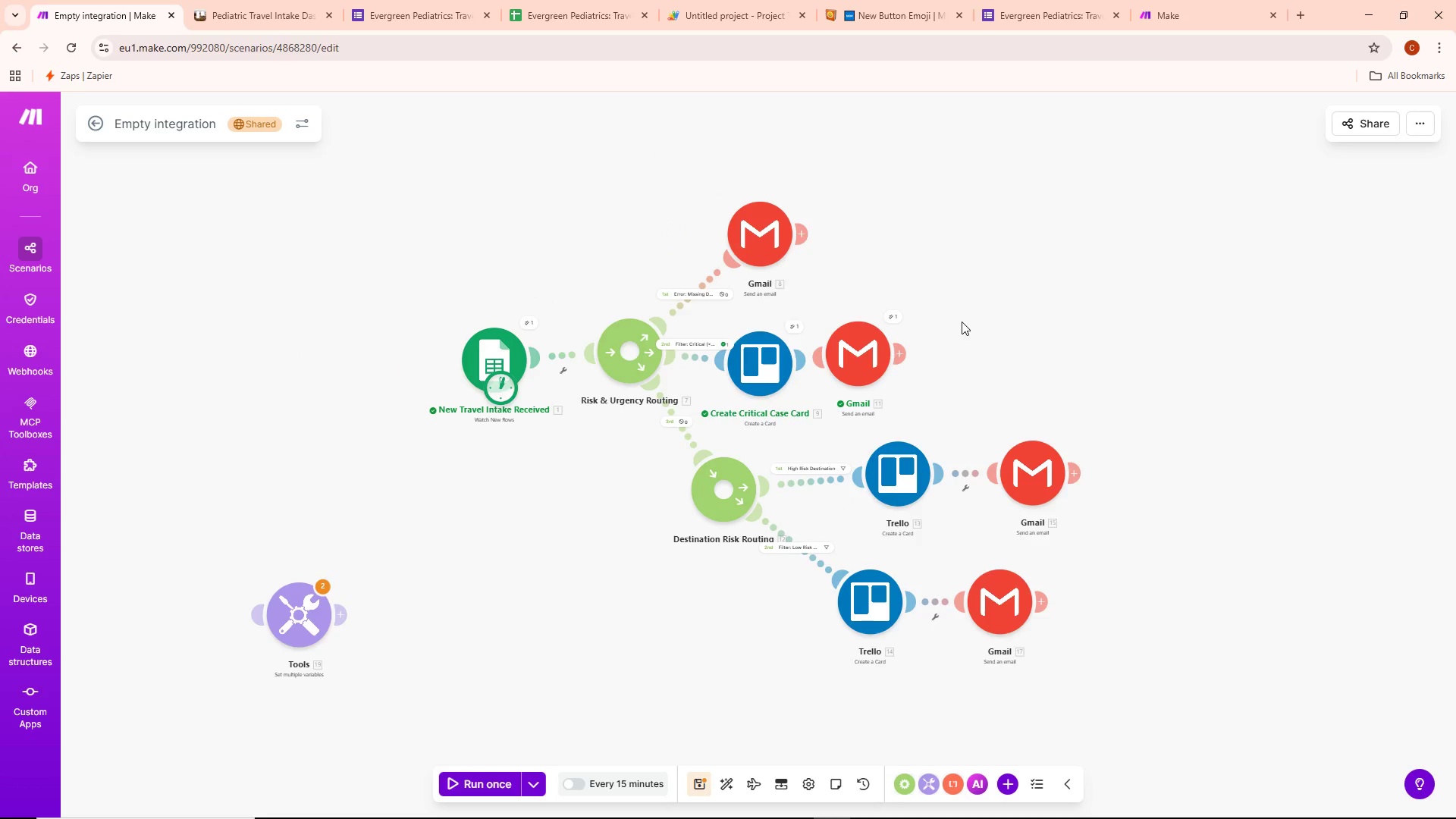 
scroll: coordinate [990, 303], scroll_direction: up, amount: 2.0
 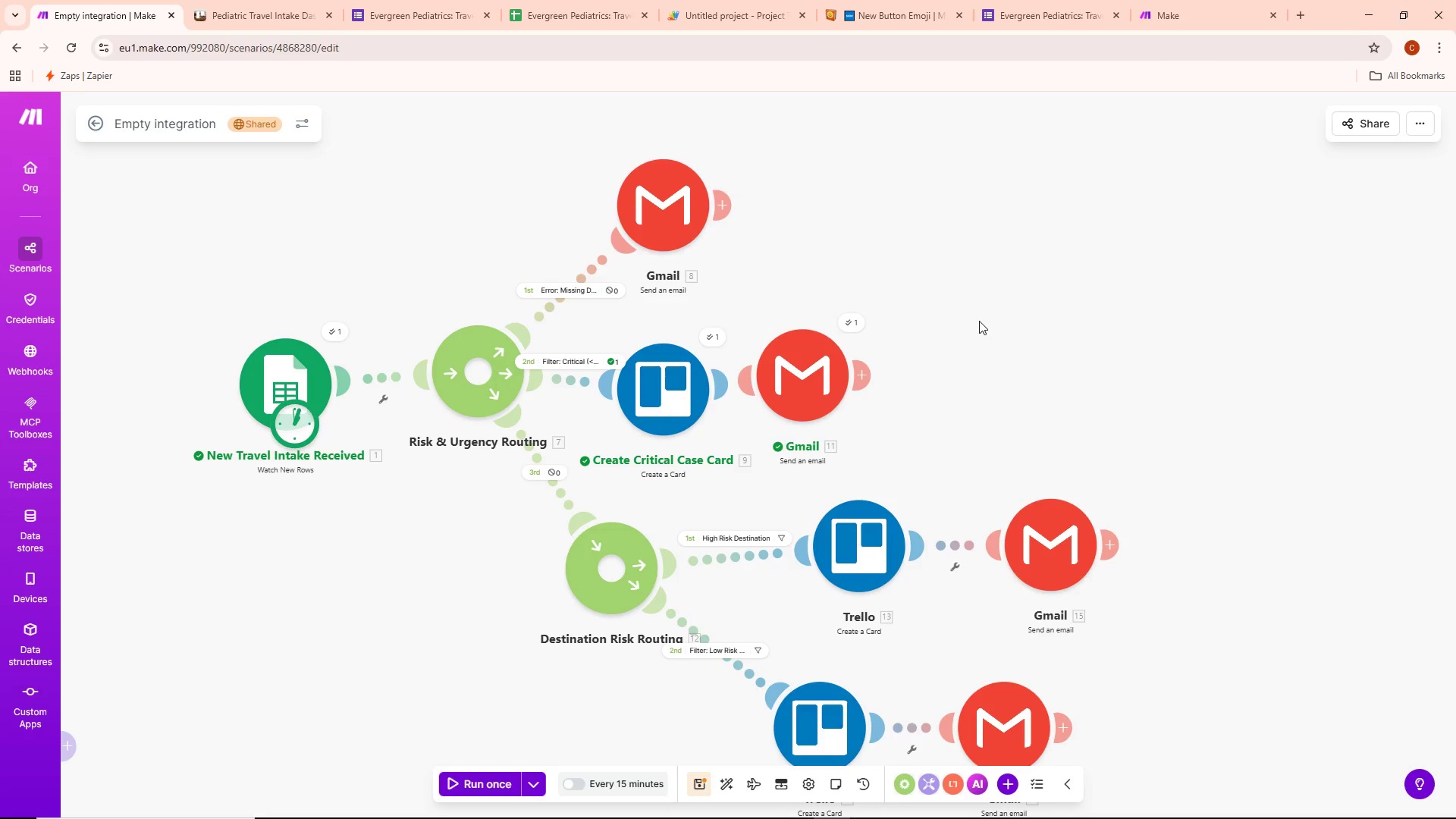 
left_click_drag(start_coordinate=[1056, 311], to_coordinate=[1022, 231])
 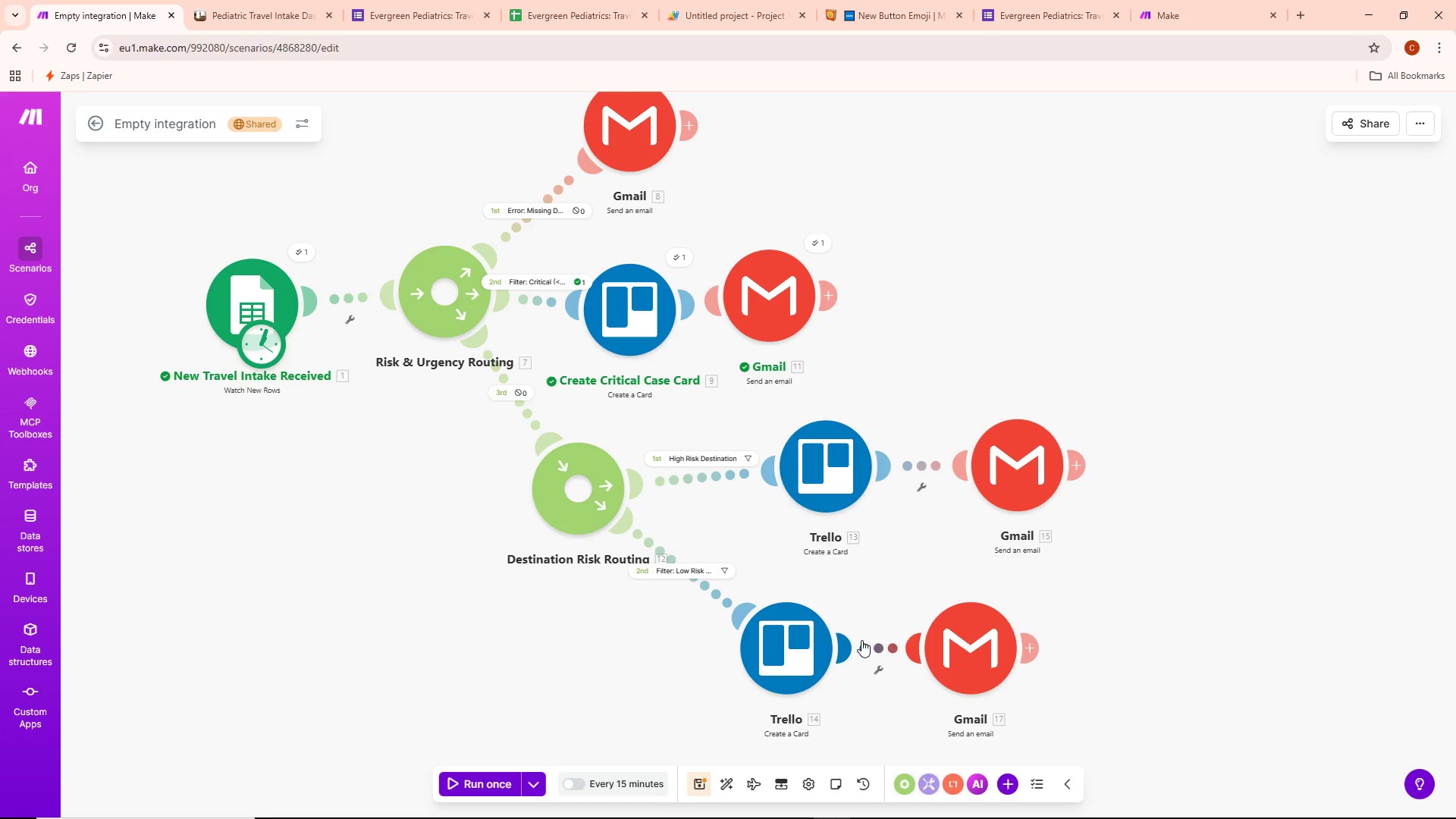 
wait(25.55)
 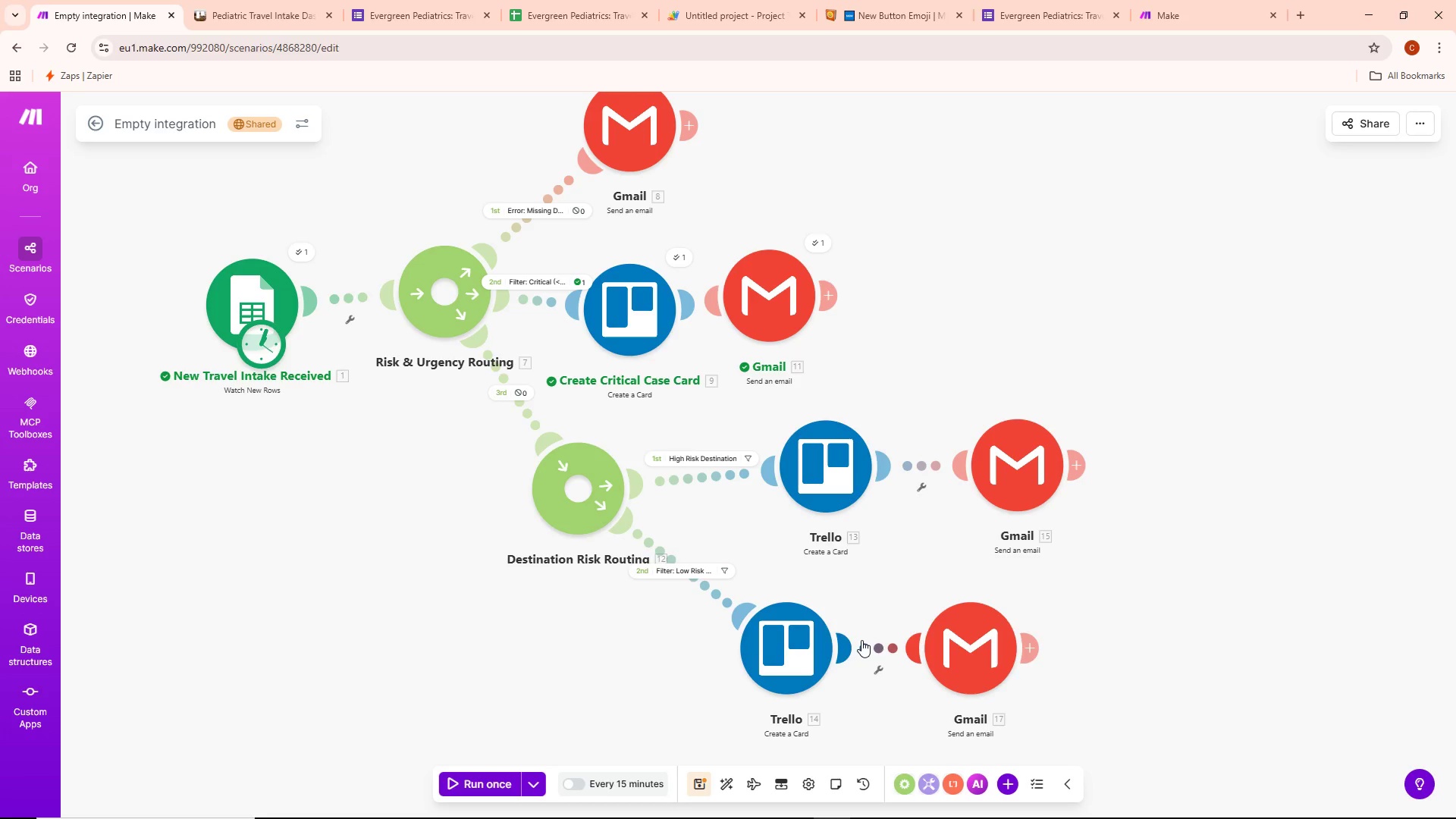 
left_click([554, 210])
 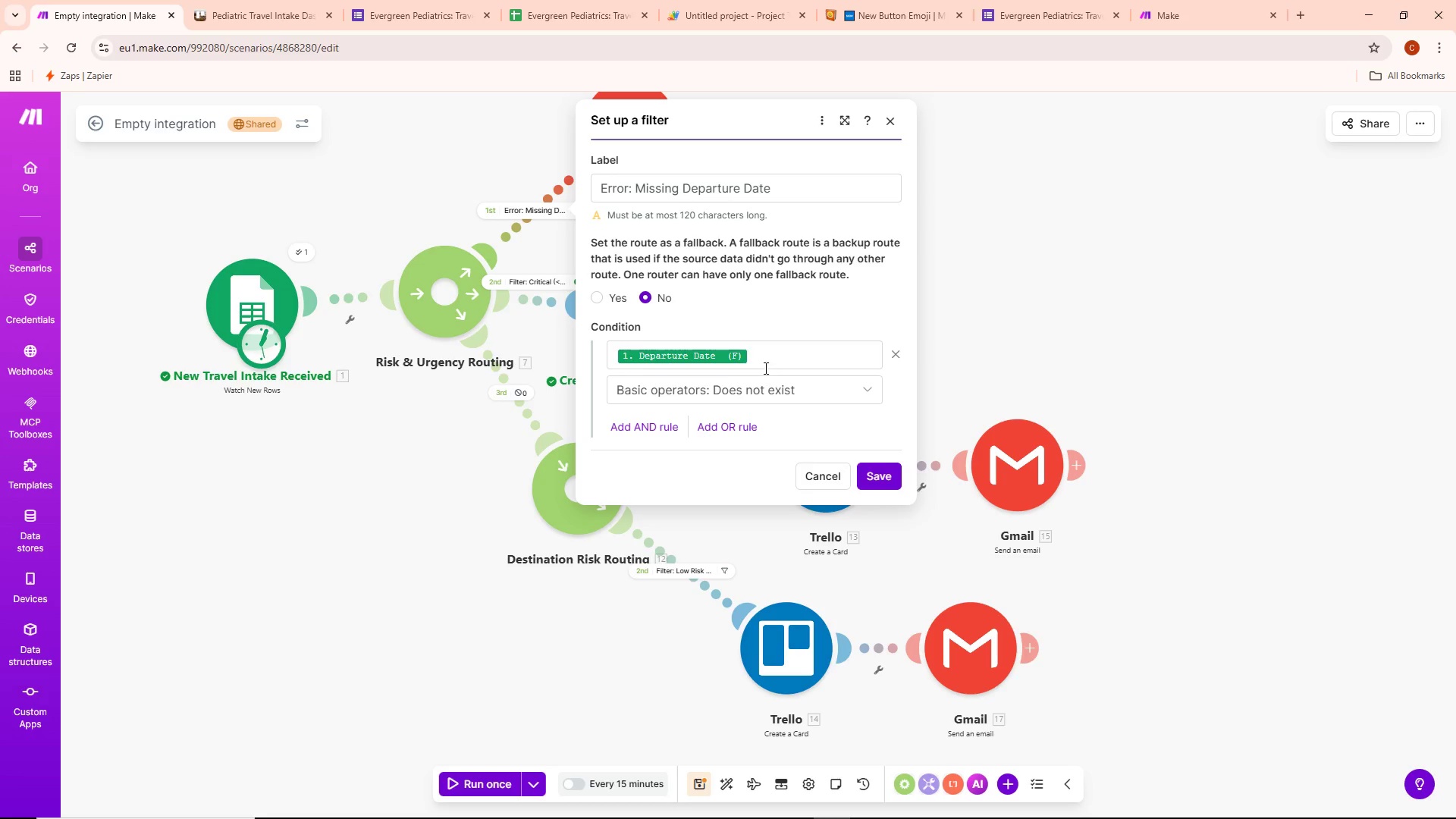 
left_click([982, 227])
 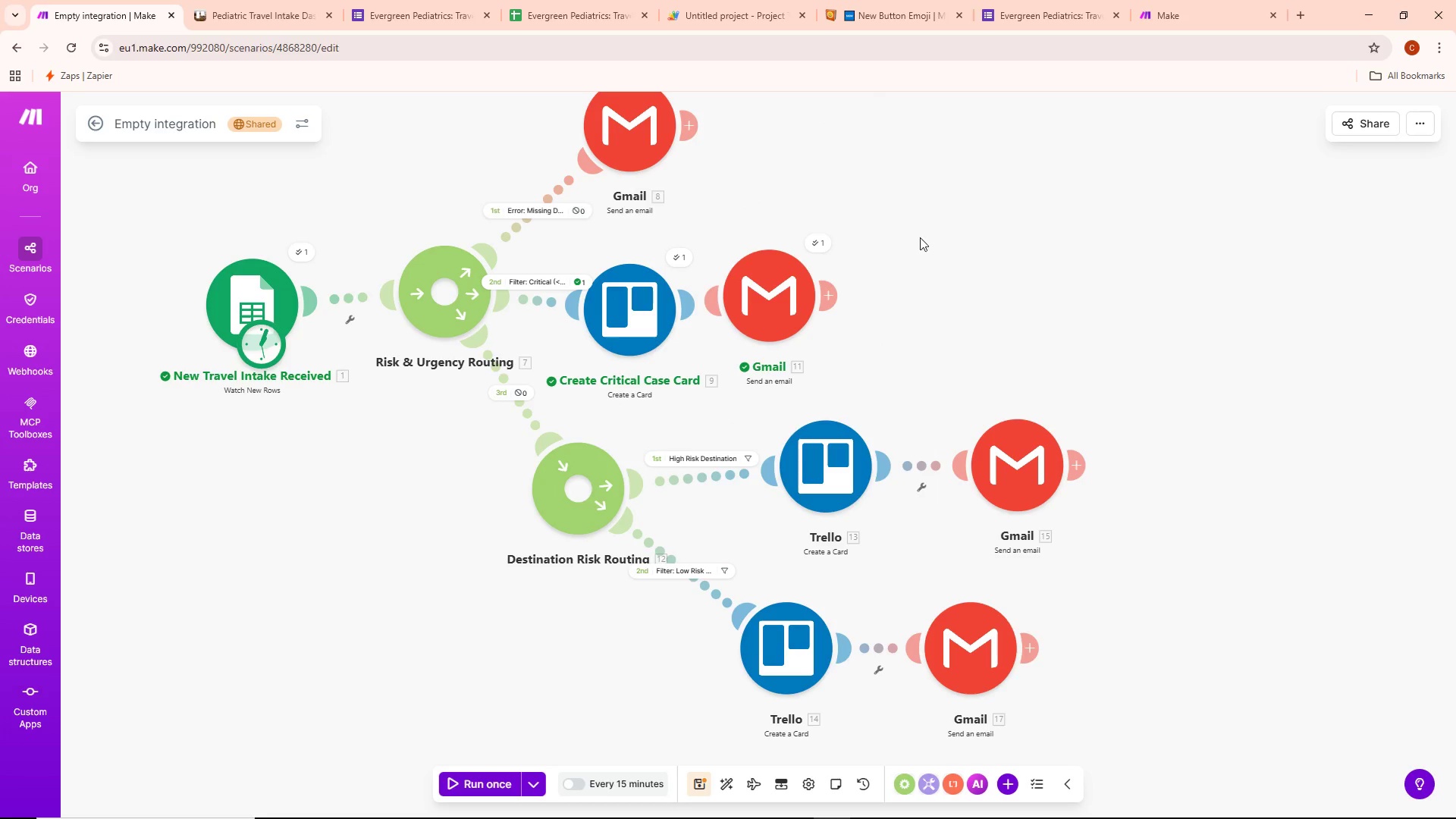 
left_click_drag(start_coordinate=[918, 238], to_coordinate=[986, 204])
 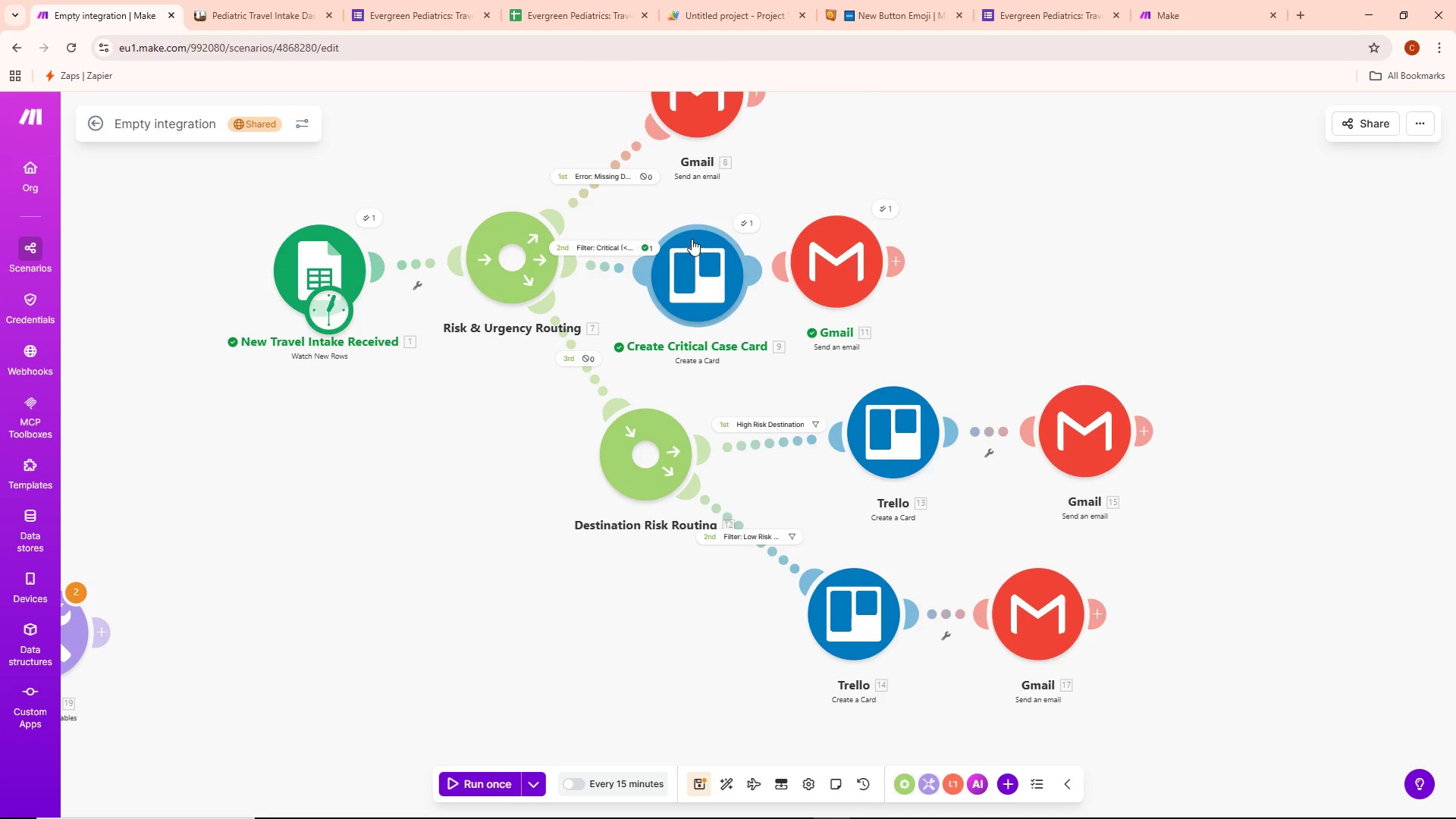 
left_click([610, 243])
 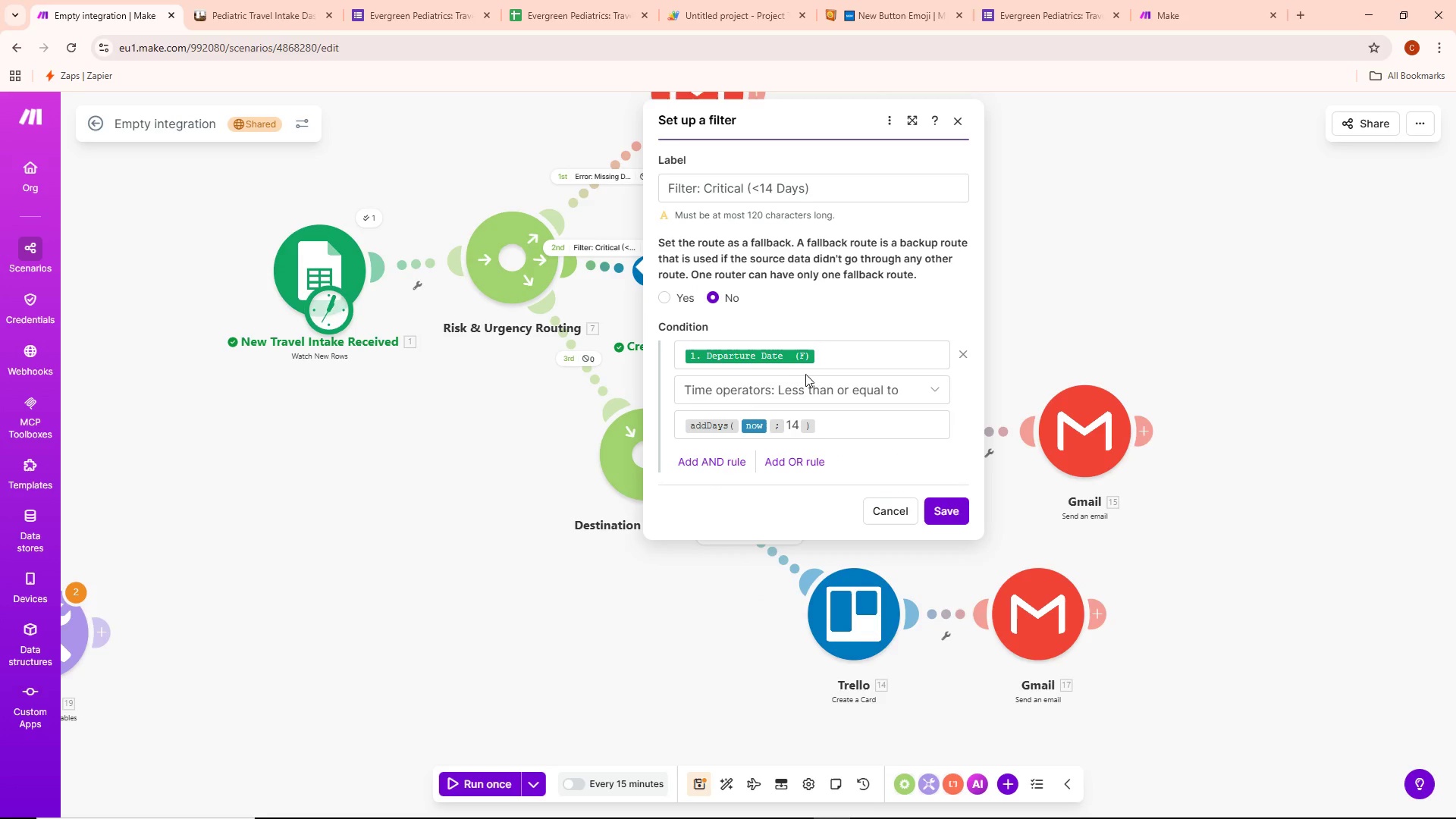 
wait(9.75)
 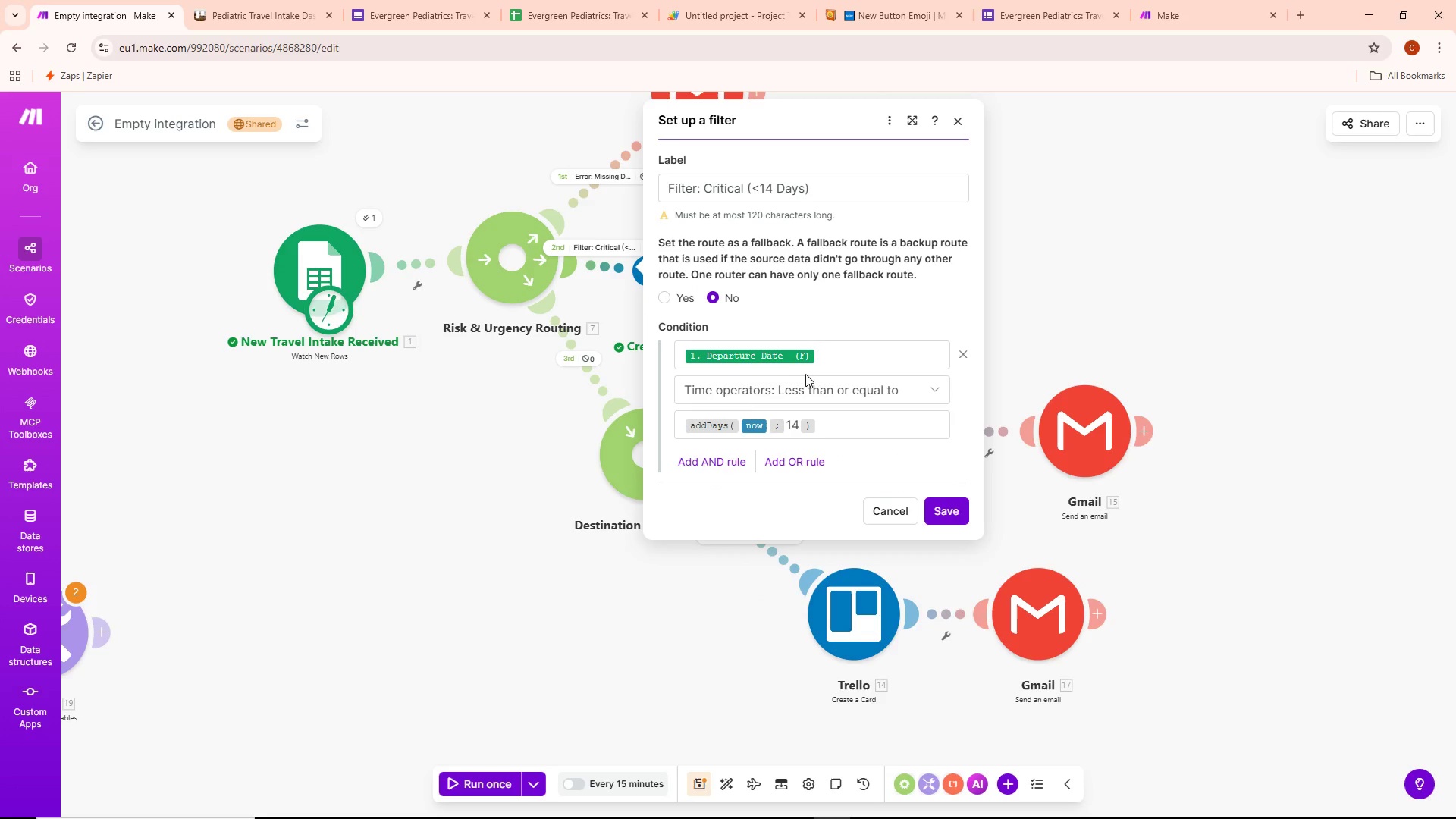 
mouse_move([846, 405])
 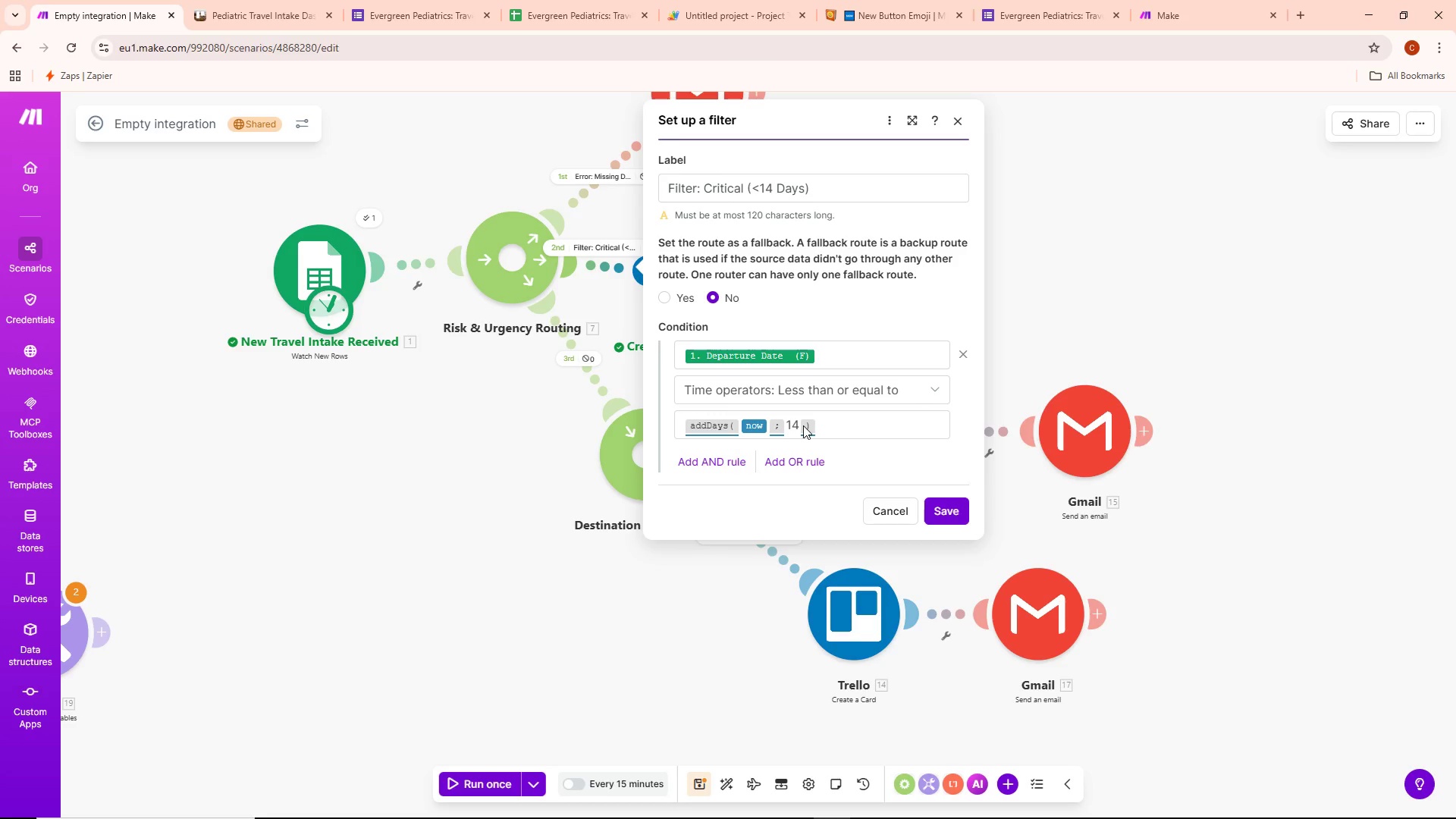 
wait(17.06)
 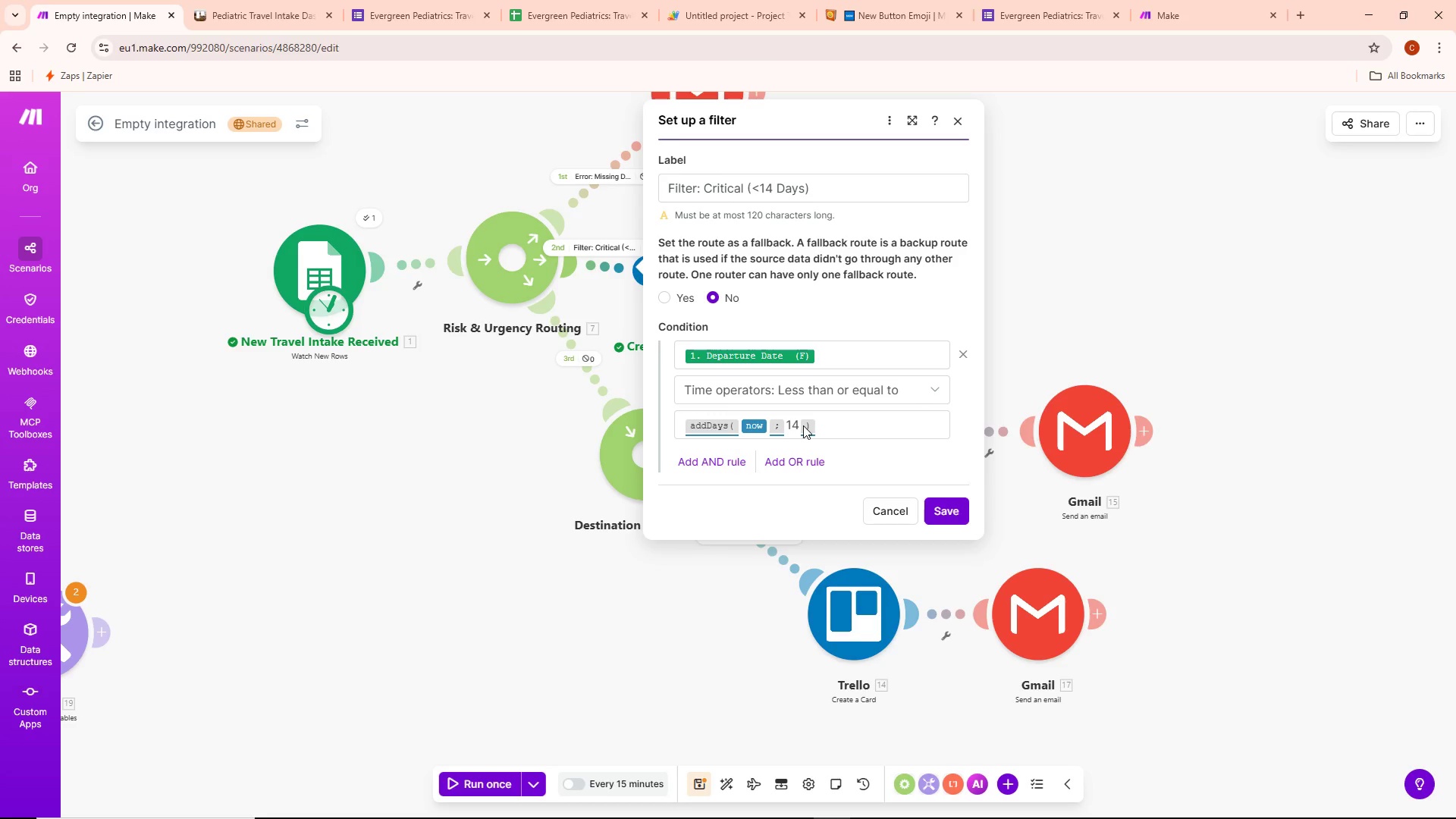 
left_click([561, 451])
 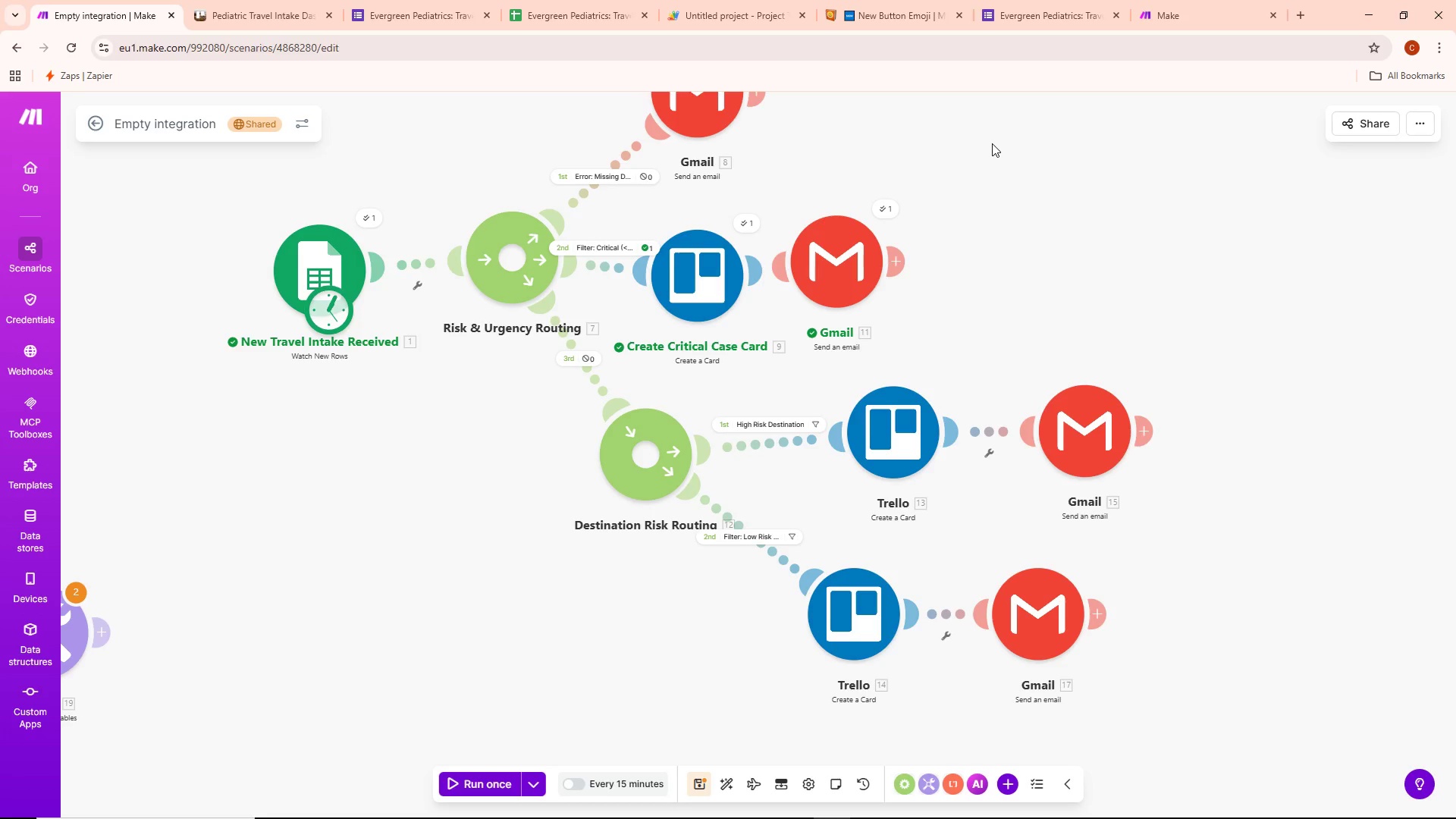 
wait(31.05)
 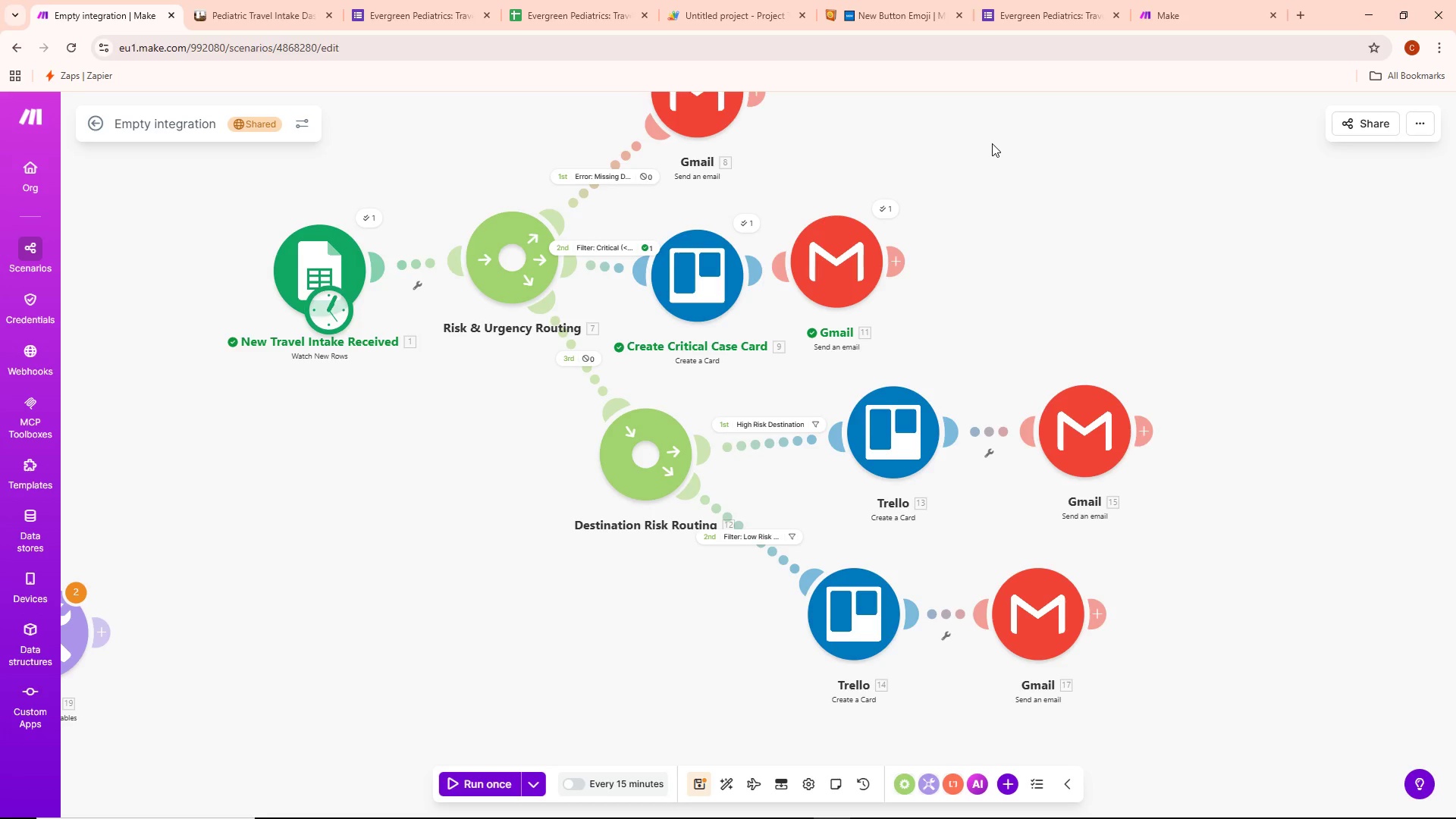 
left_click([1206, 26])
 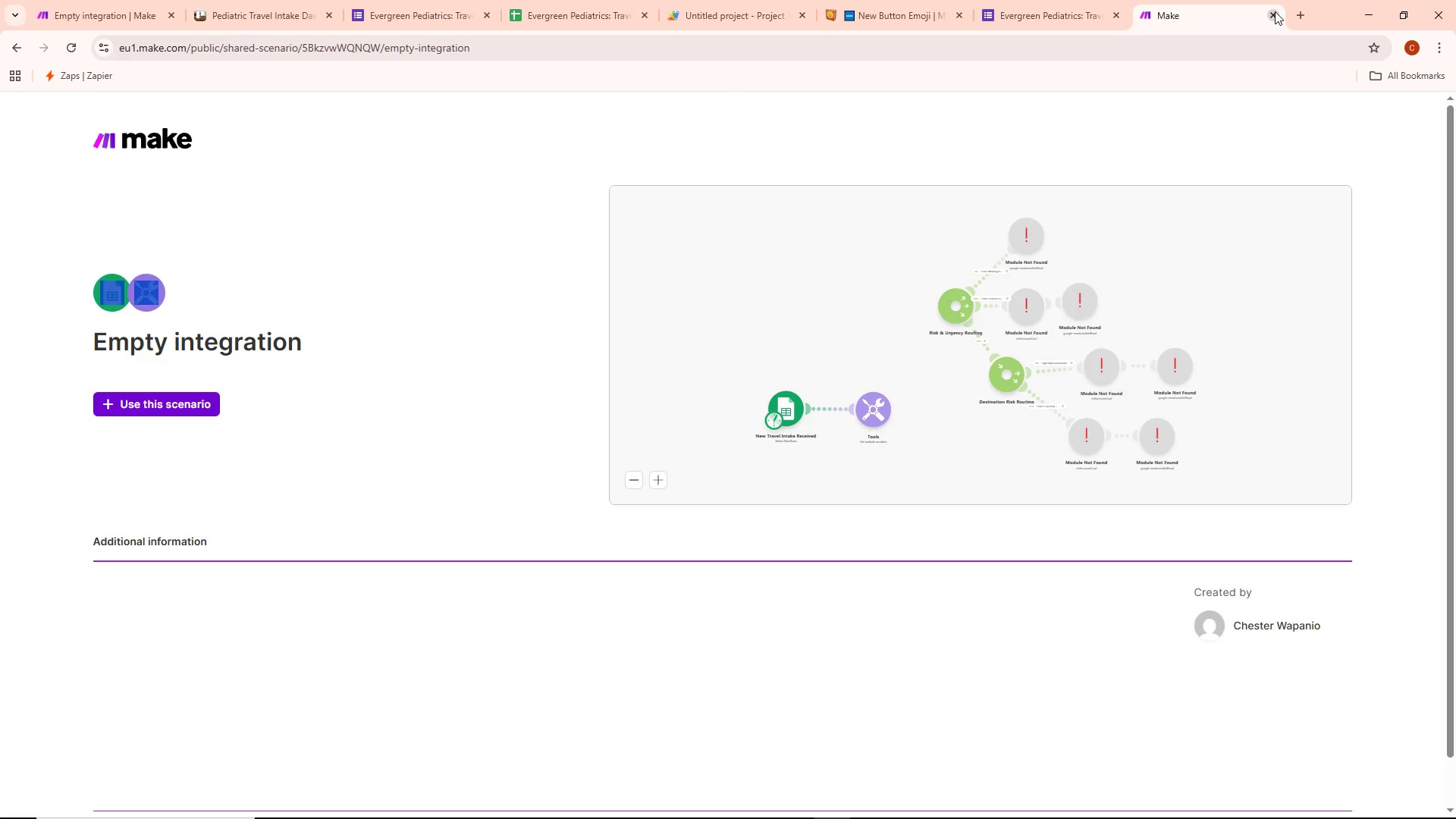 
left_click([1275, 11])
 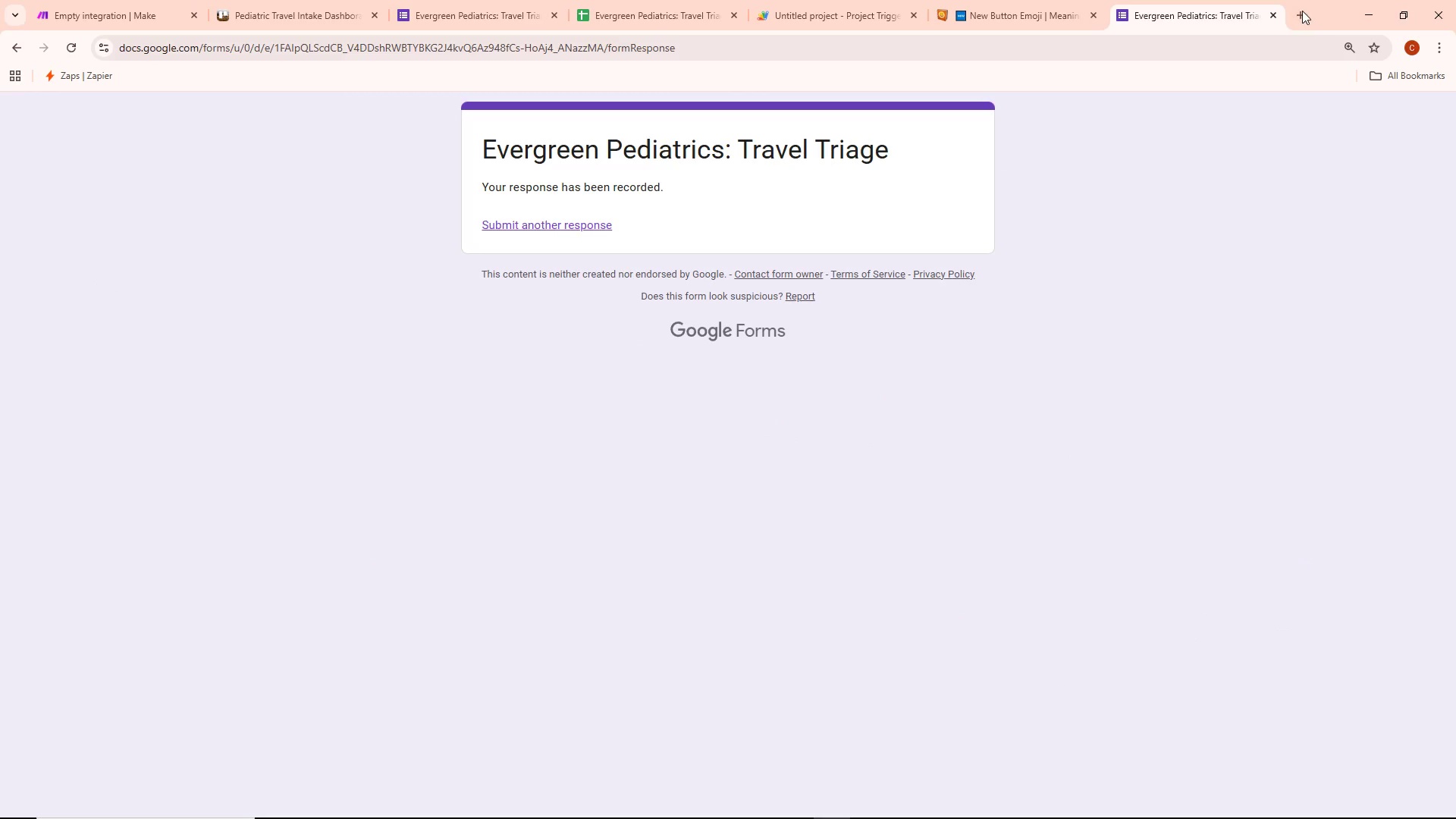 
left_click([1305, 11])
 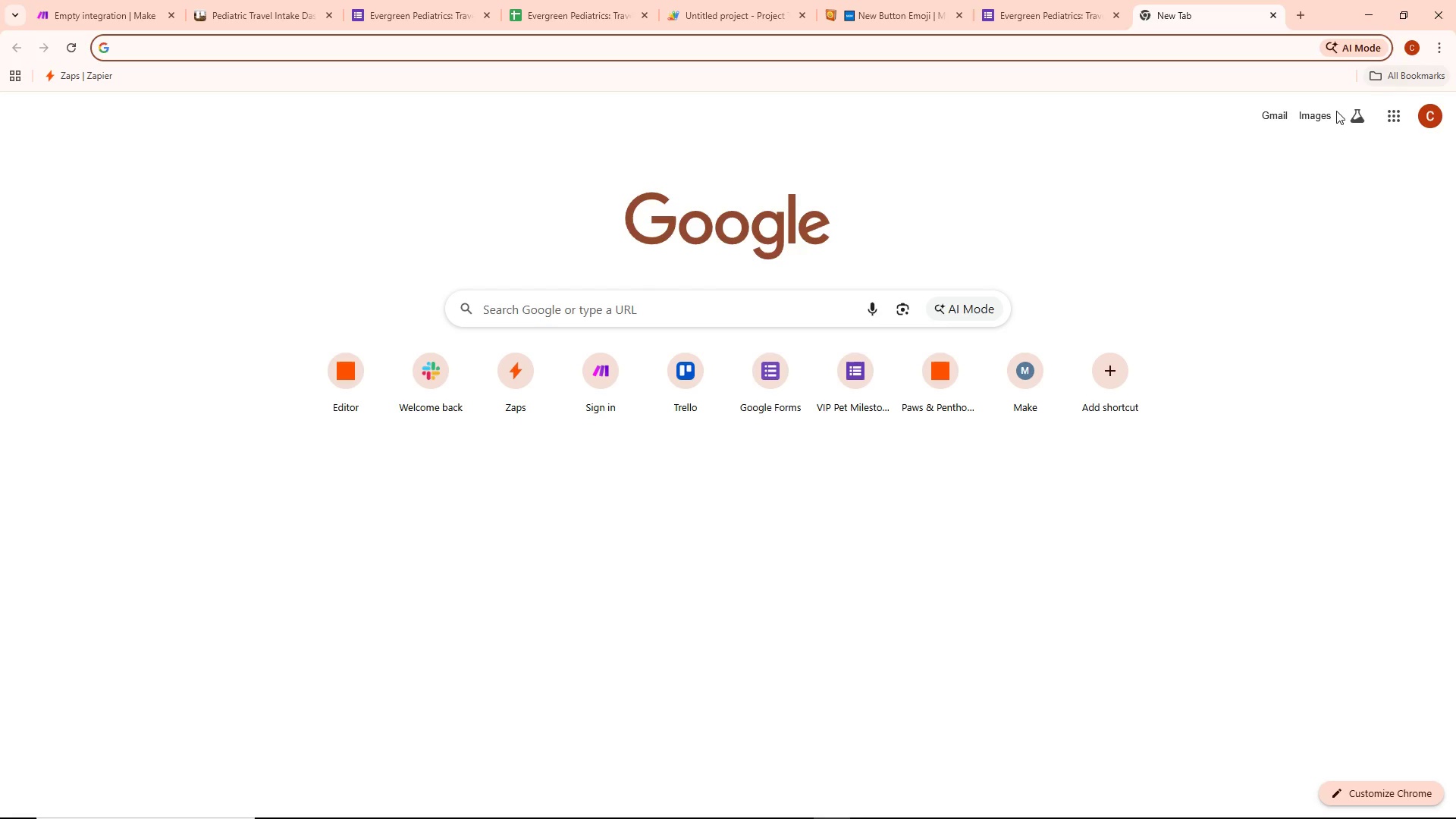 
left_click([1278, 114])
 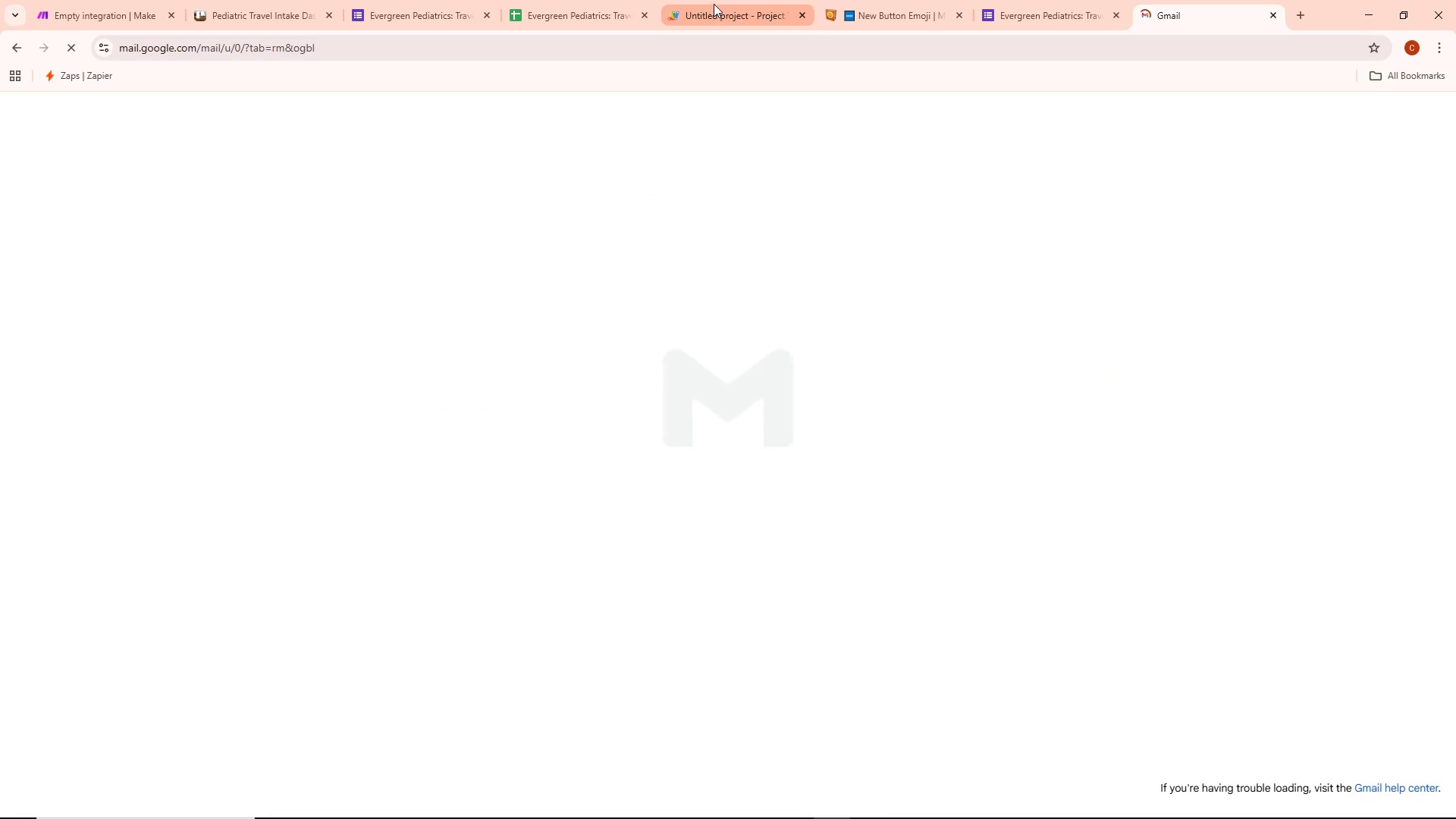 
left_click([580, 0])
 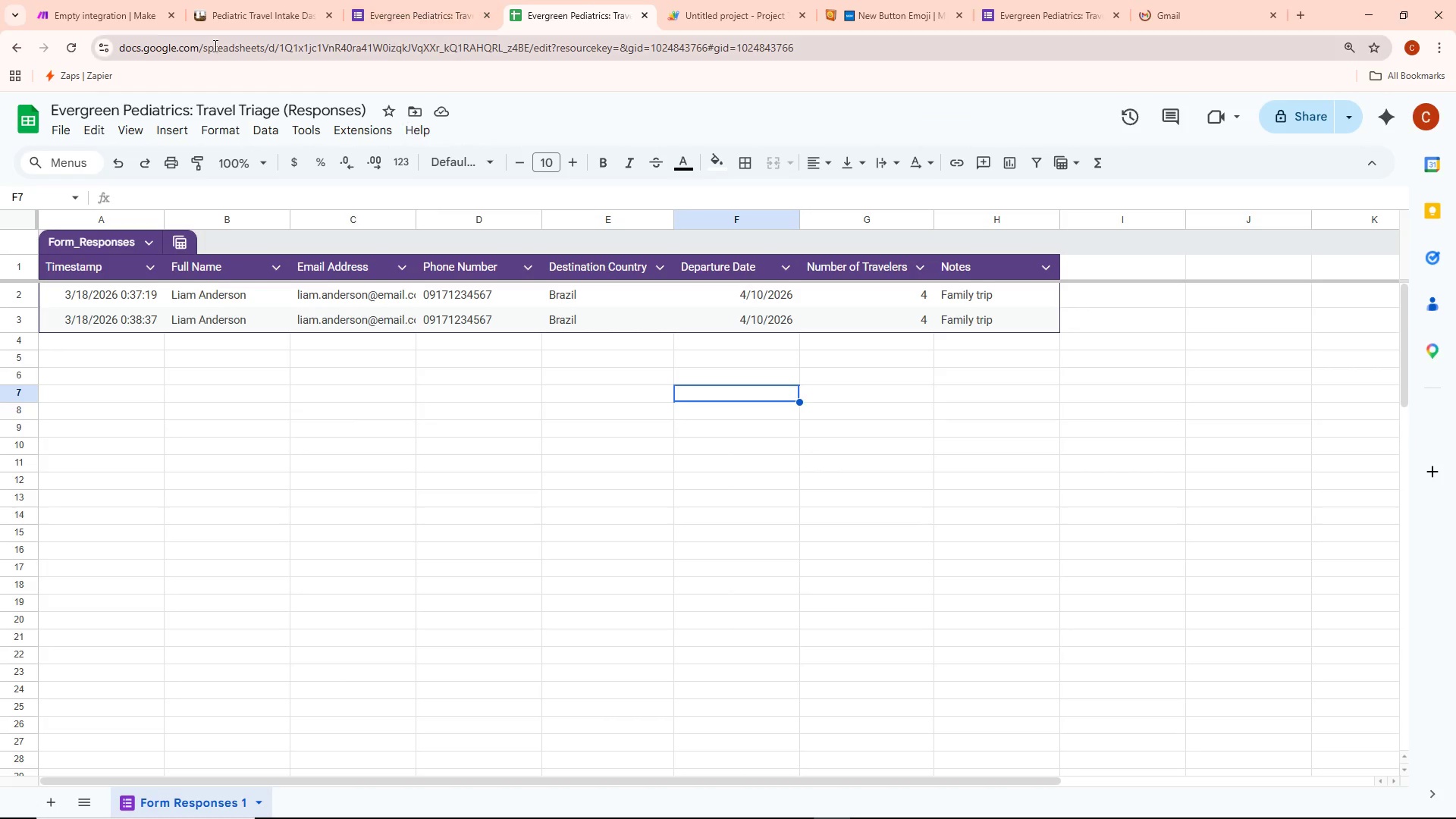 
left_click([101, 8])
 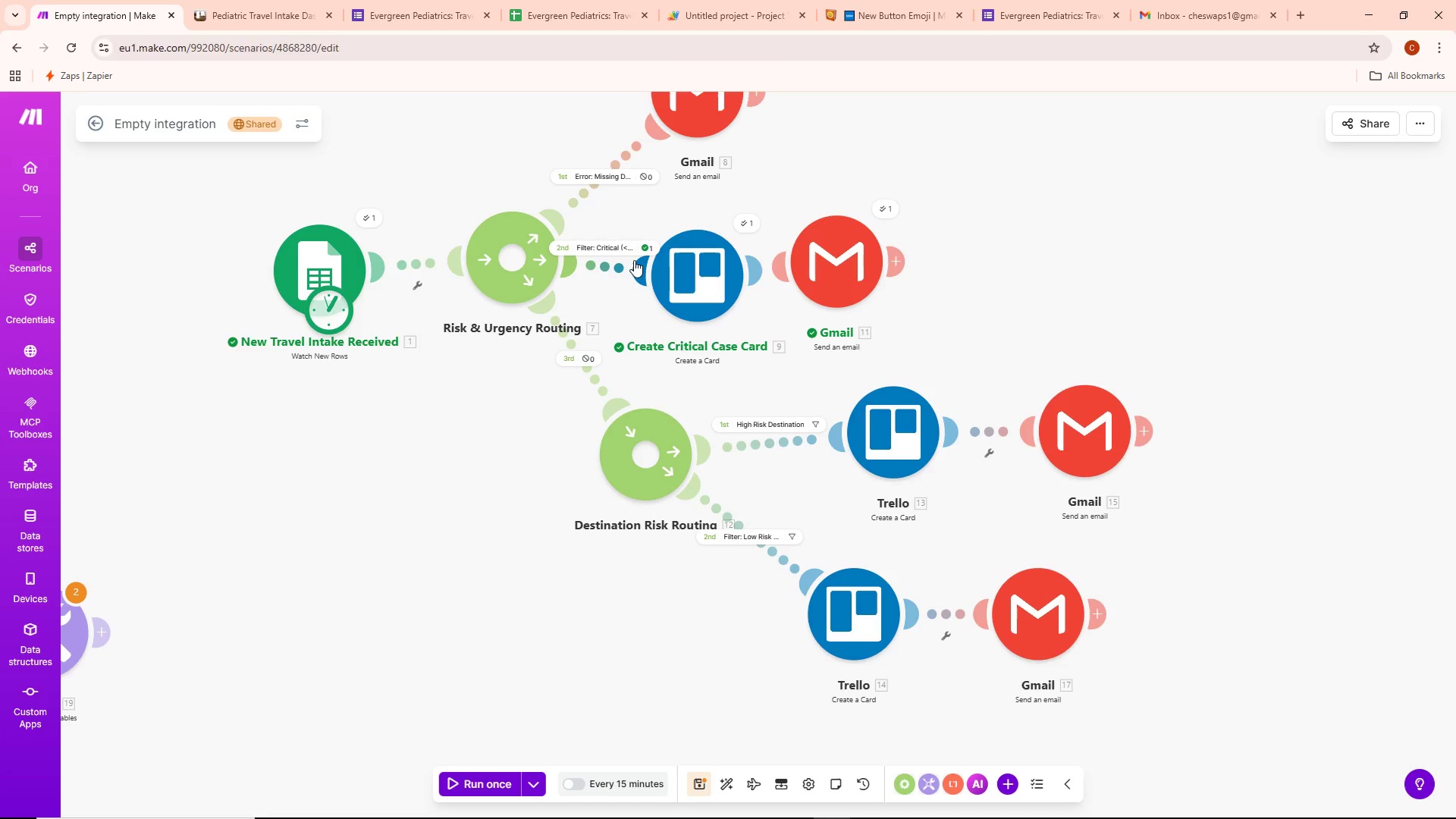 
wait(27.01)
 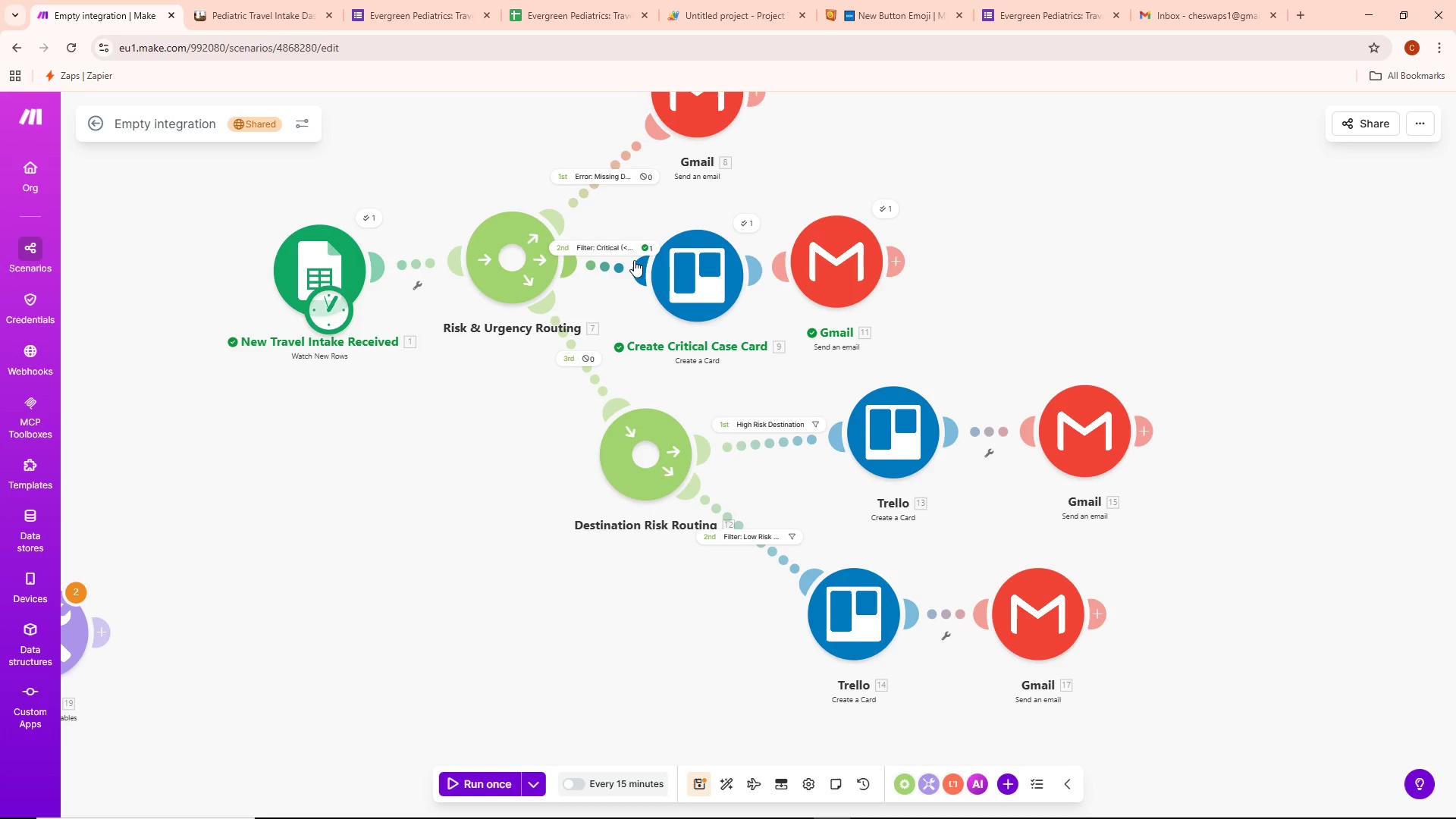 
left_click([585, 0])
 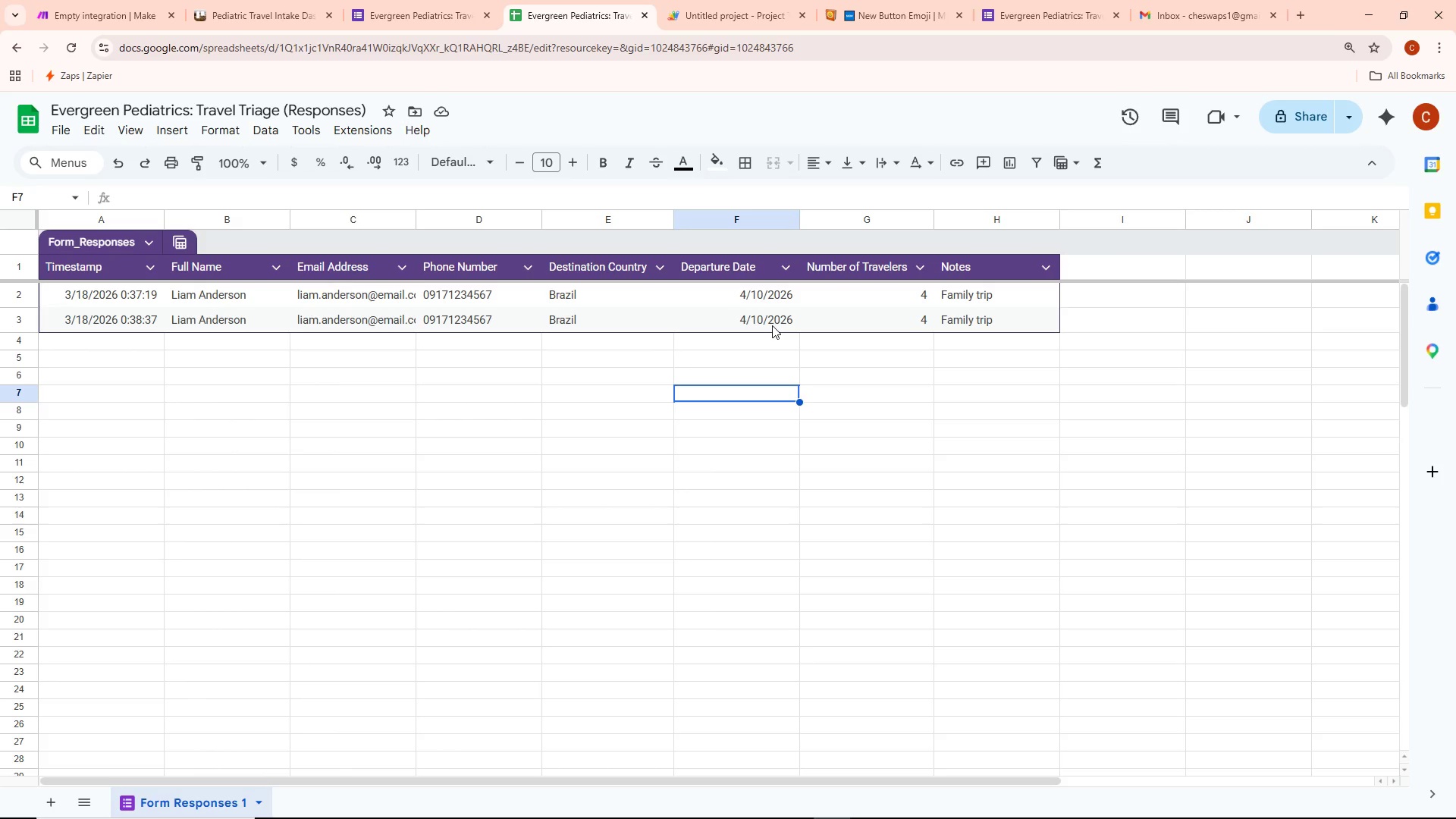 
wait(6.84)
 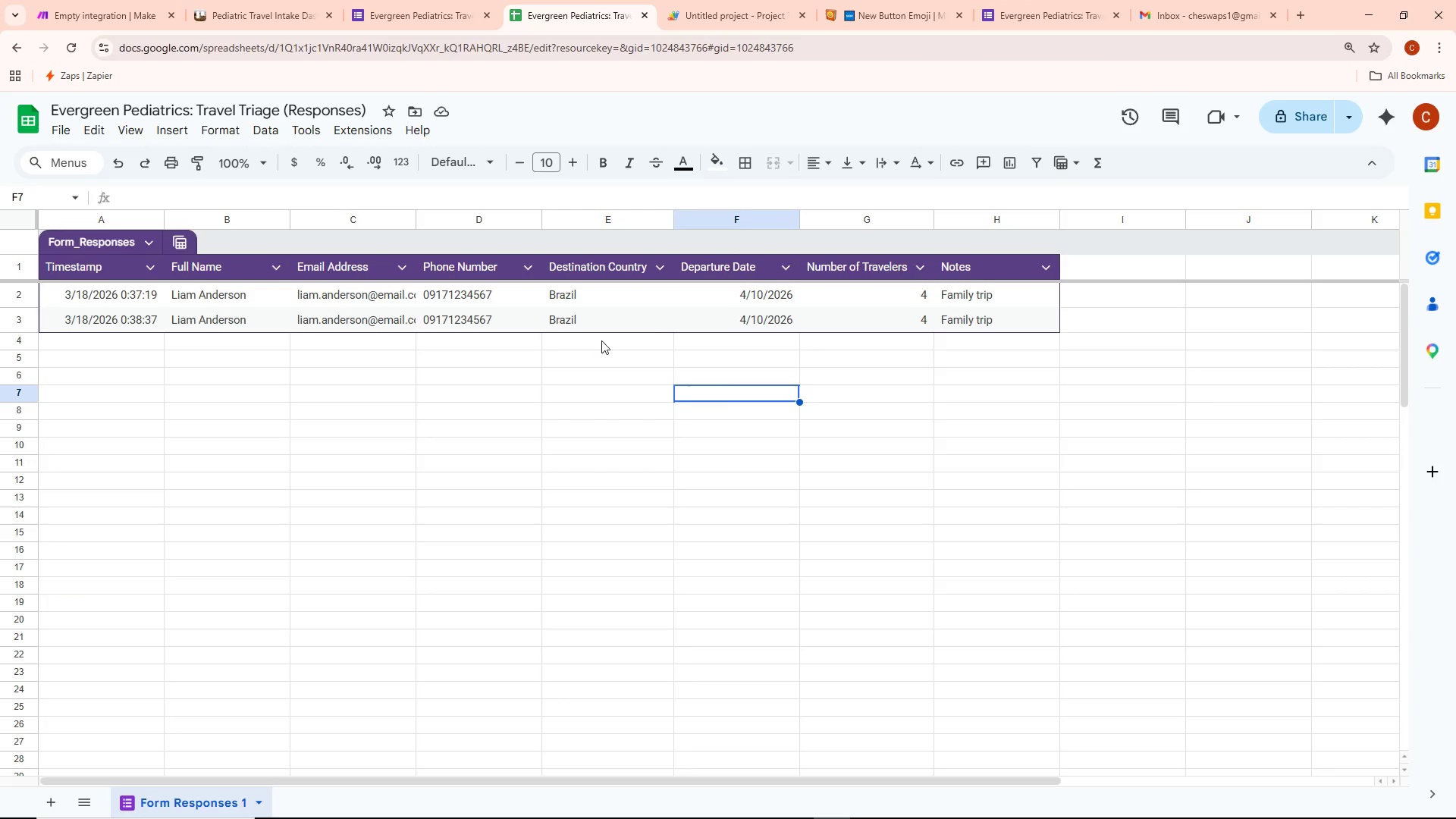 
left_click([1023, 0])
 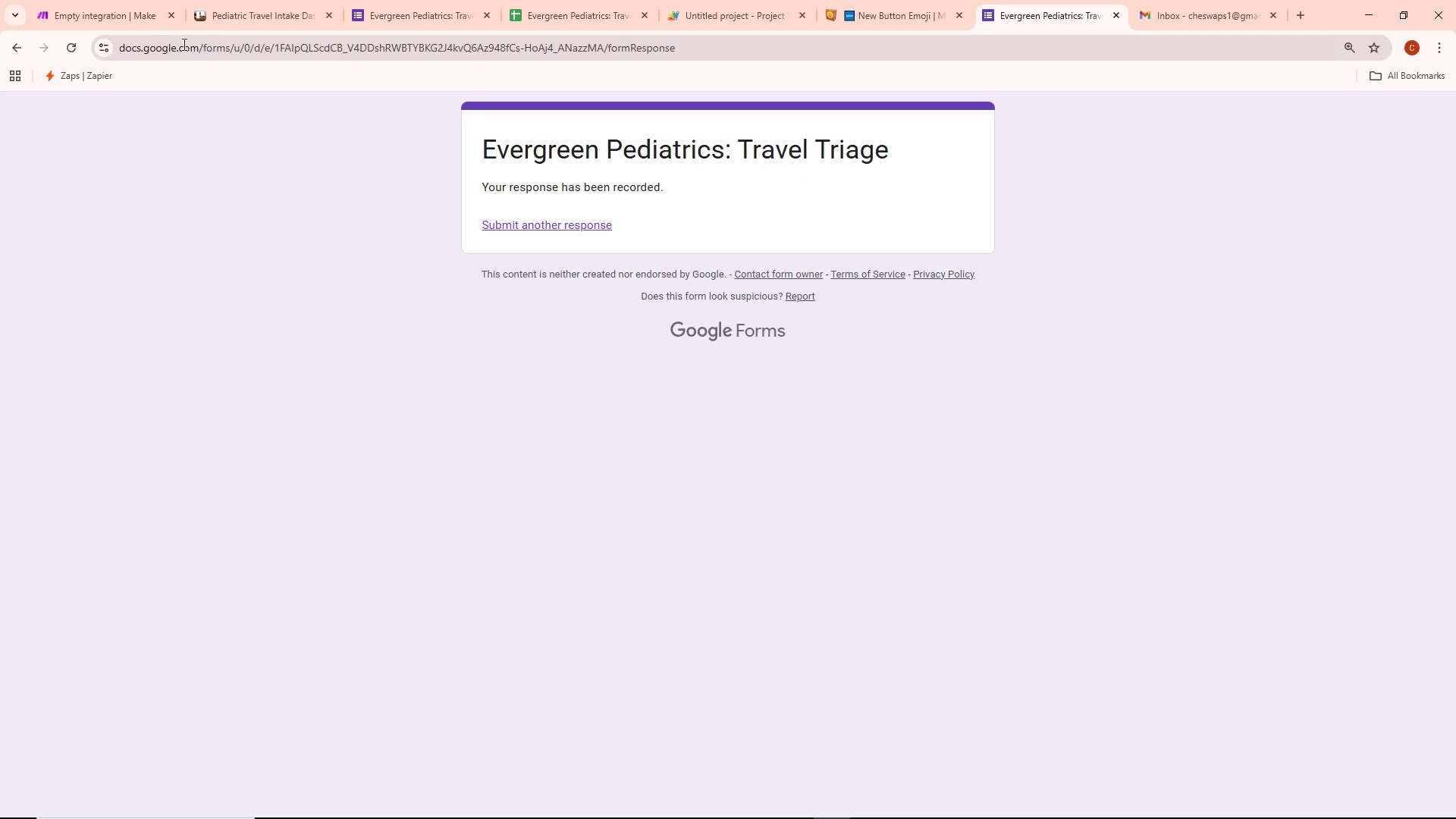 
left_click([135, 16])
 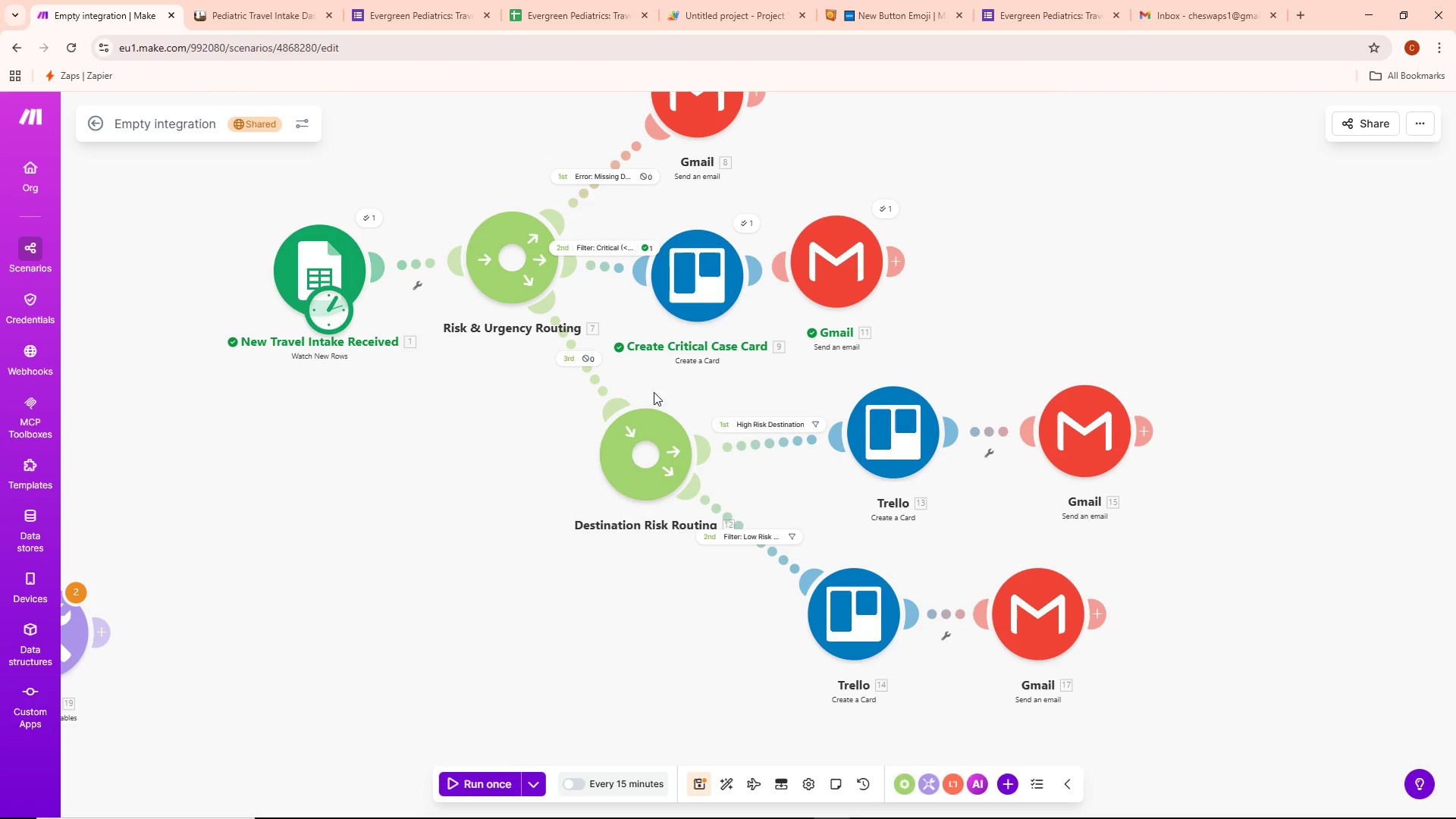 
left_click_drag(start_coordinate=[985, 274], to_coordinate=[1094, 257])
 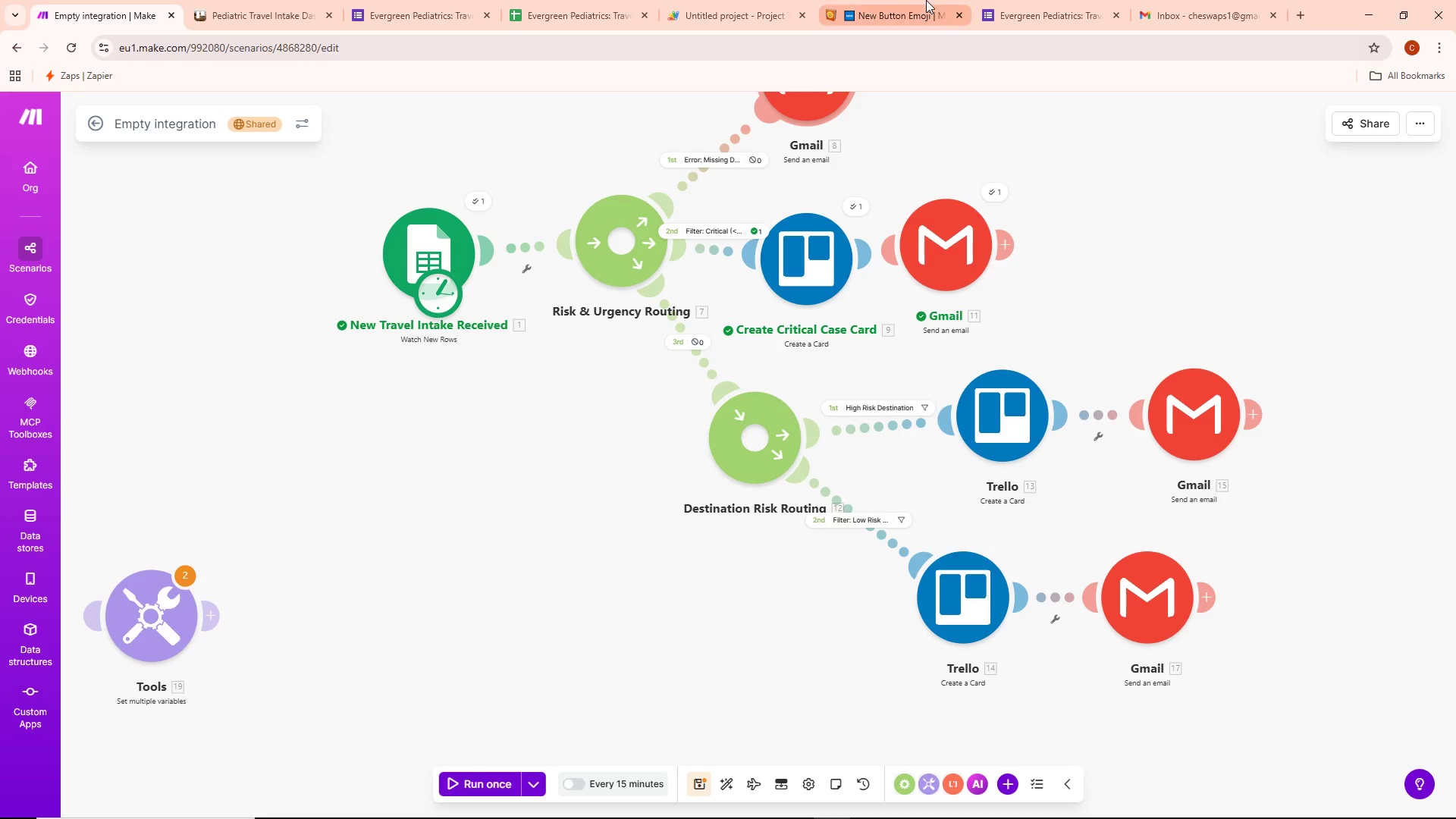 
left_click([250, 0])
 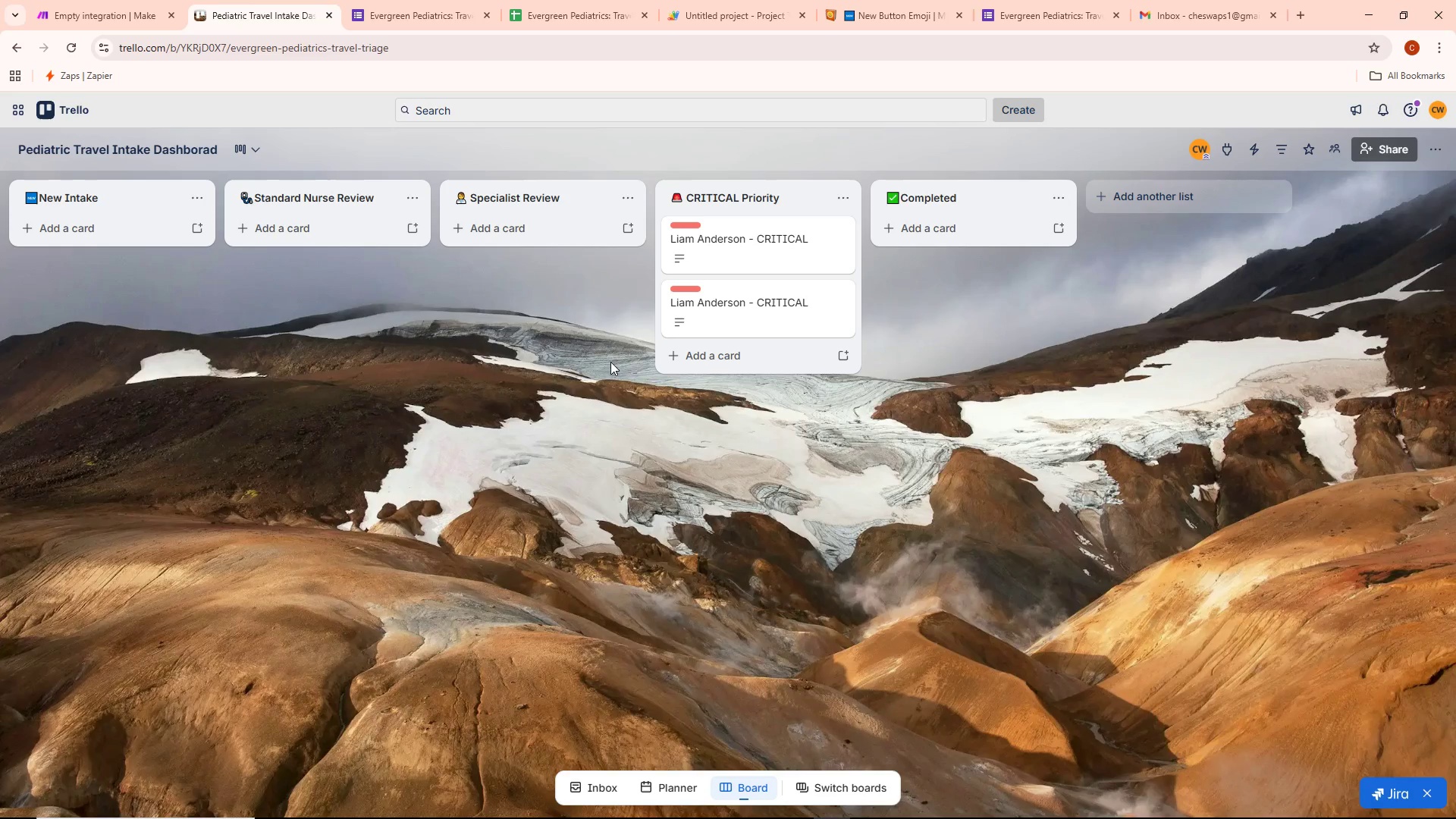 
left_click([779, 312])
 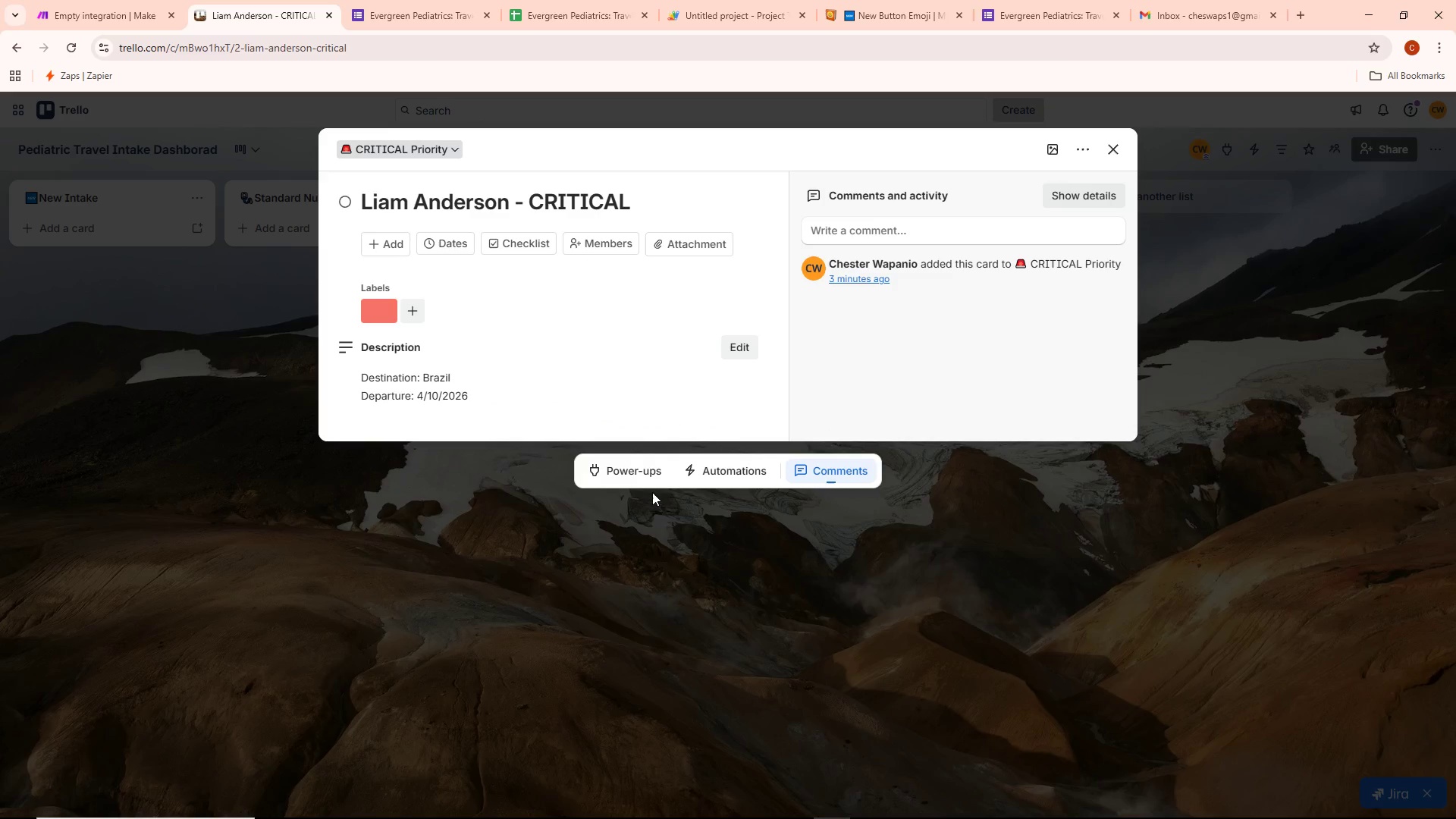 
left_click([652, 492])
 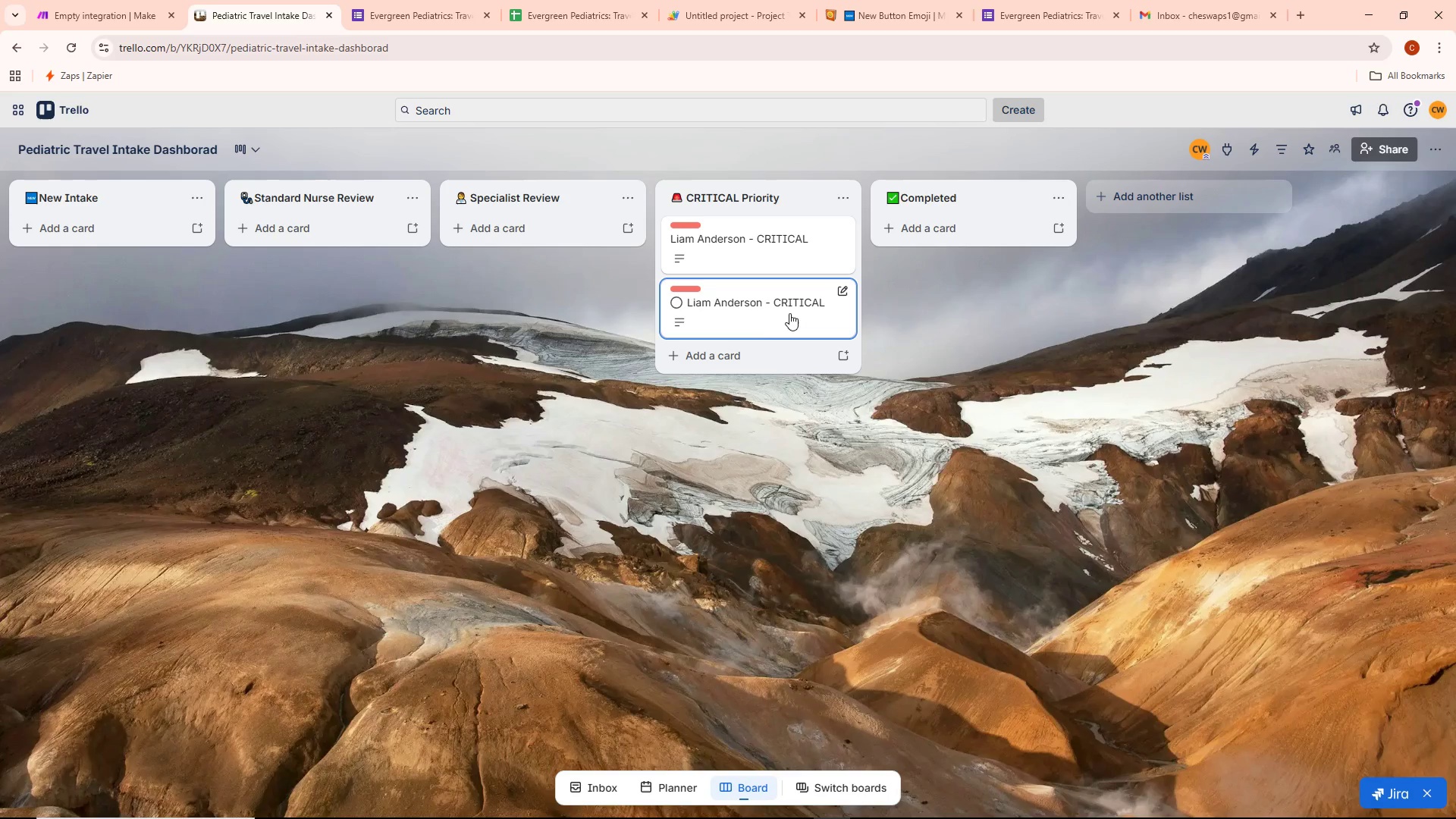 
right_click([747, 296])
 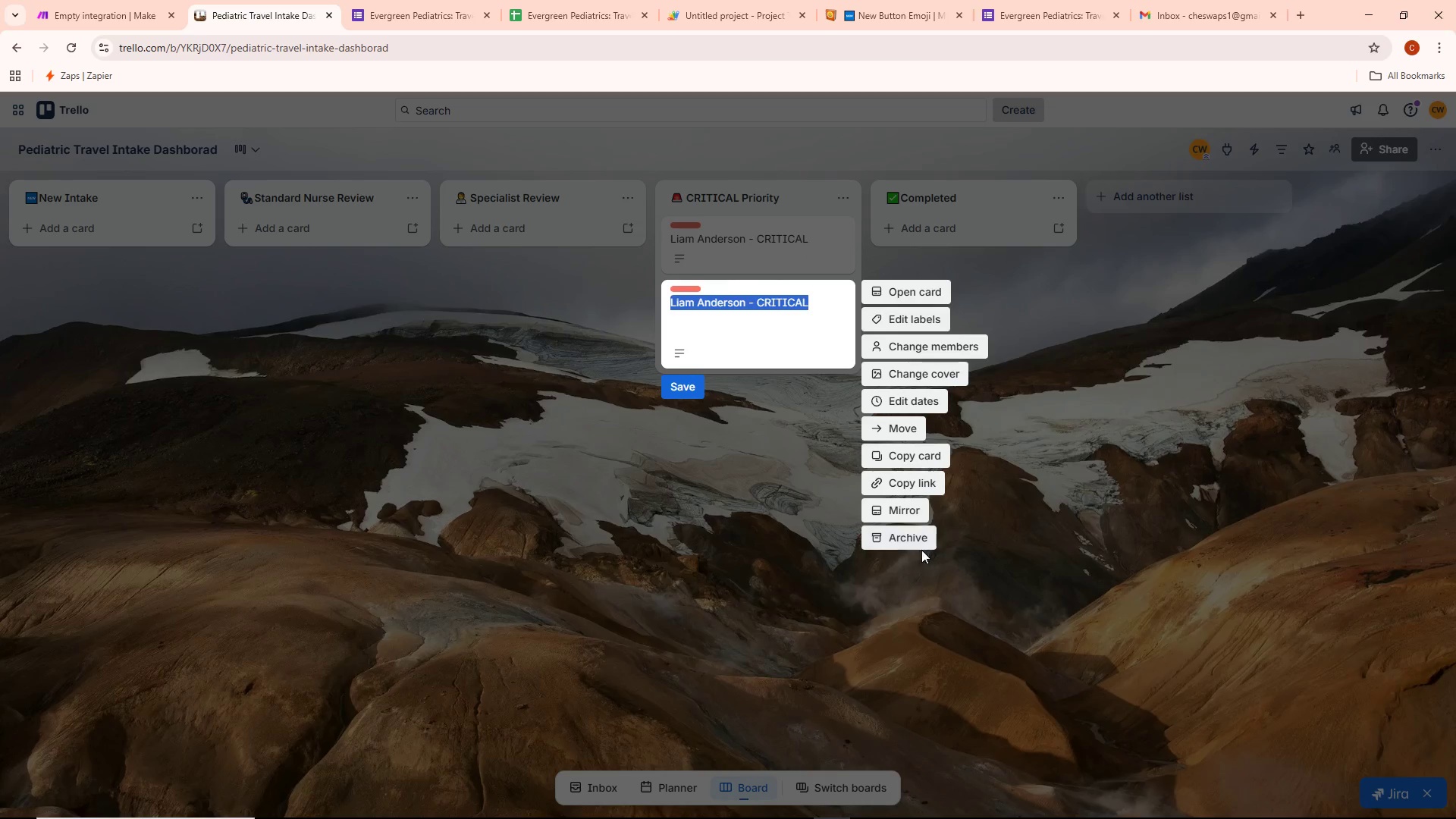 
left_click([909, 537])
 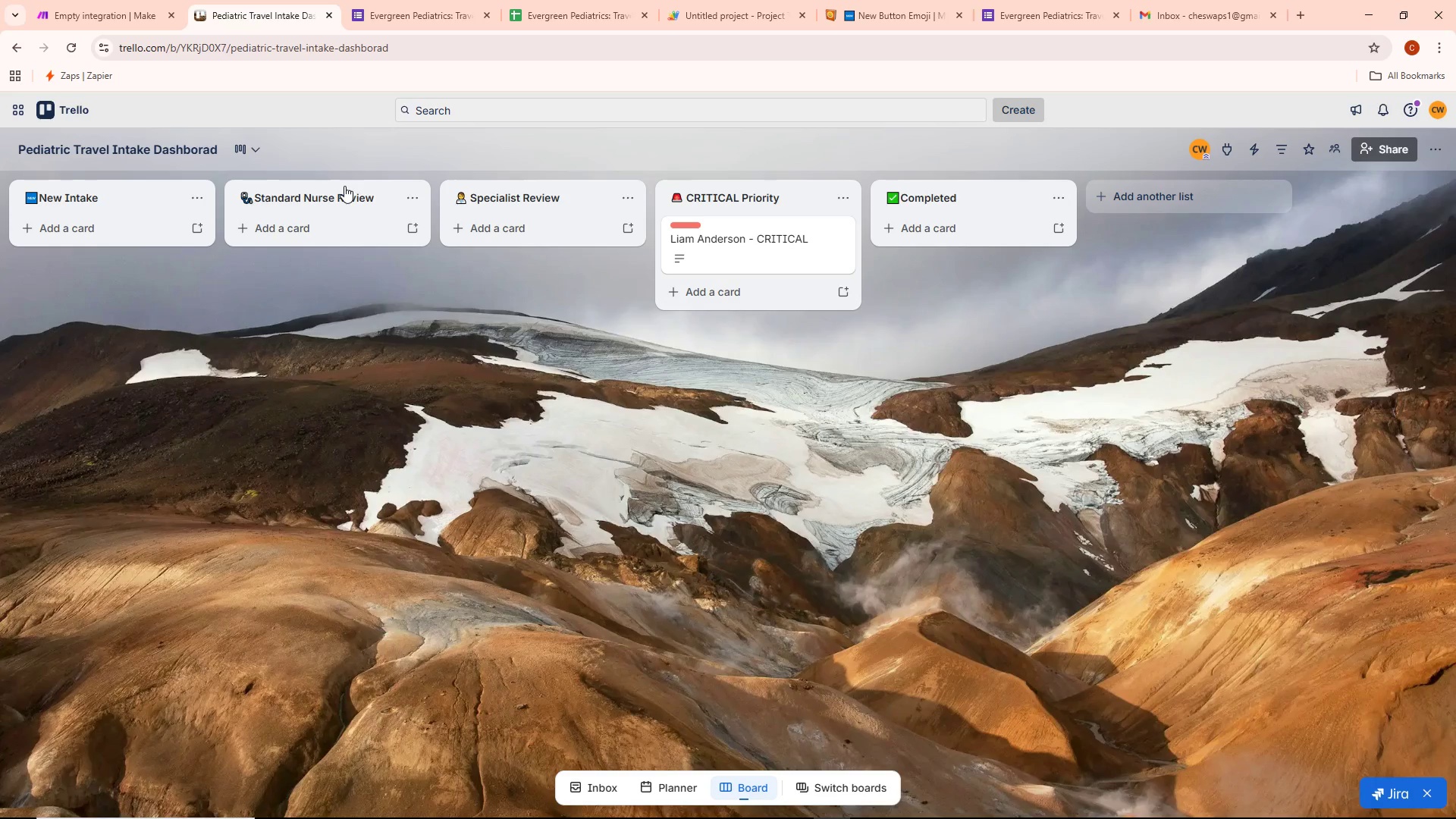 
wait(5.36)
 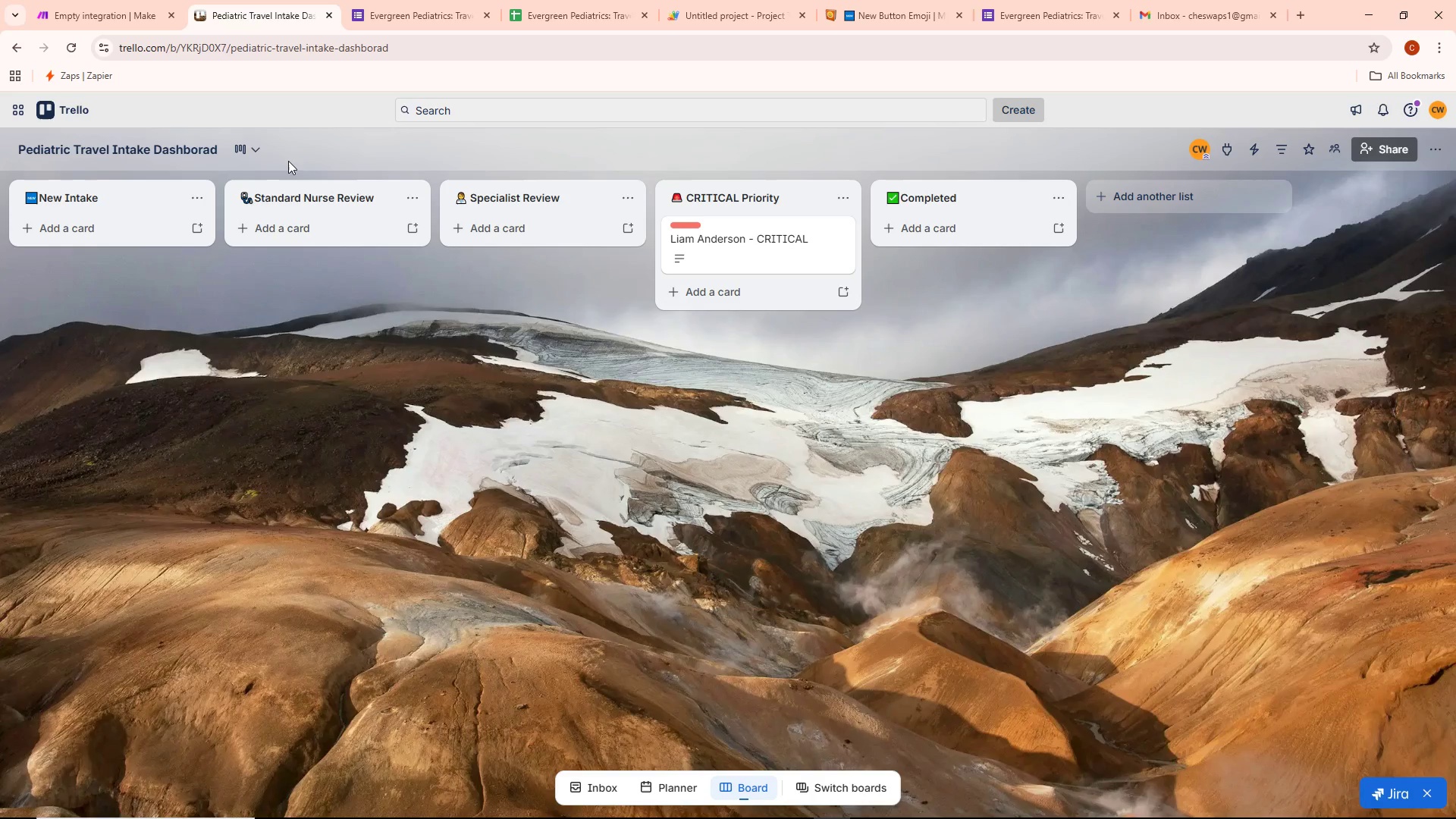 
left_click([1217, 2])
 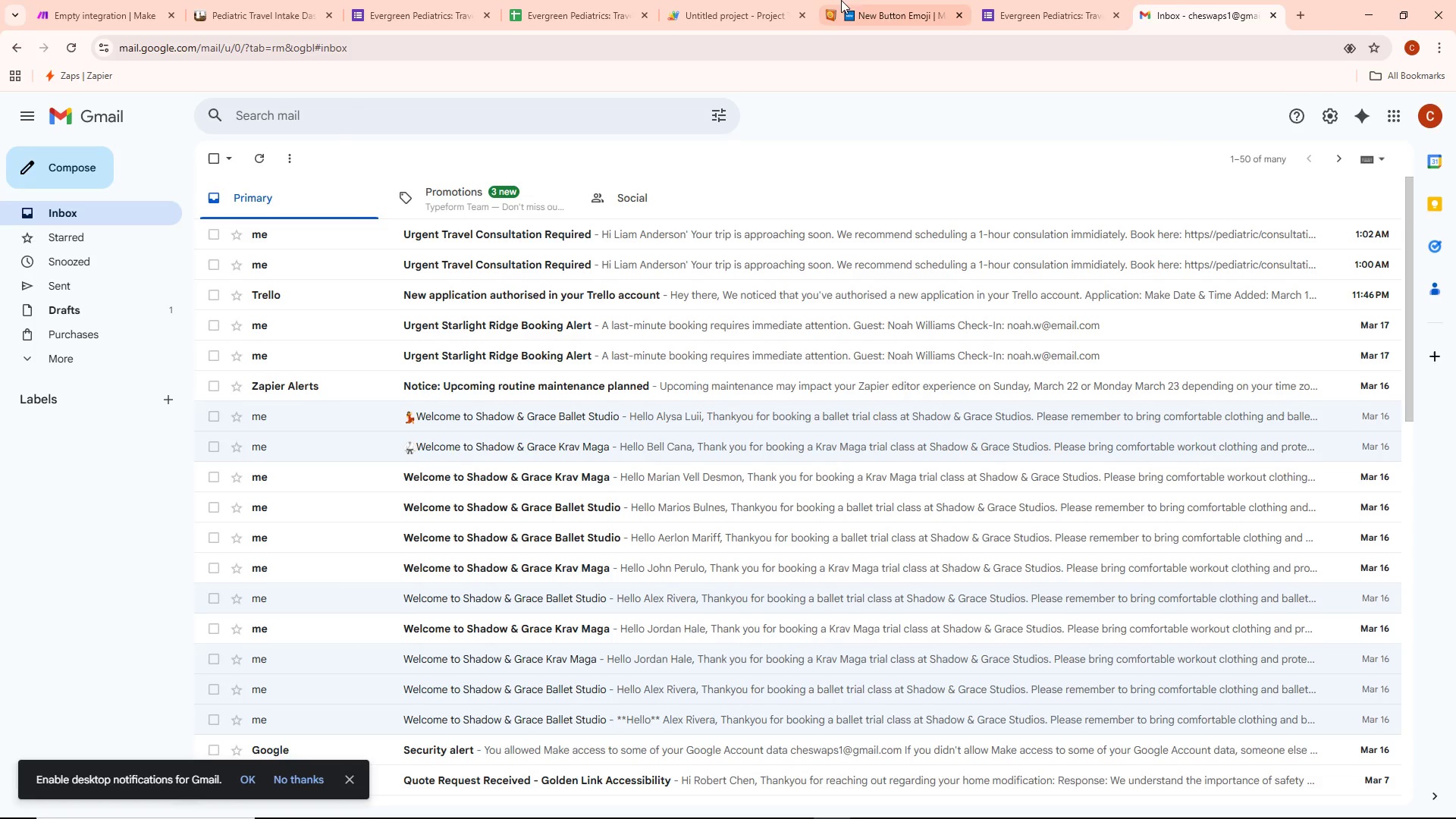 
left_click([876, 0])
 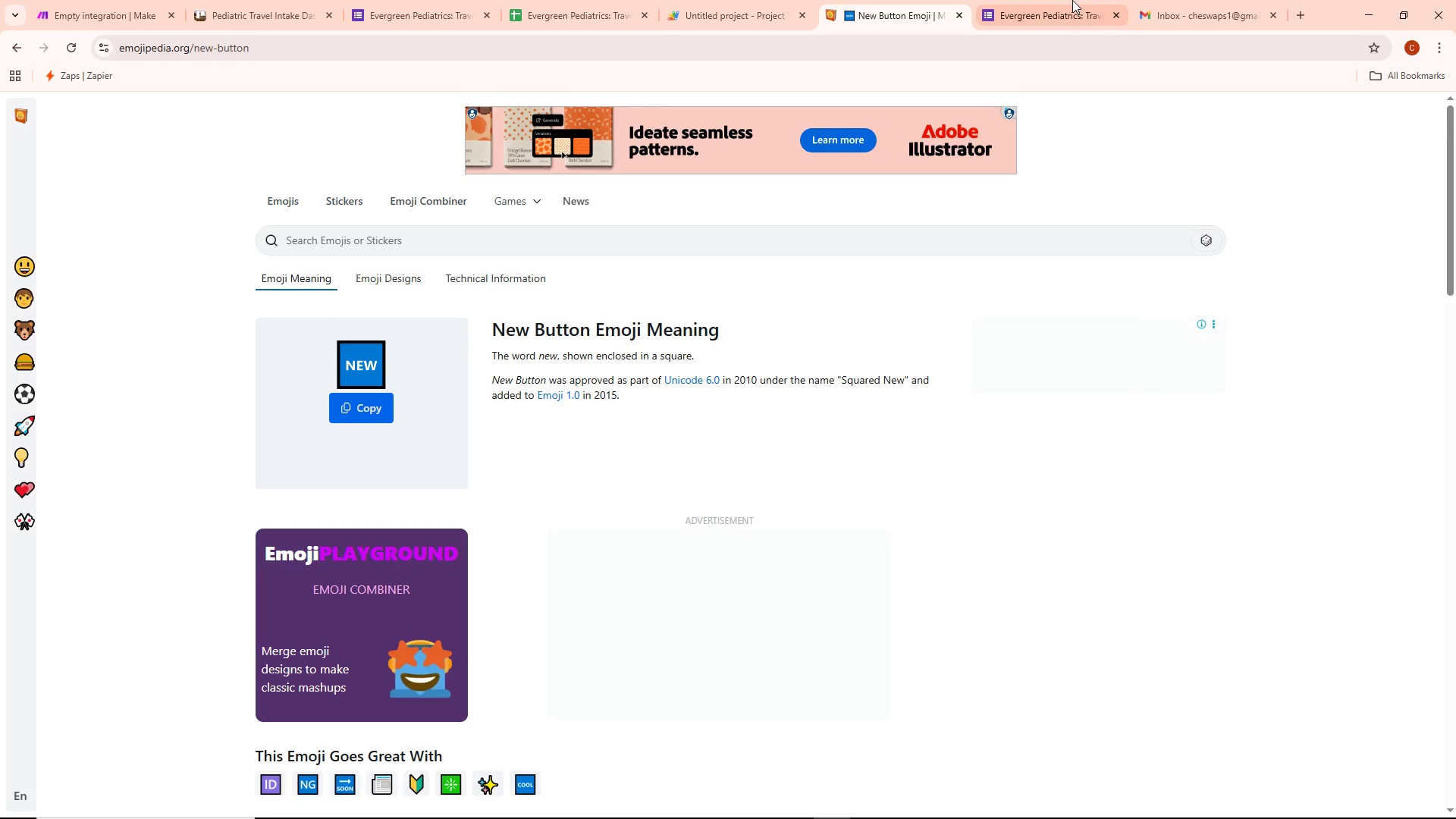 
left_click_drag(start_coordinate=[1072, 0], to_coordinate=[1068, 6])
 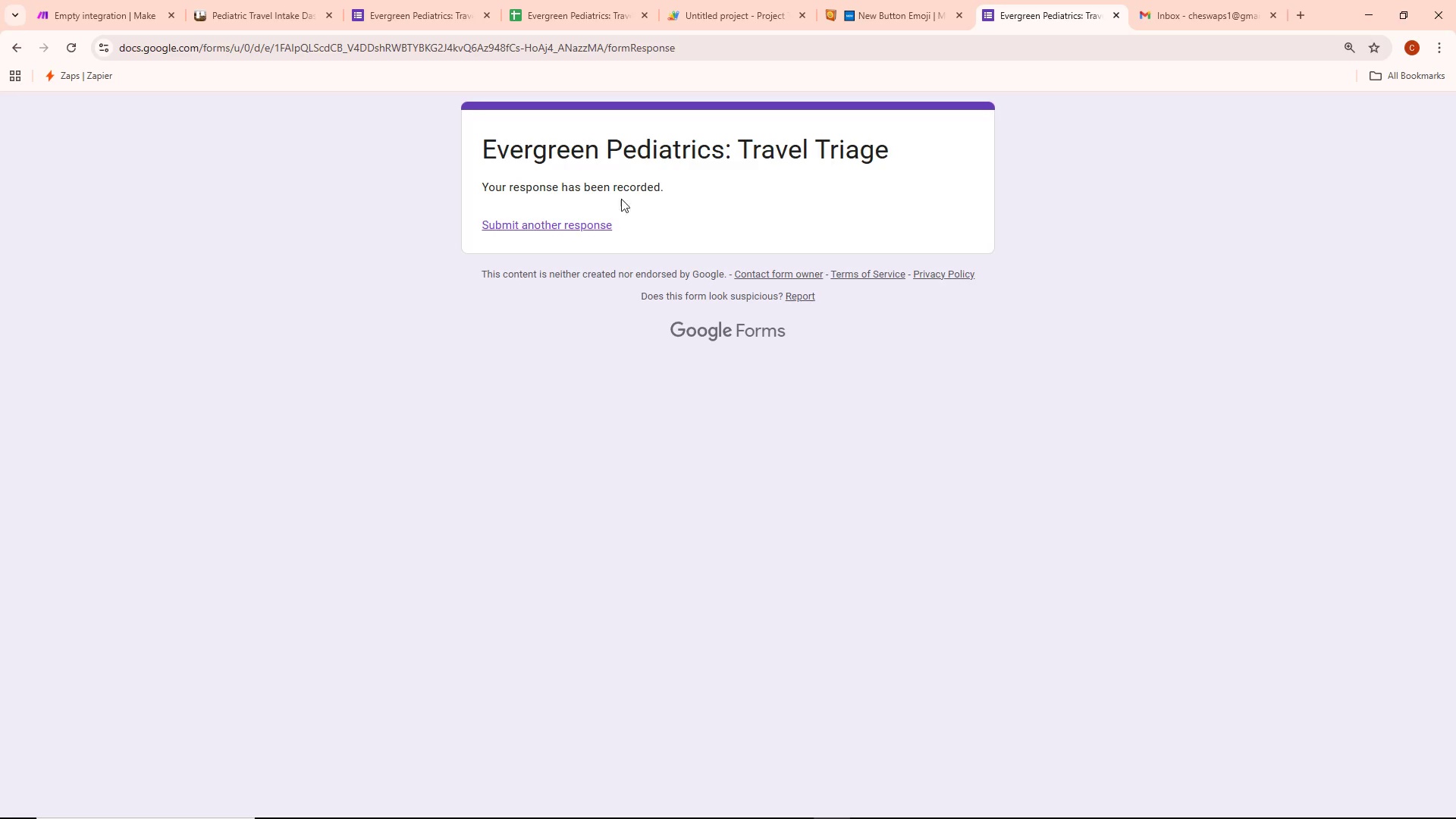 
left_click([592, 224])
 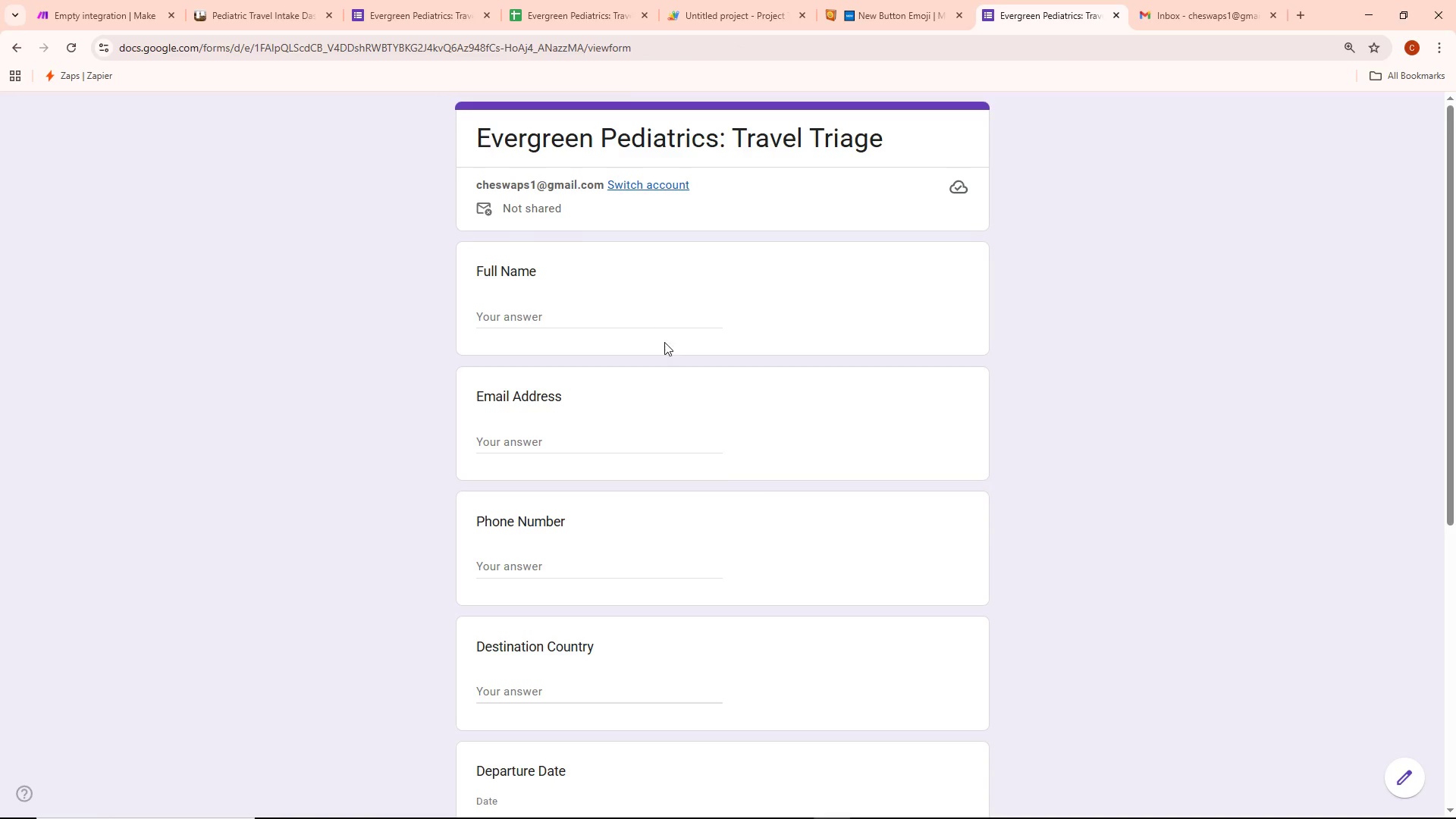 
left_click_drag(start_coordinate=[544, 320], to_coordinate=[551, 320])
 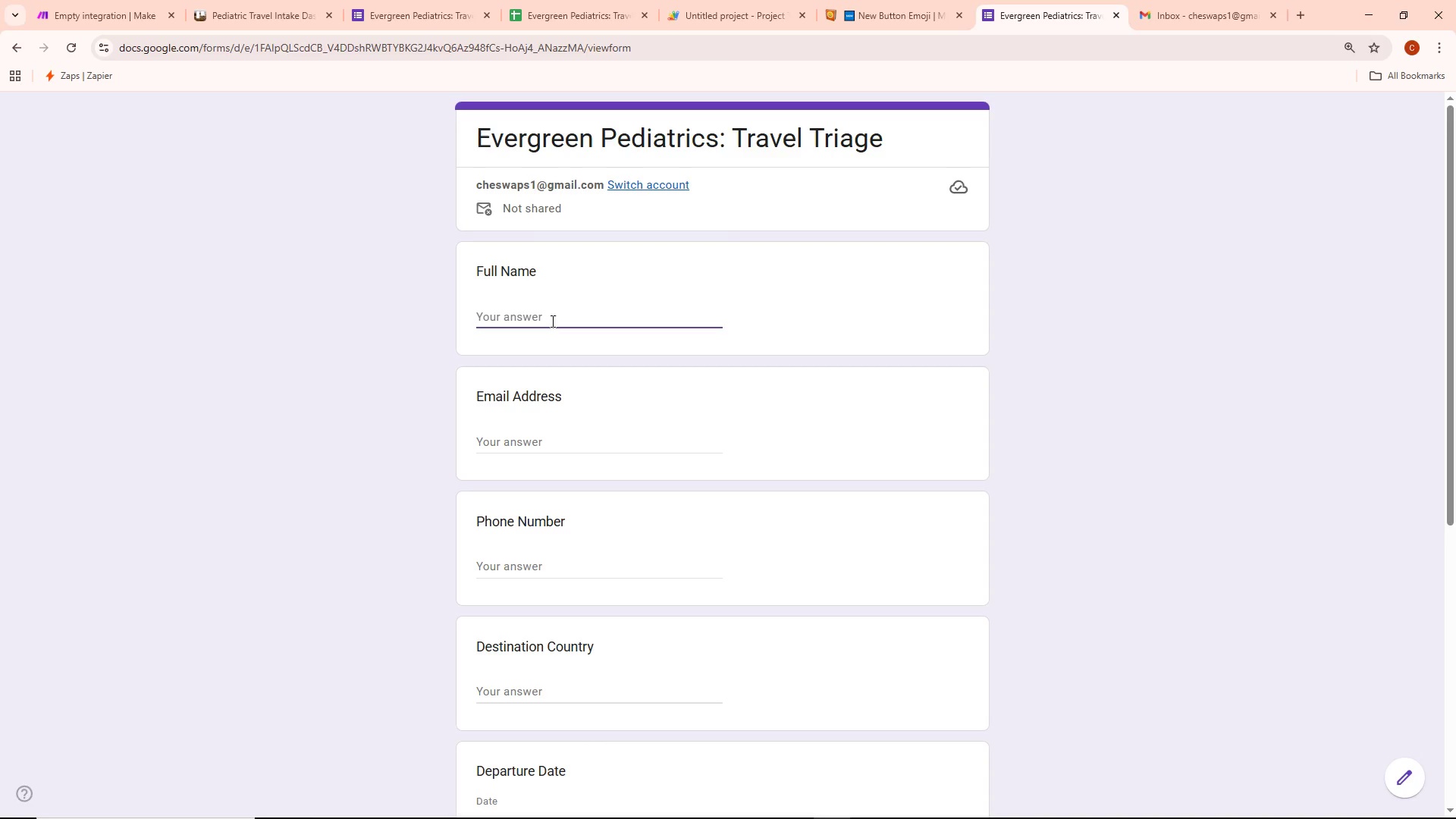 
wait(17.25)
 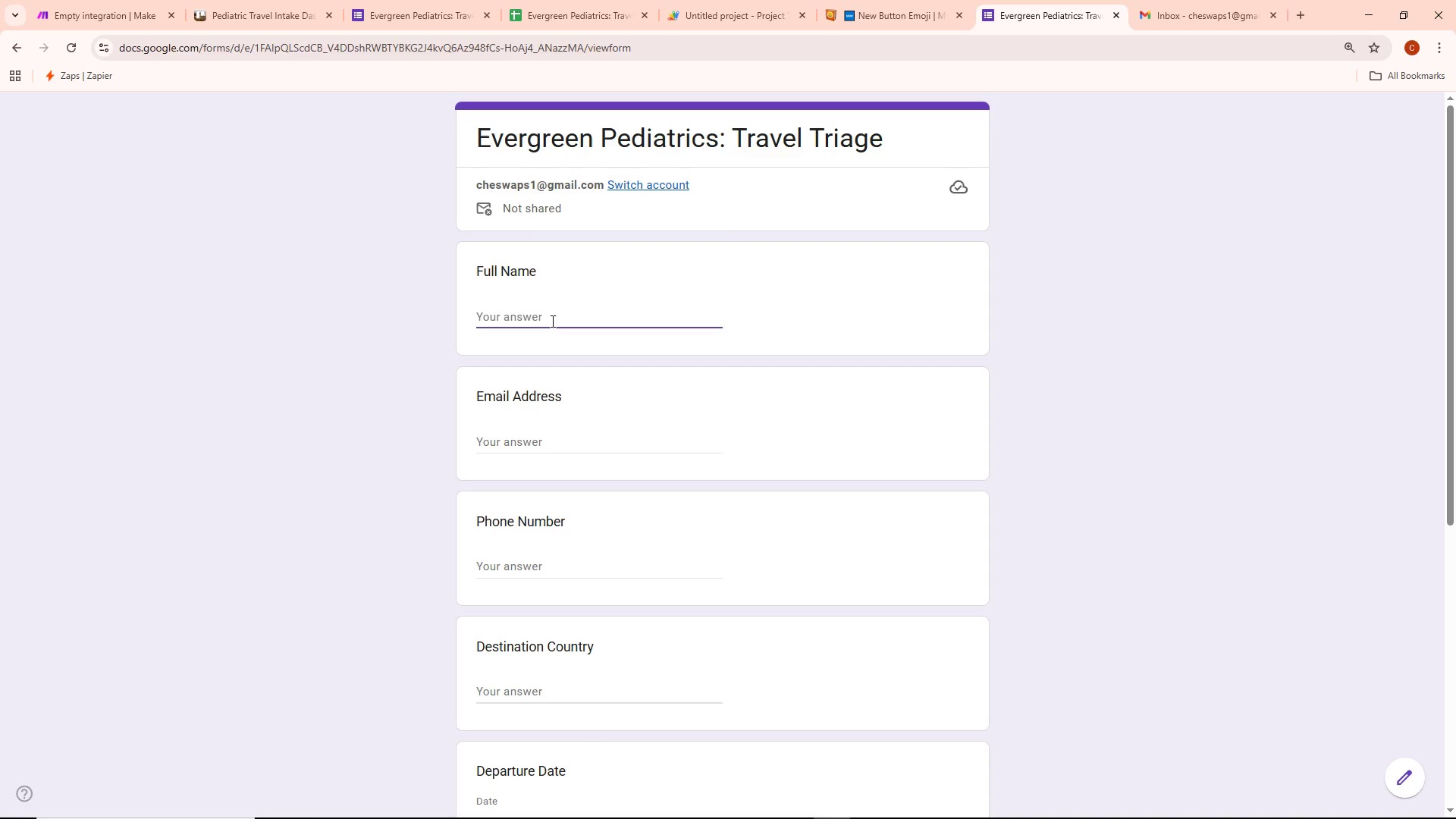 
type(Emma Wilson)
 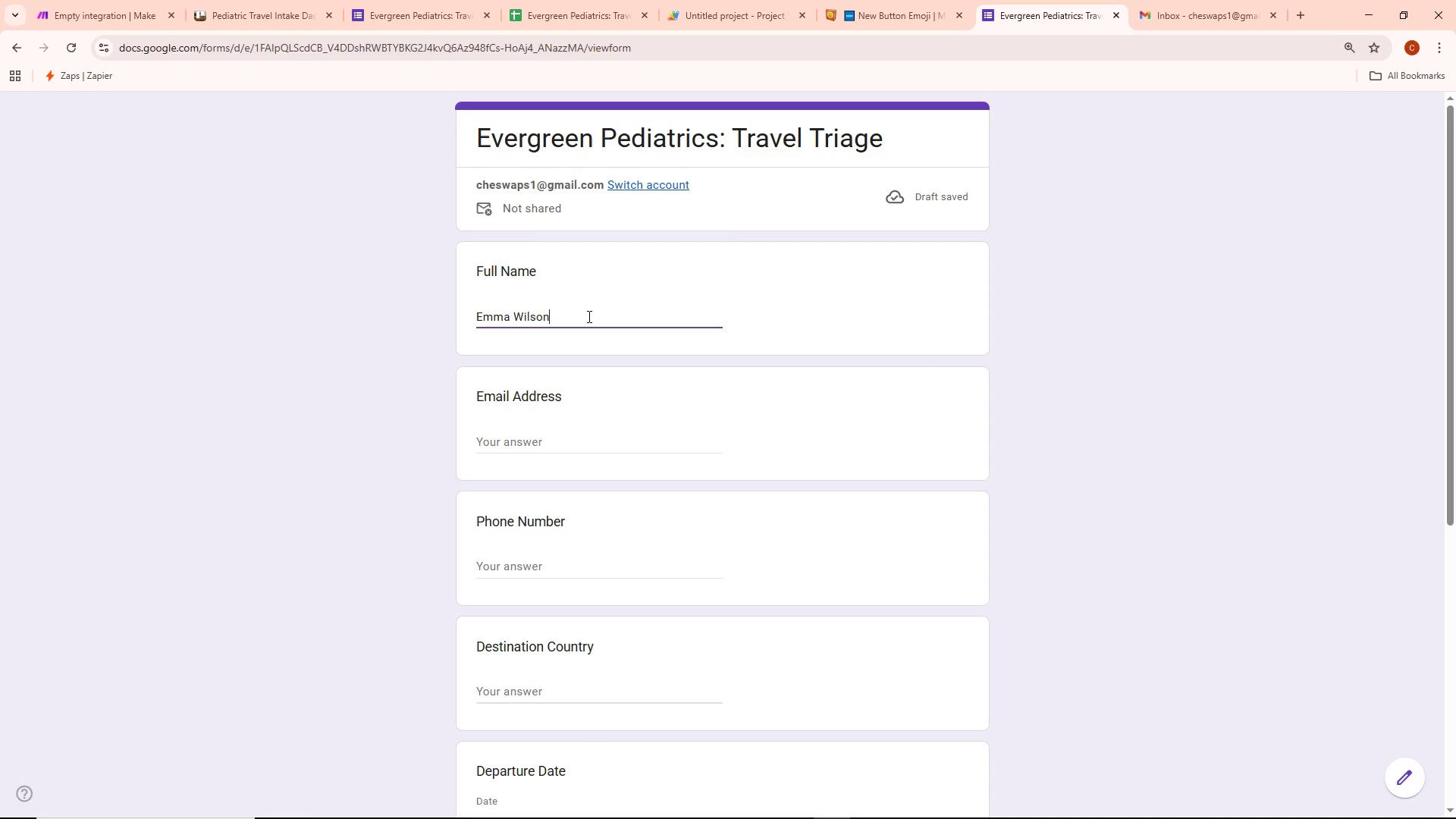 
left_click([528, 452])
 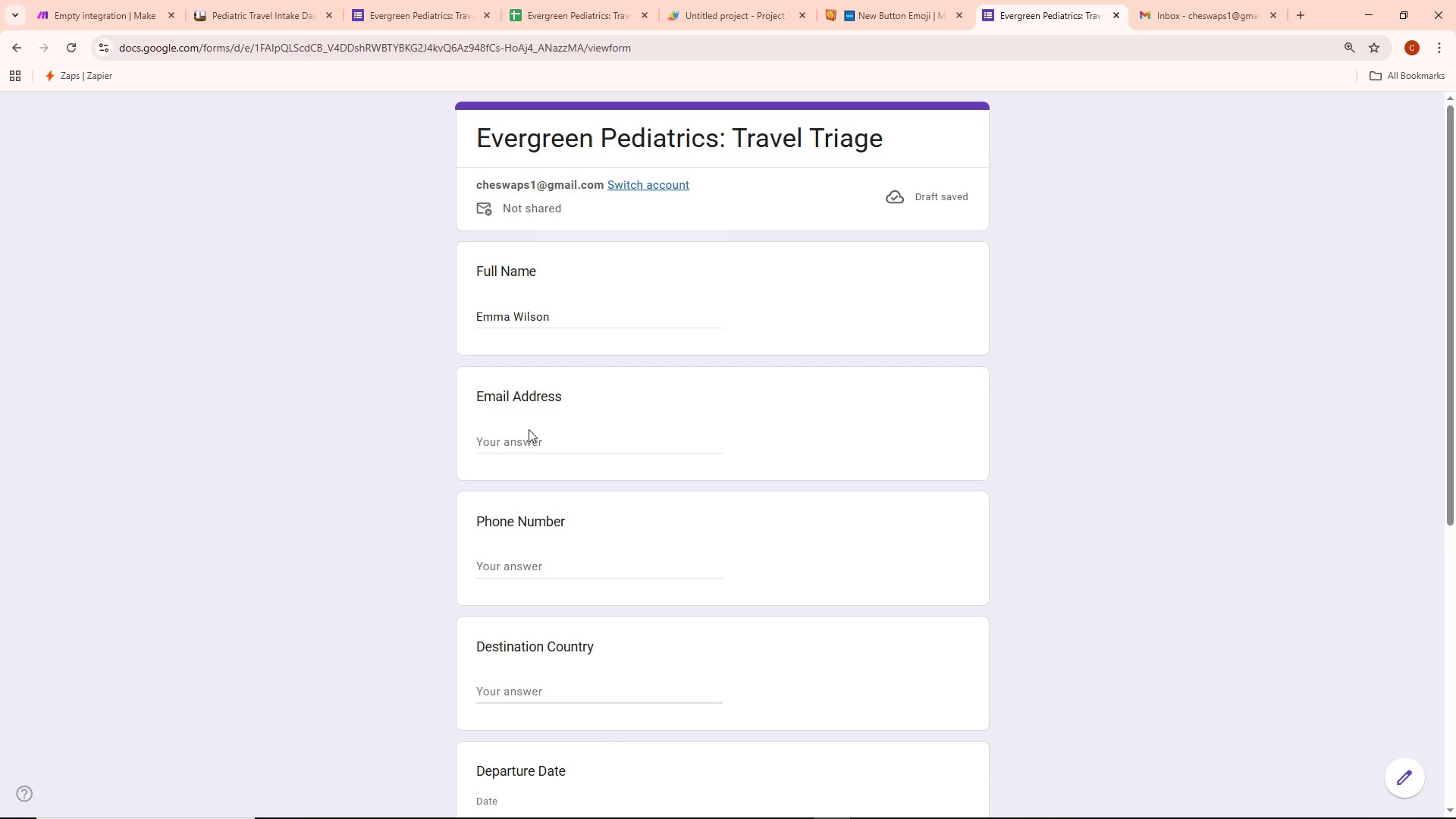 
left_click([526, 445])
 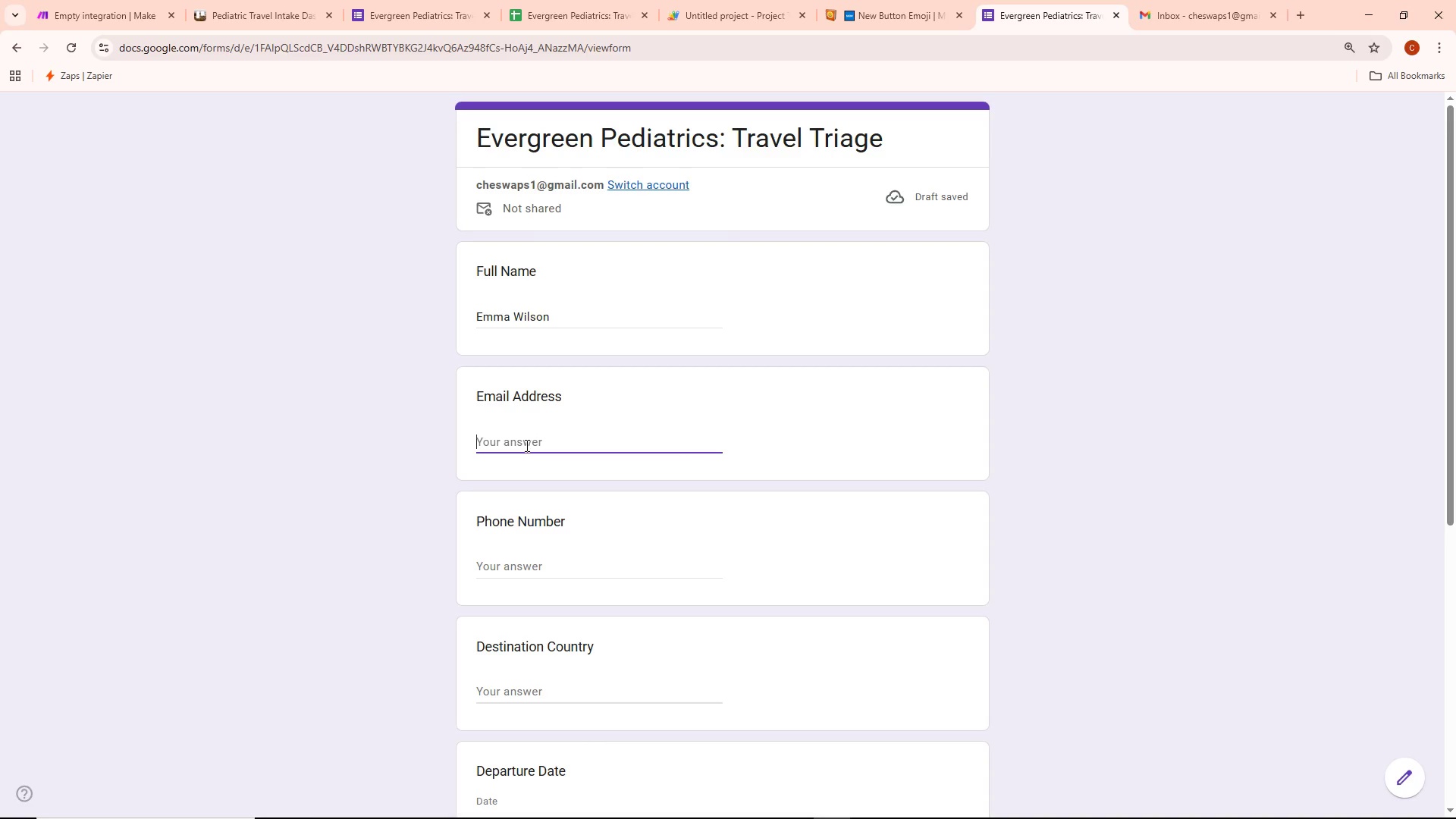 
type(emma.wilsom@email.com)
 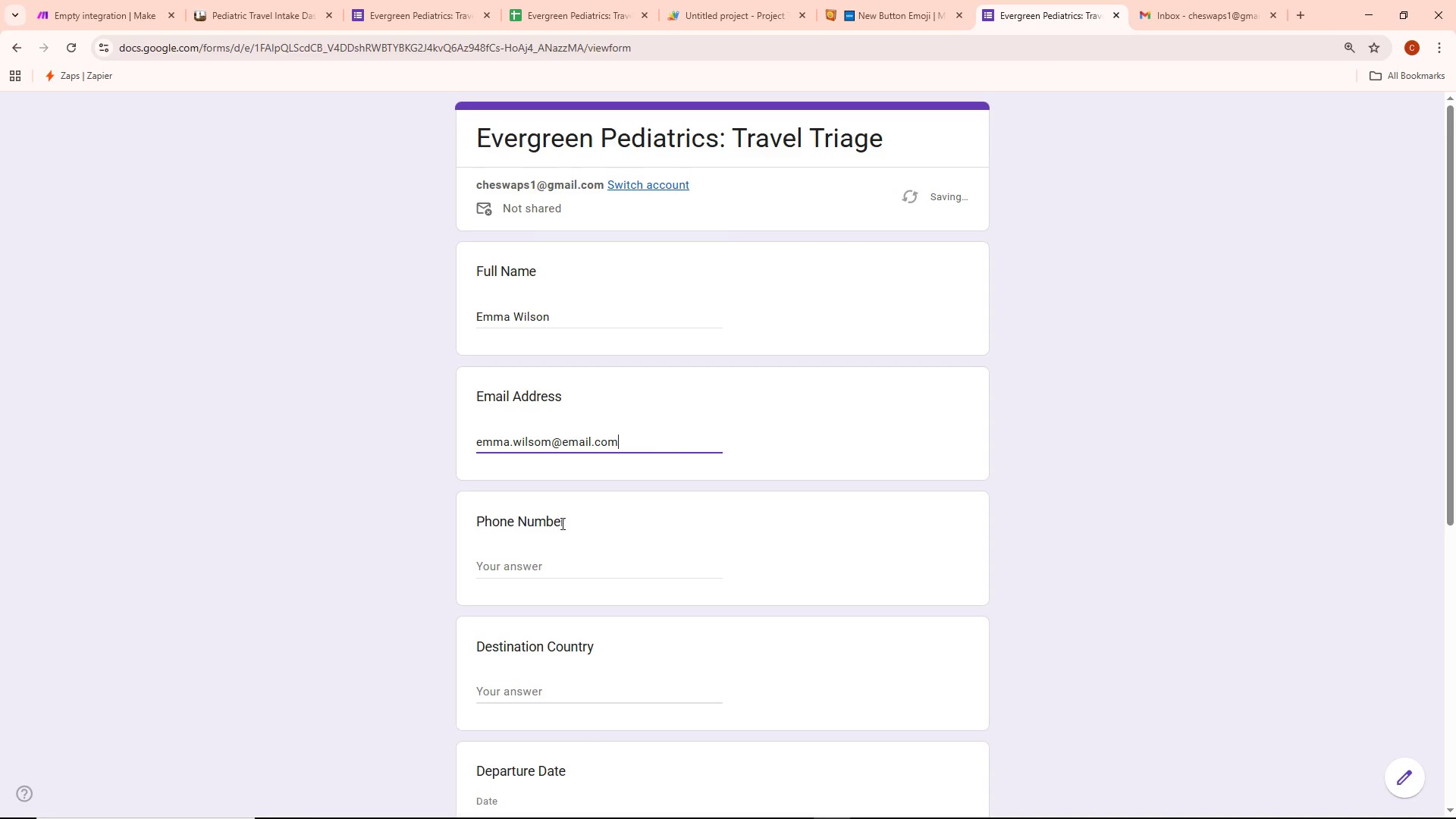 
left_click([551, 445])
 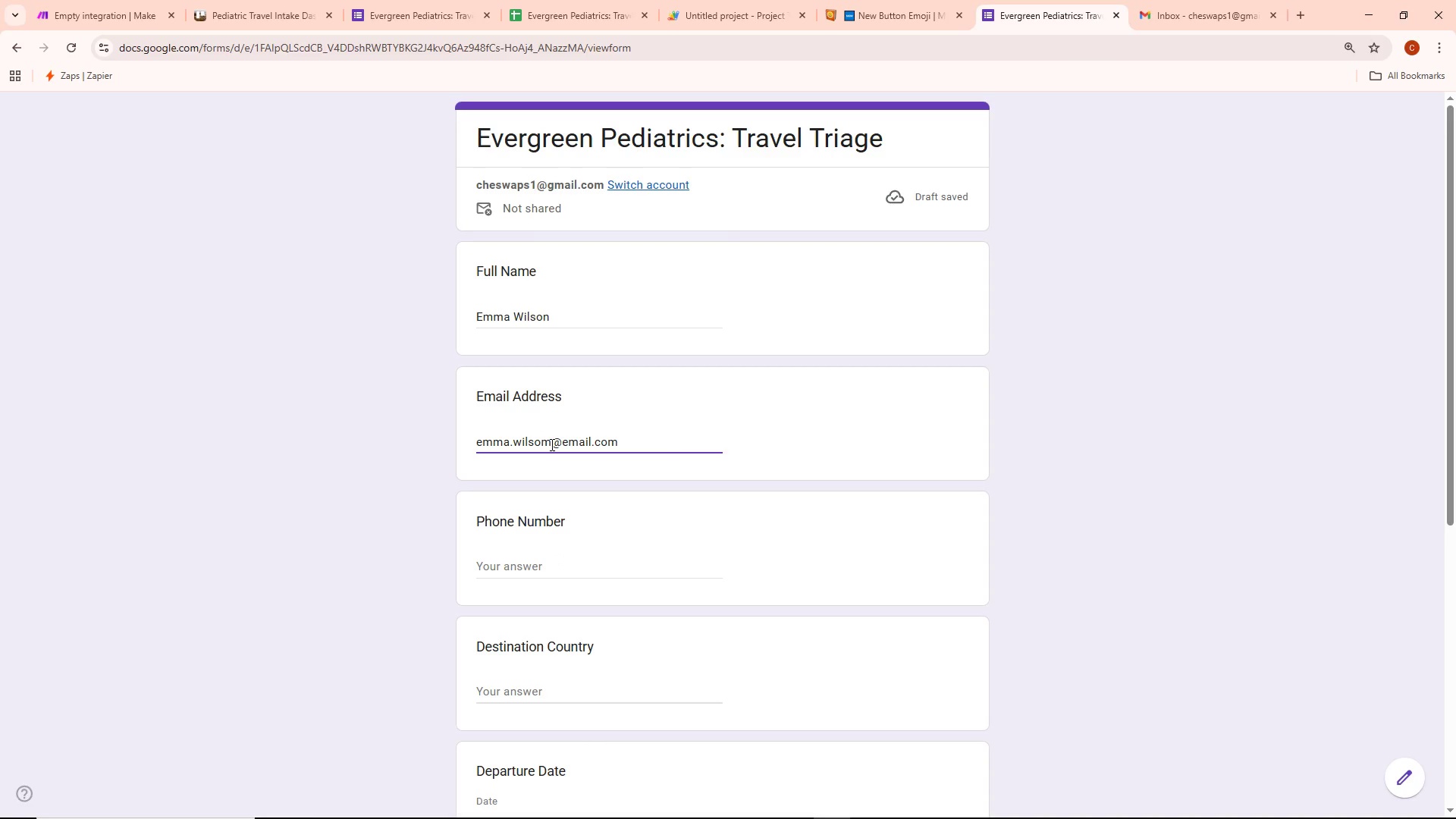 
key(Backspace)
 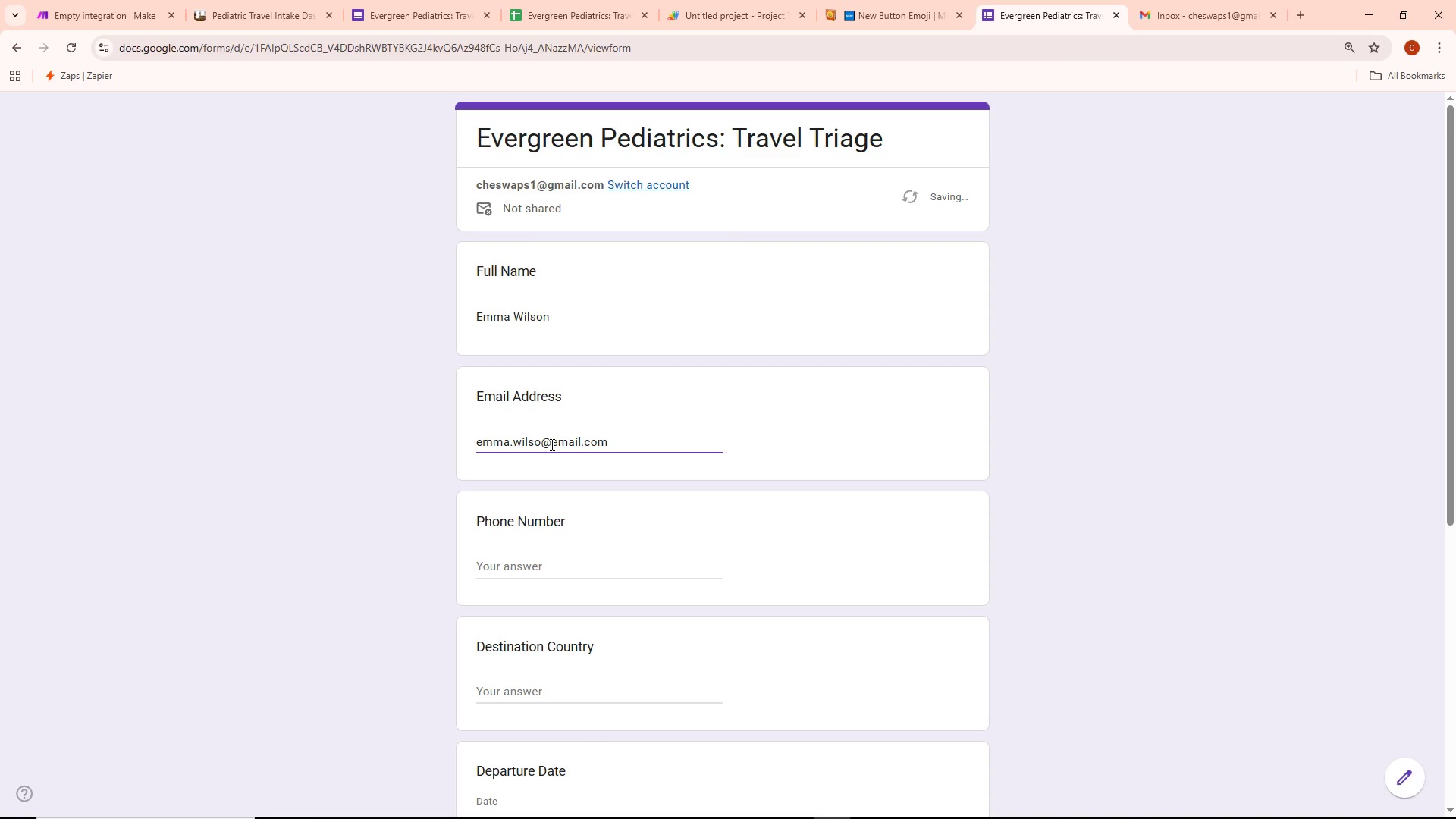 
key(N)
 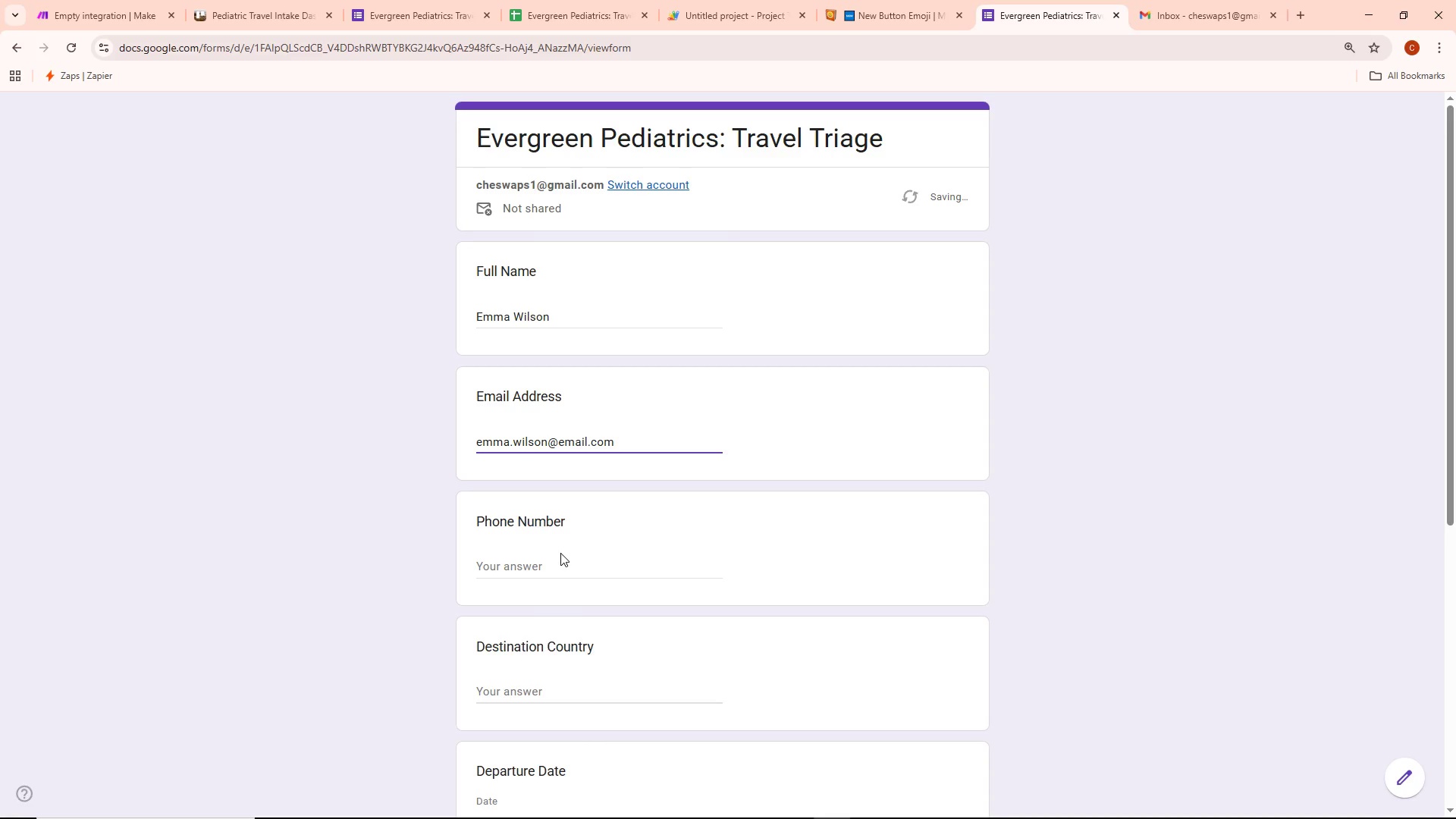 
double_click([551, 568])
 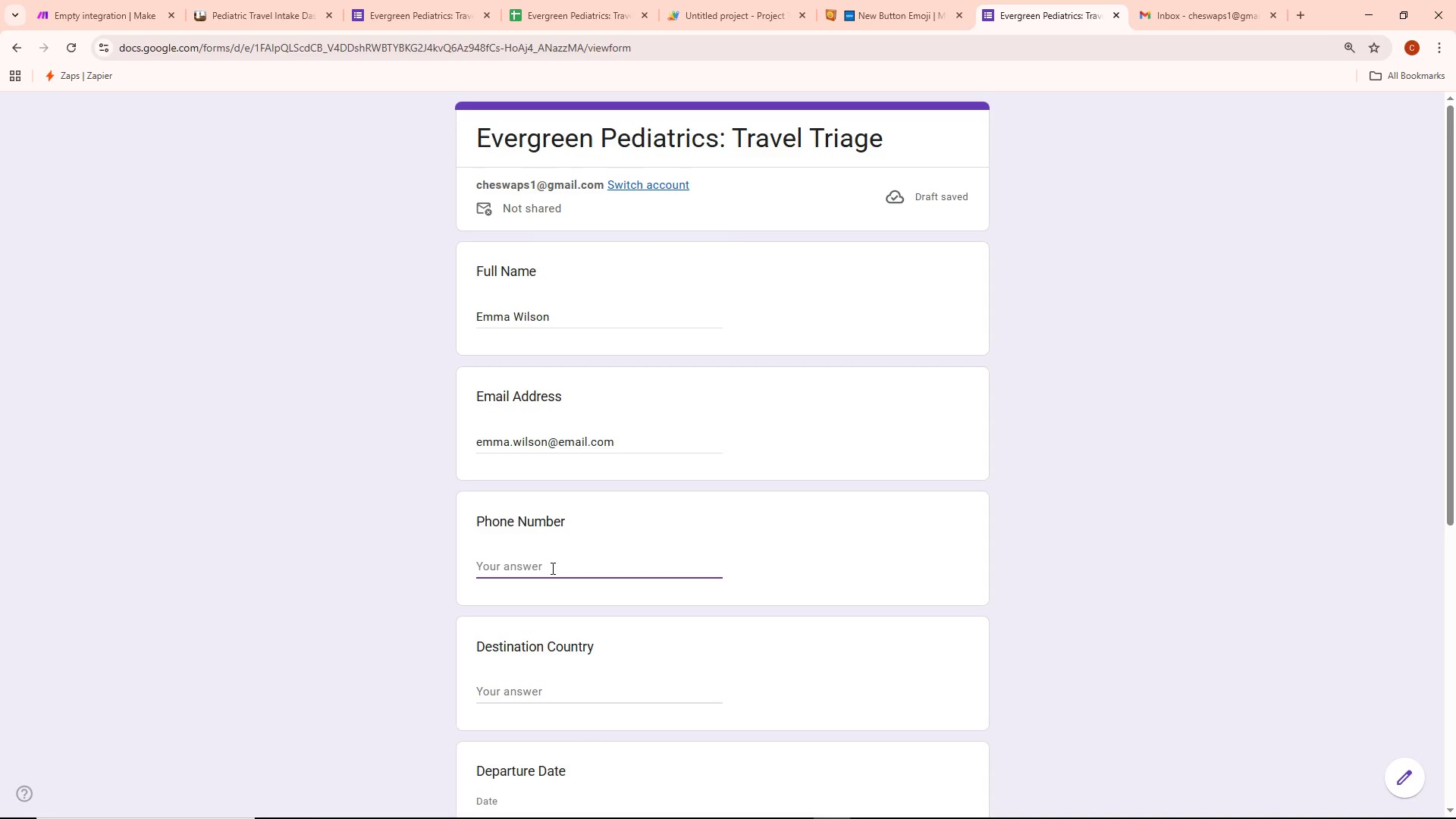 
type(0912)
key(Backspace)
type(7)
 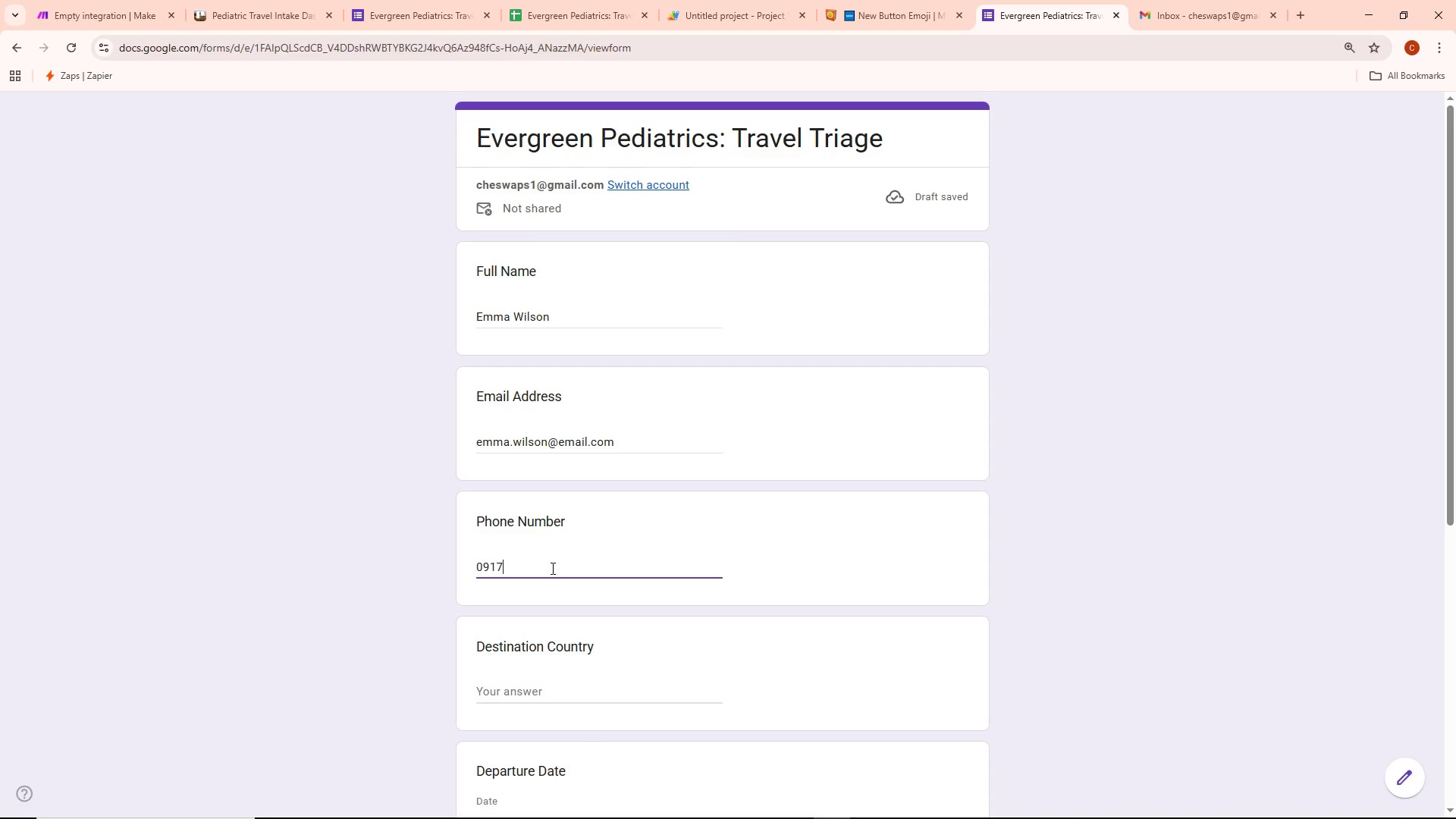 
wait(9.3)
 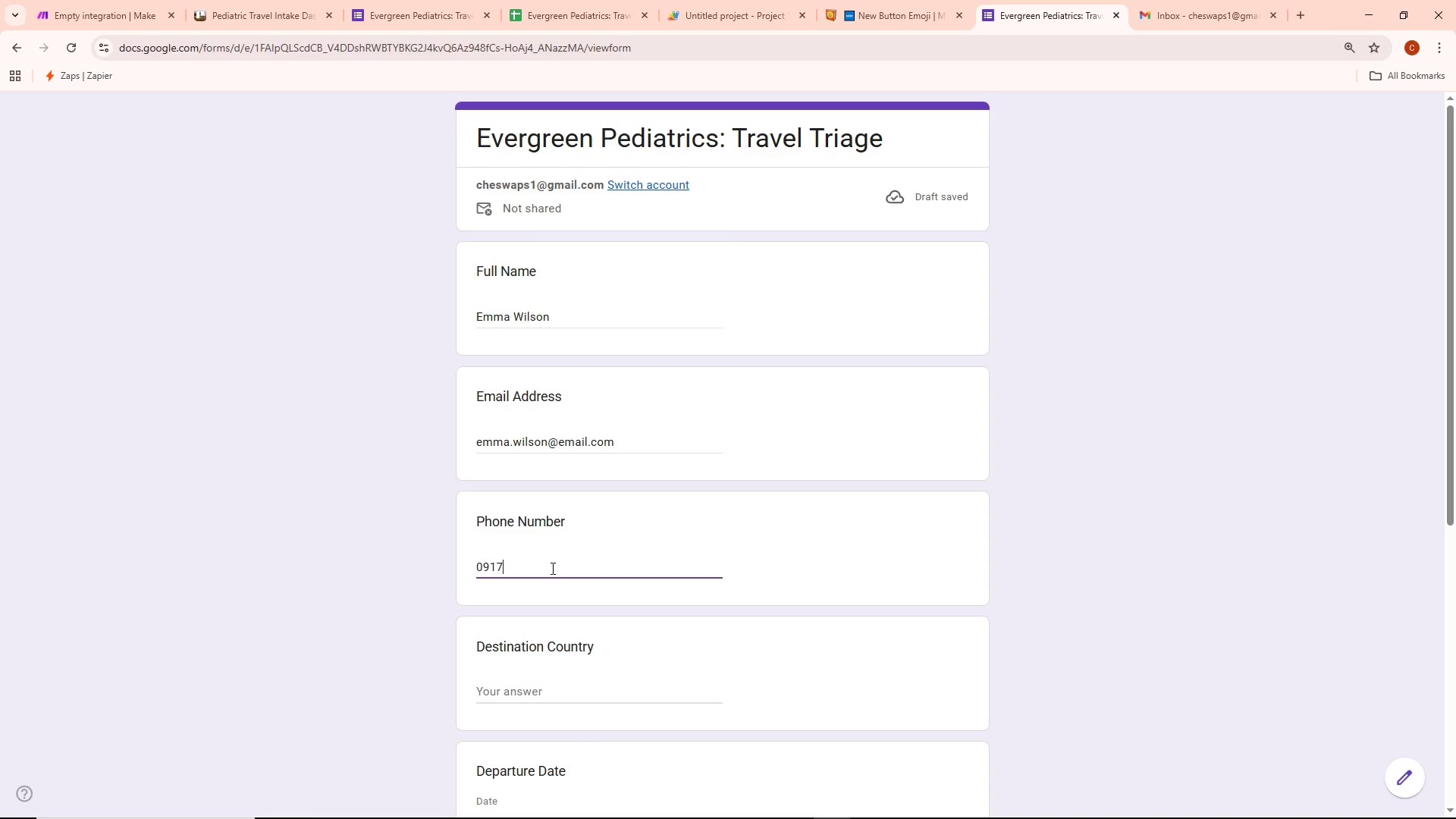 
type(9876543)
 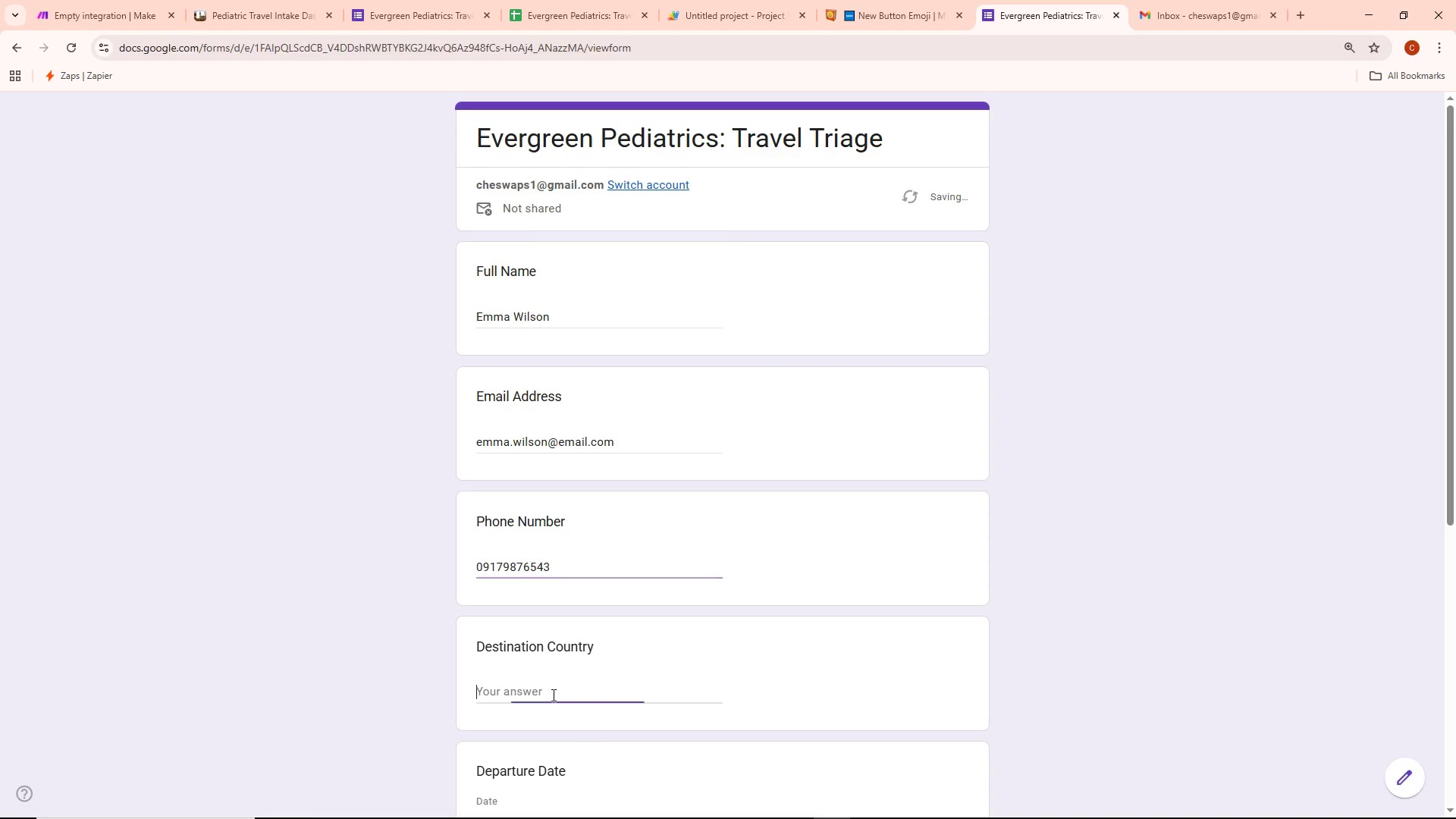 
type(Japan)
 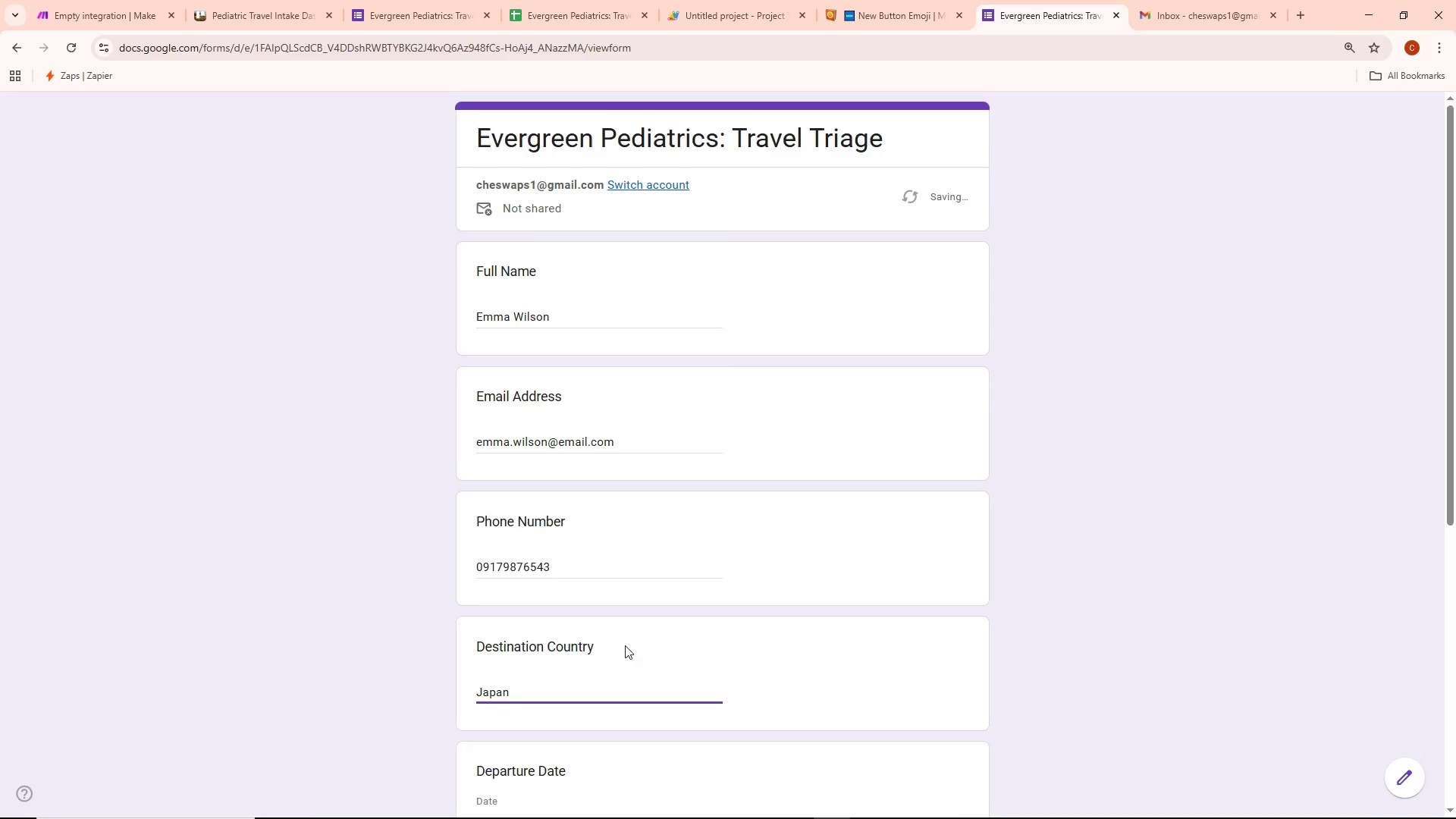 
scroll: coordinate [629, 644], scroll_direction: down, amount: 6.0
 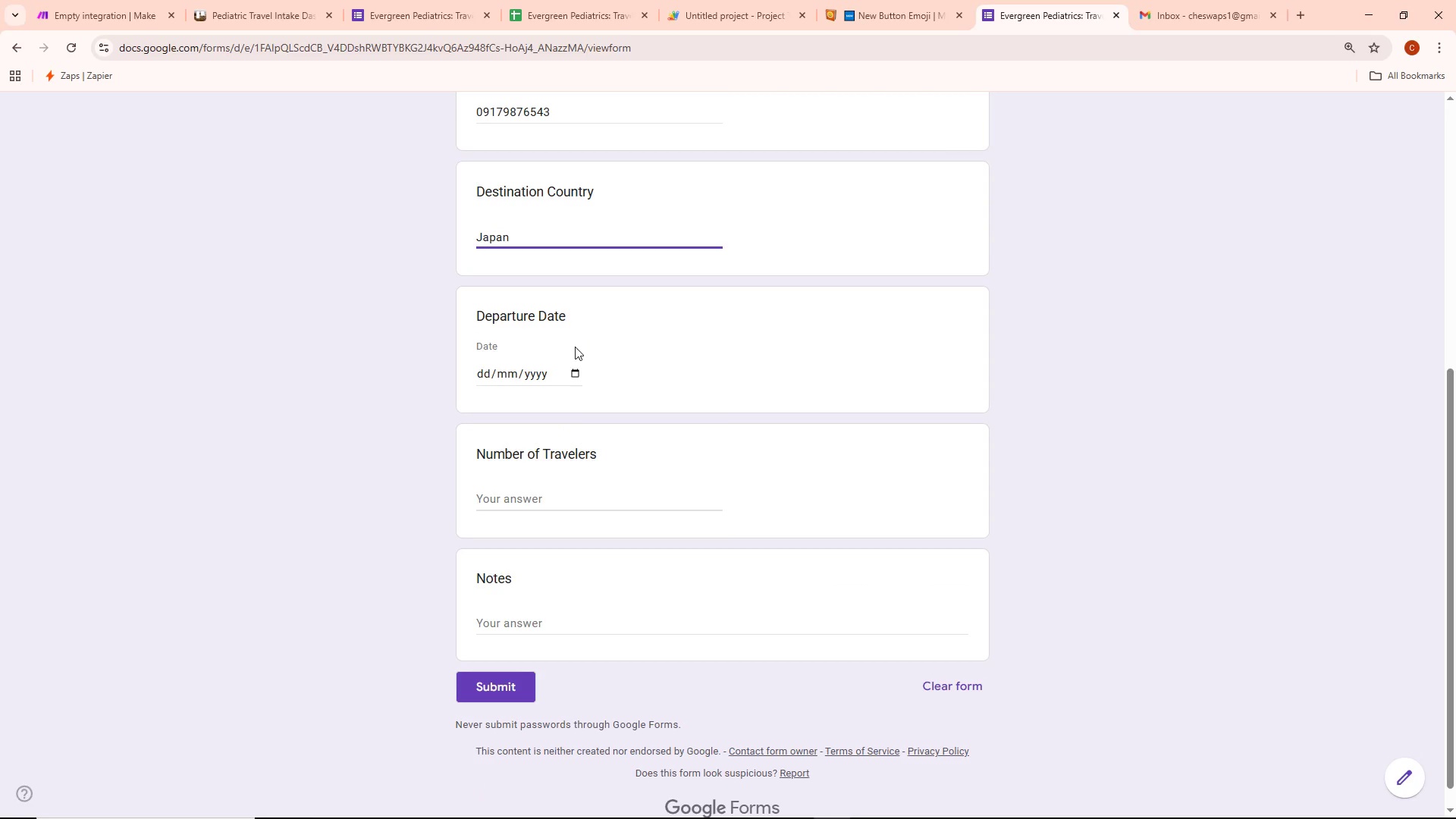 
left_click([575, 372])
 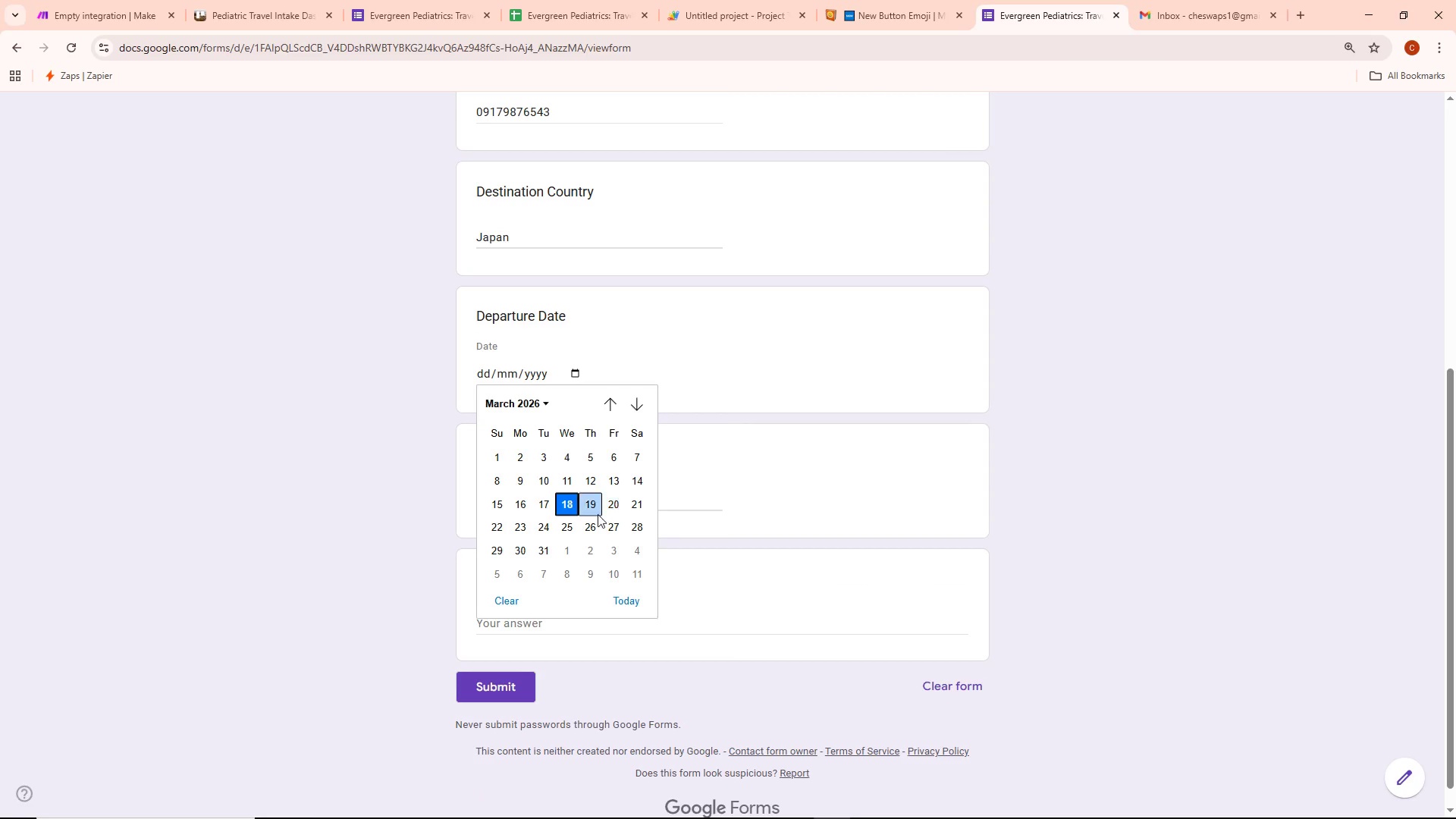 
left_click([641, 405])
 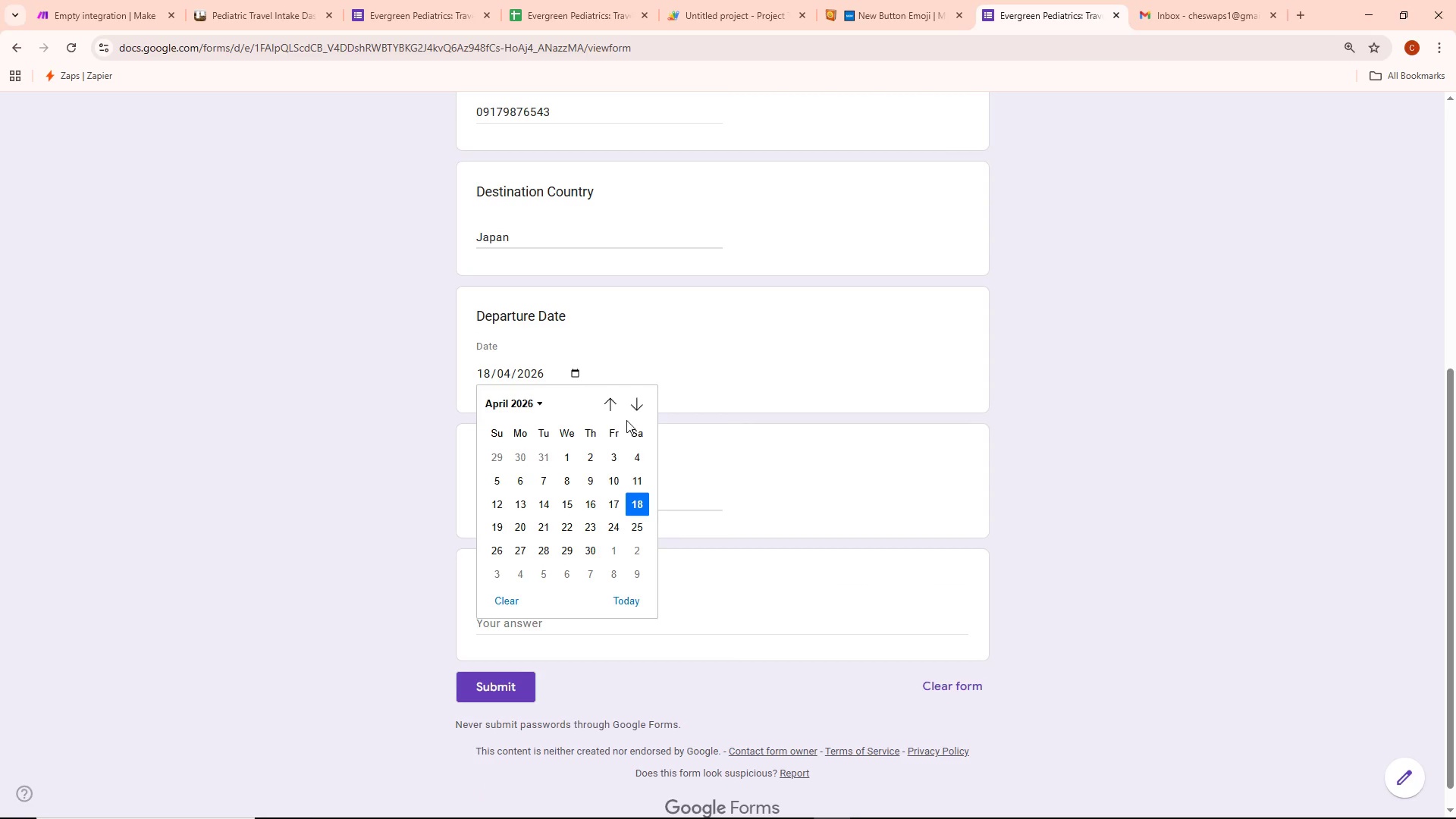 
left_click([611, 411])
 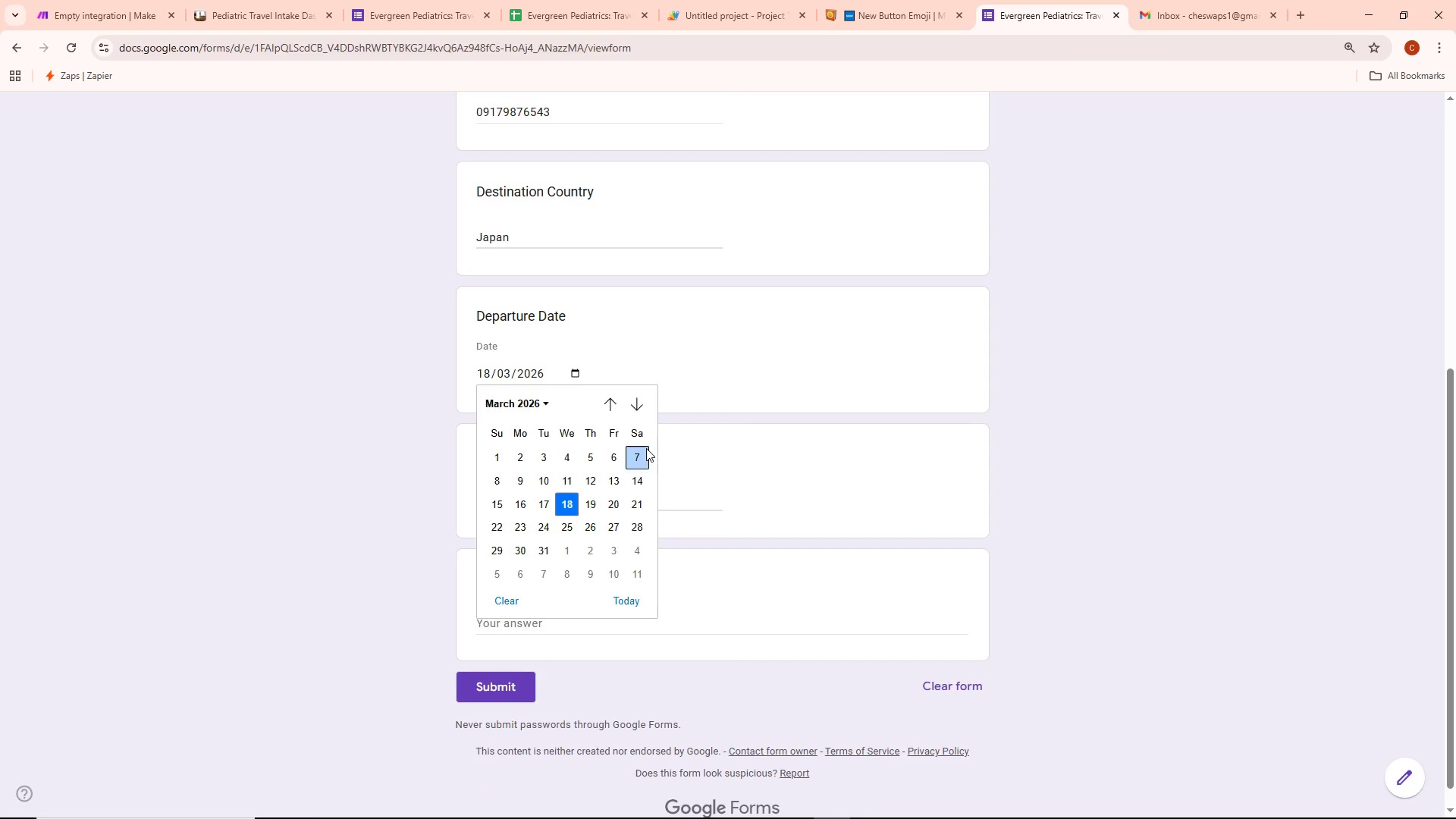 
left_click([638, 403])
 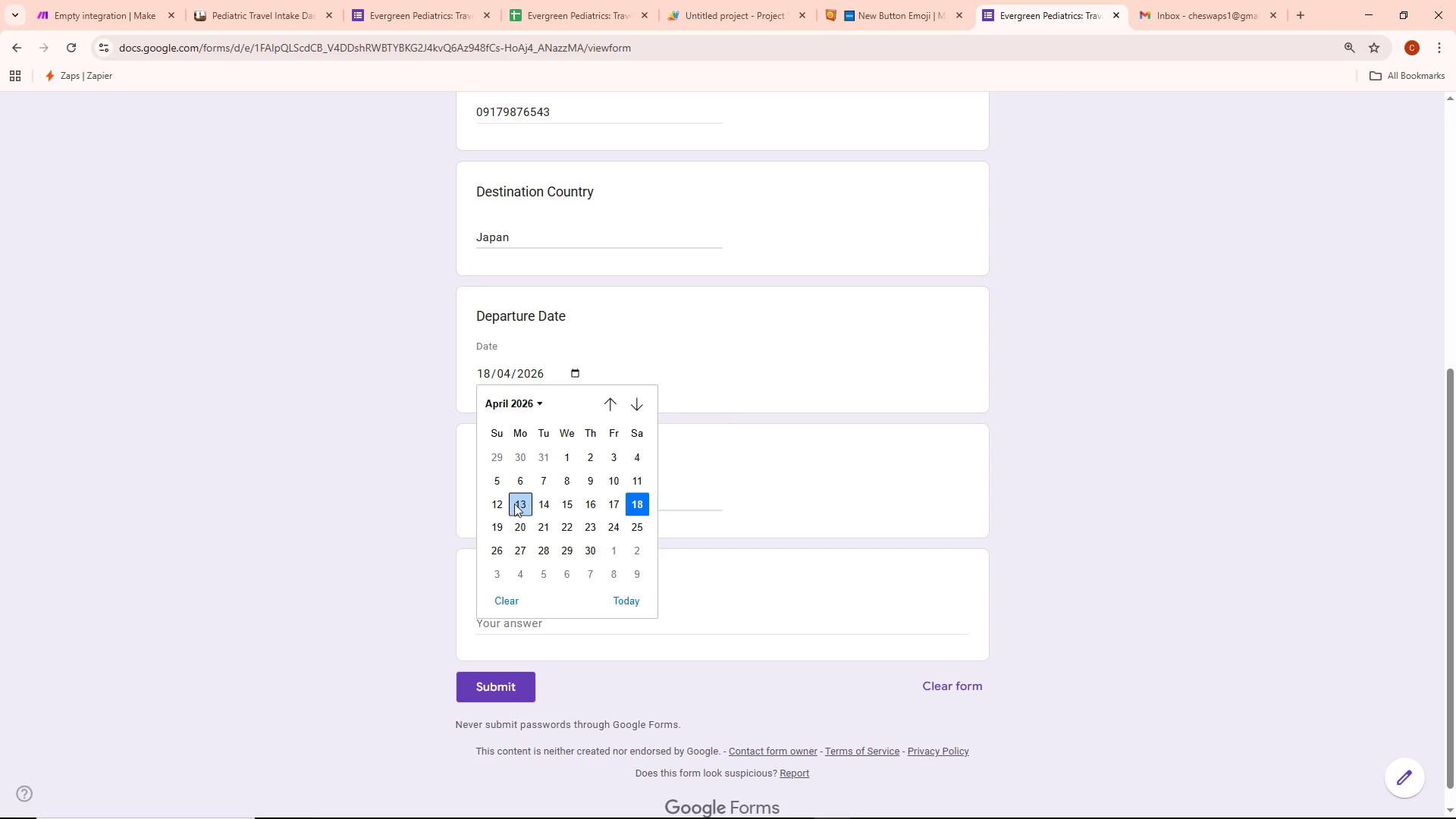 
wait(6.05)
 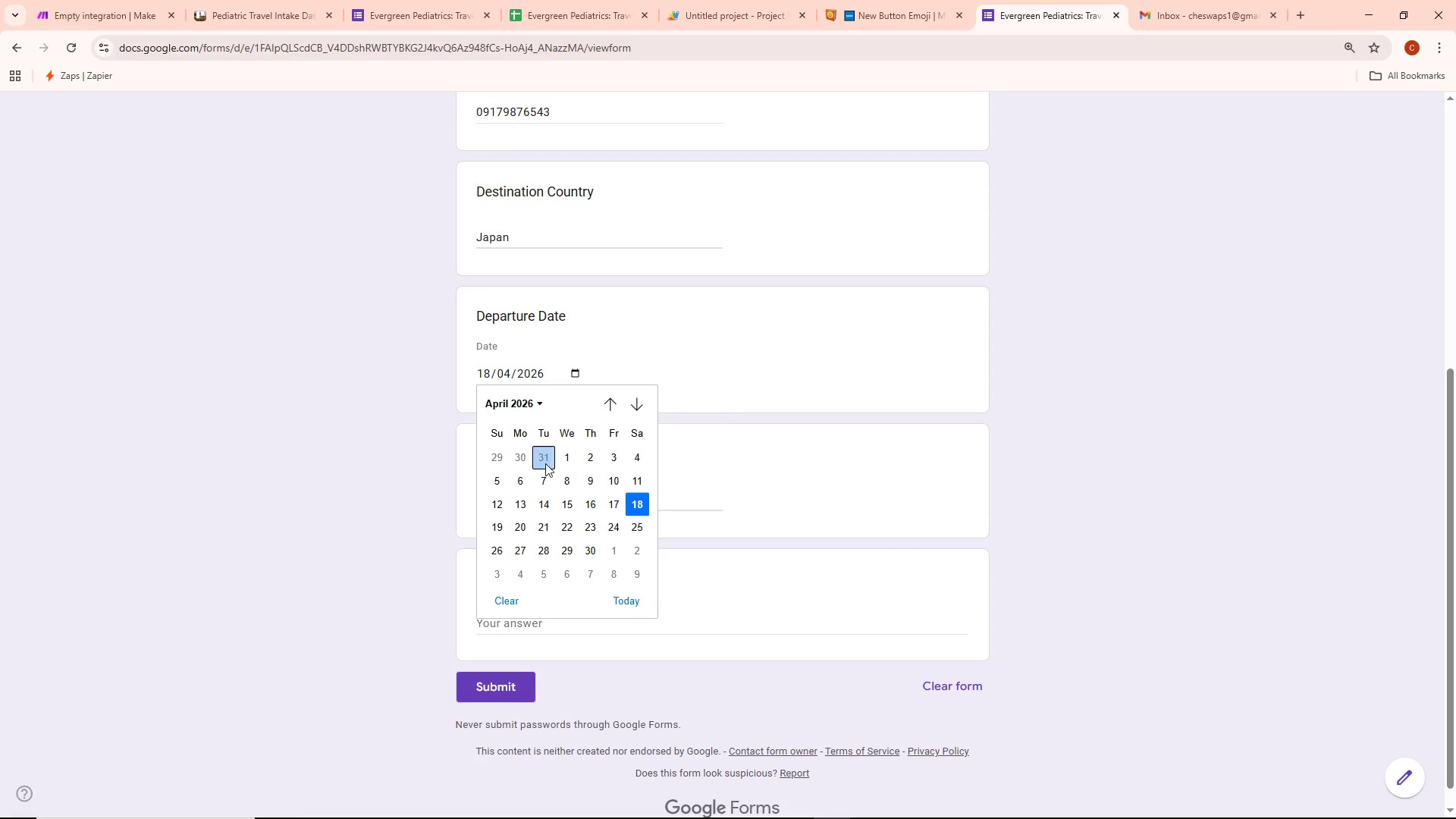 
left_click([499, 506])
 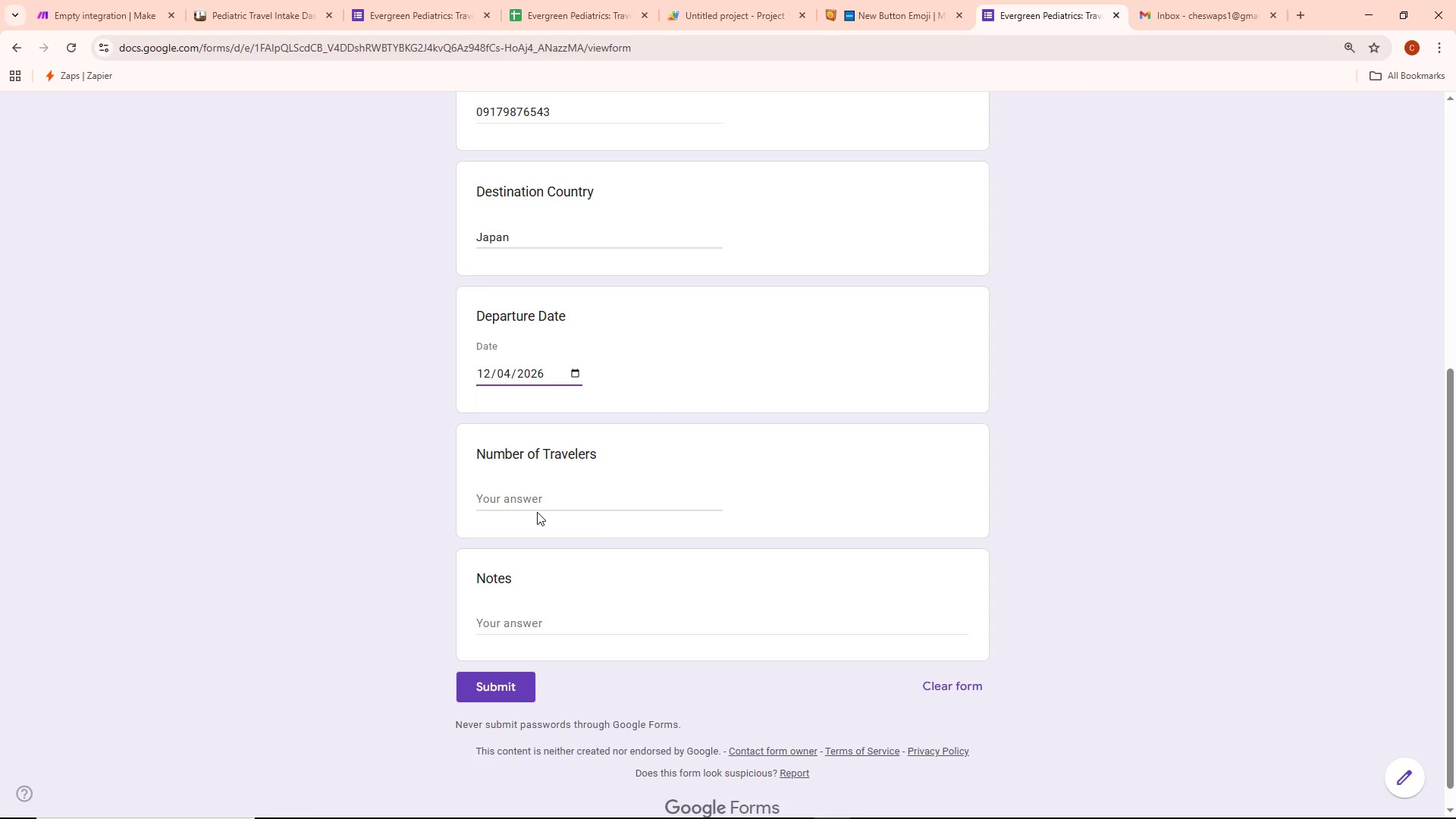 
left_click([528, 500])
 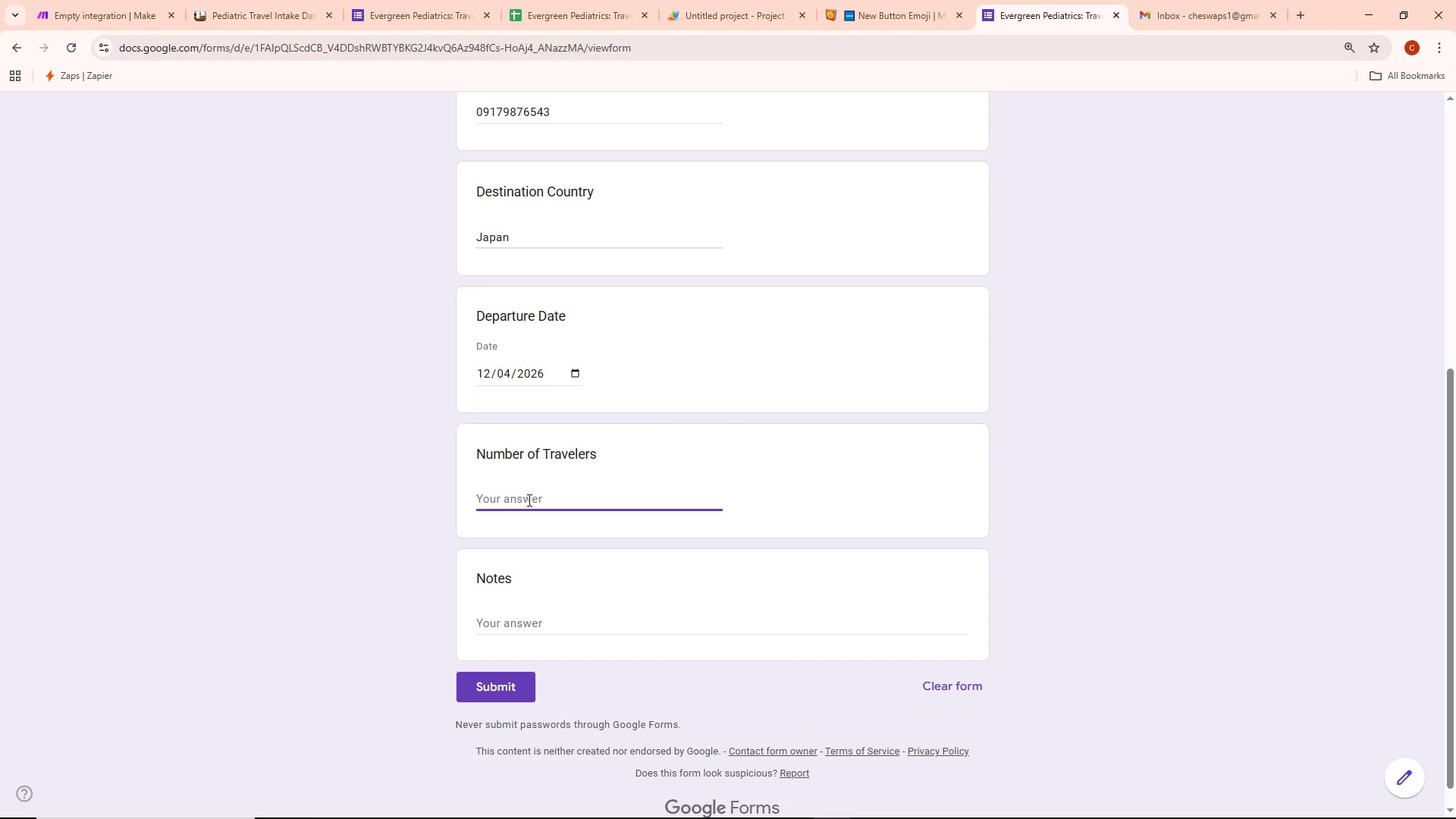 
key(2)
 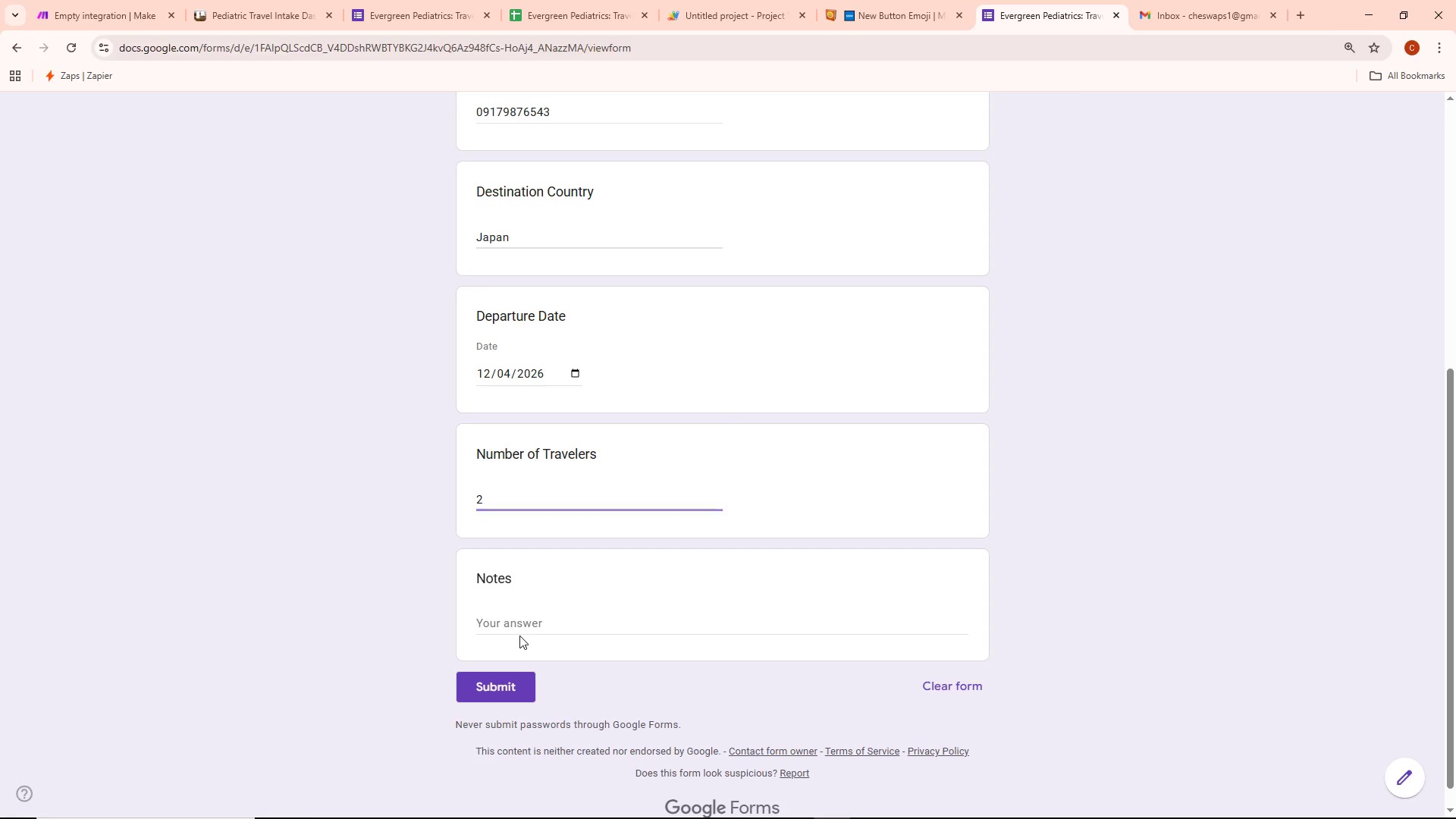 
double_click([518, 634])
 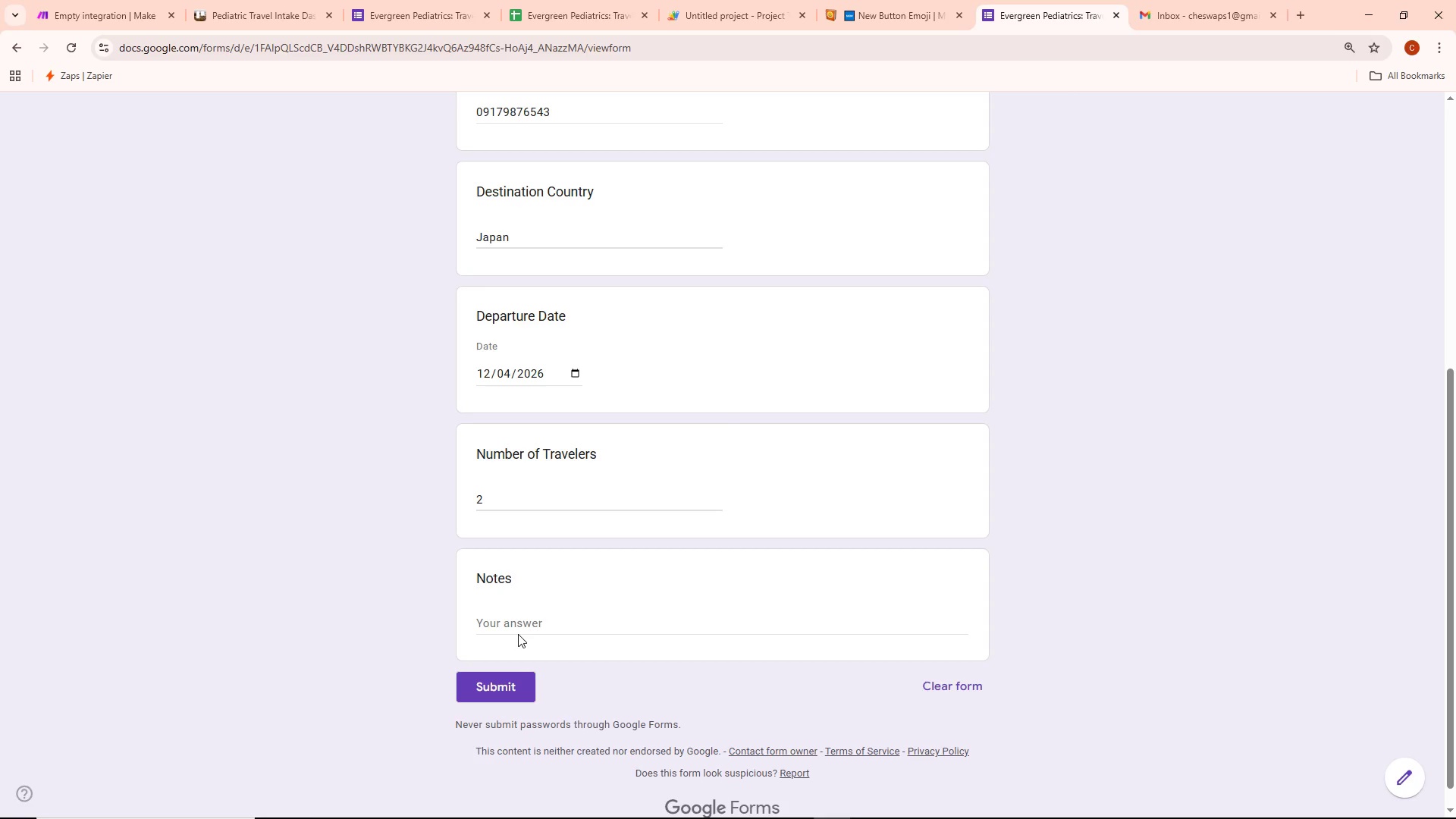 
key(Shift+ShiftLeft)
 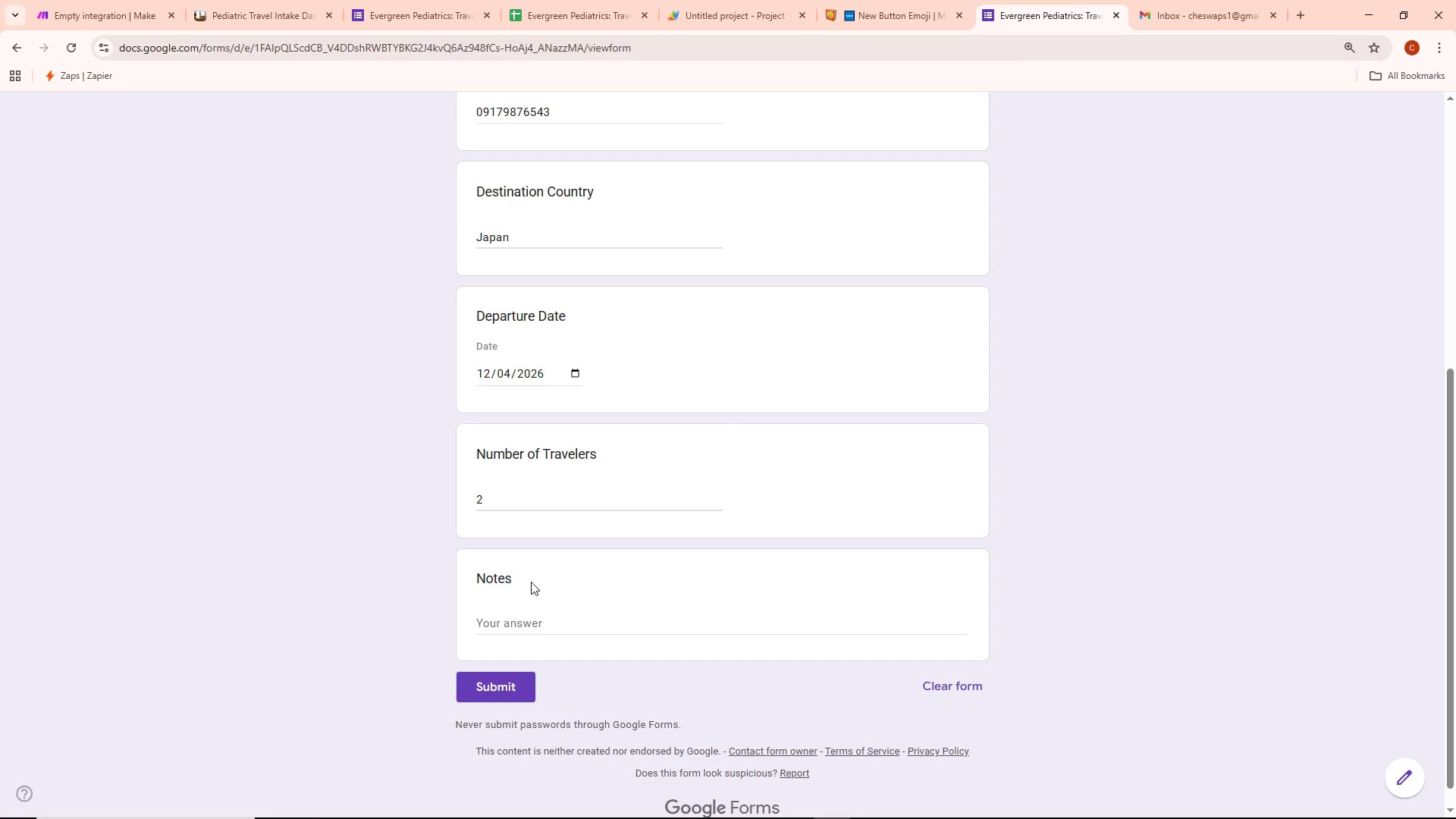 
key(Shift+V)
 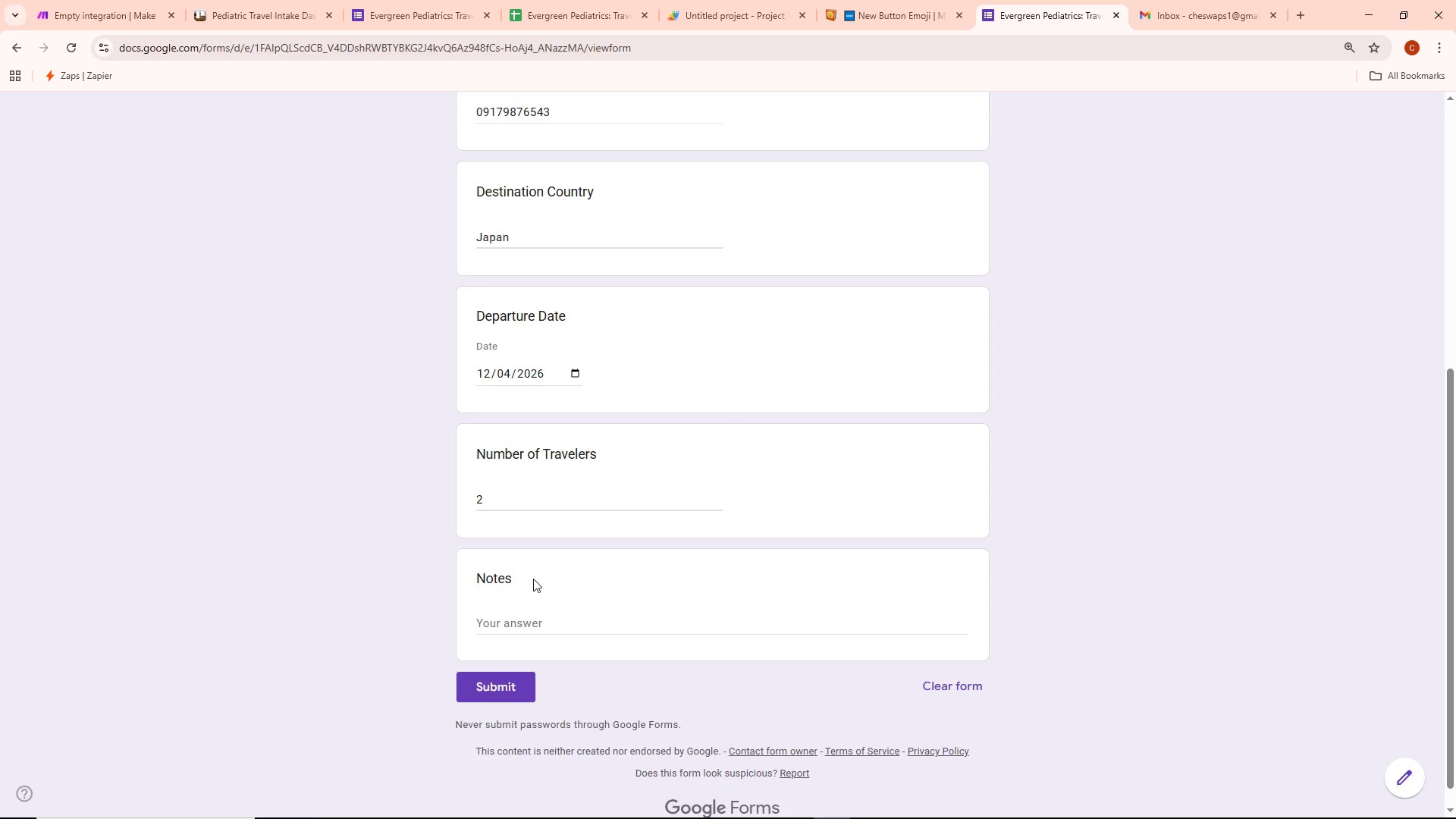 
type(acation)
 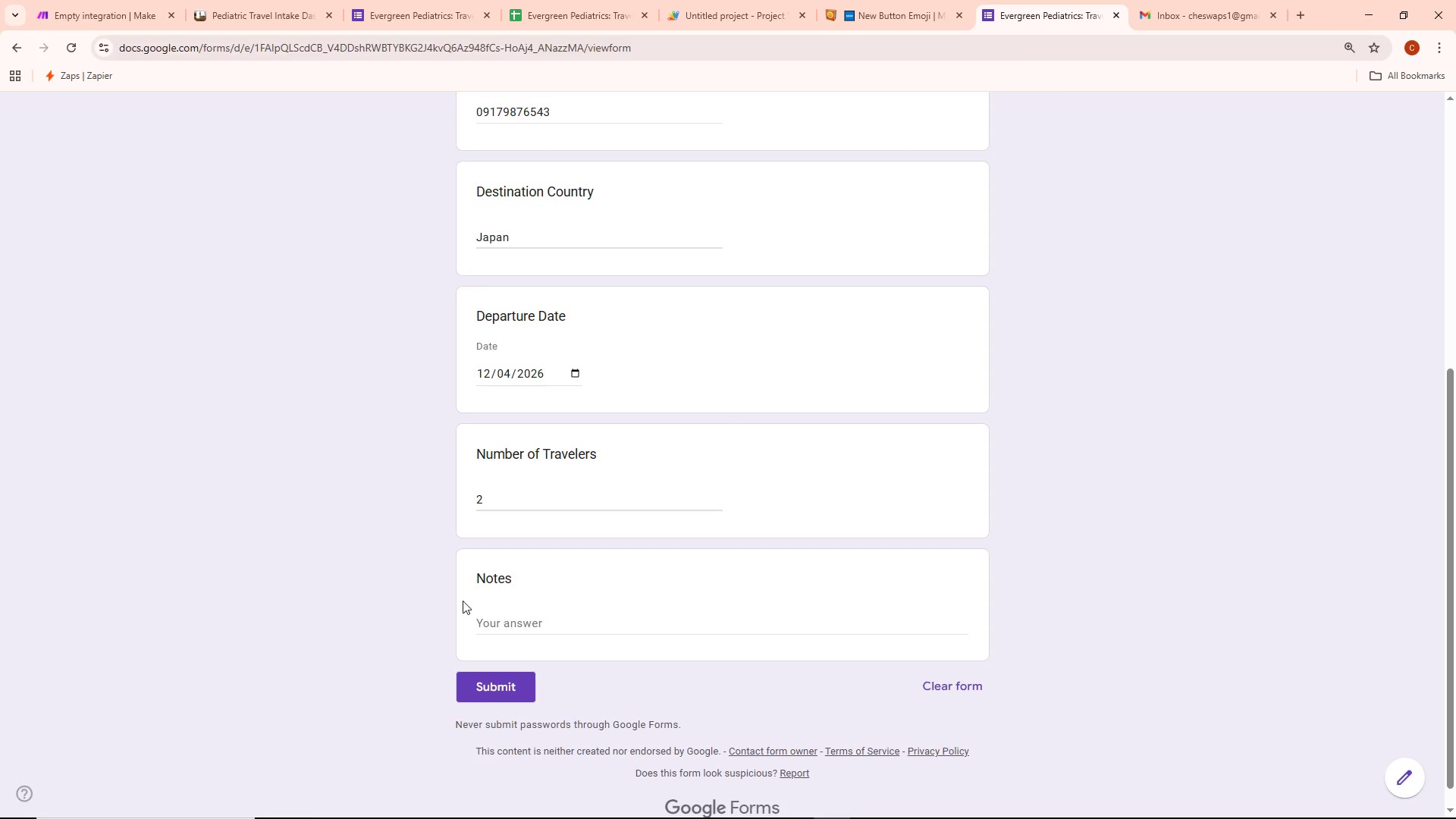 
left_click([520, 626])
 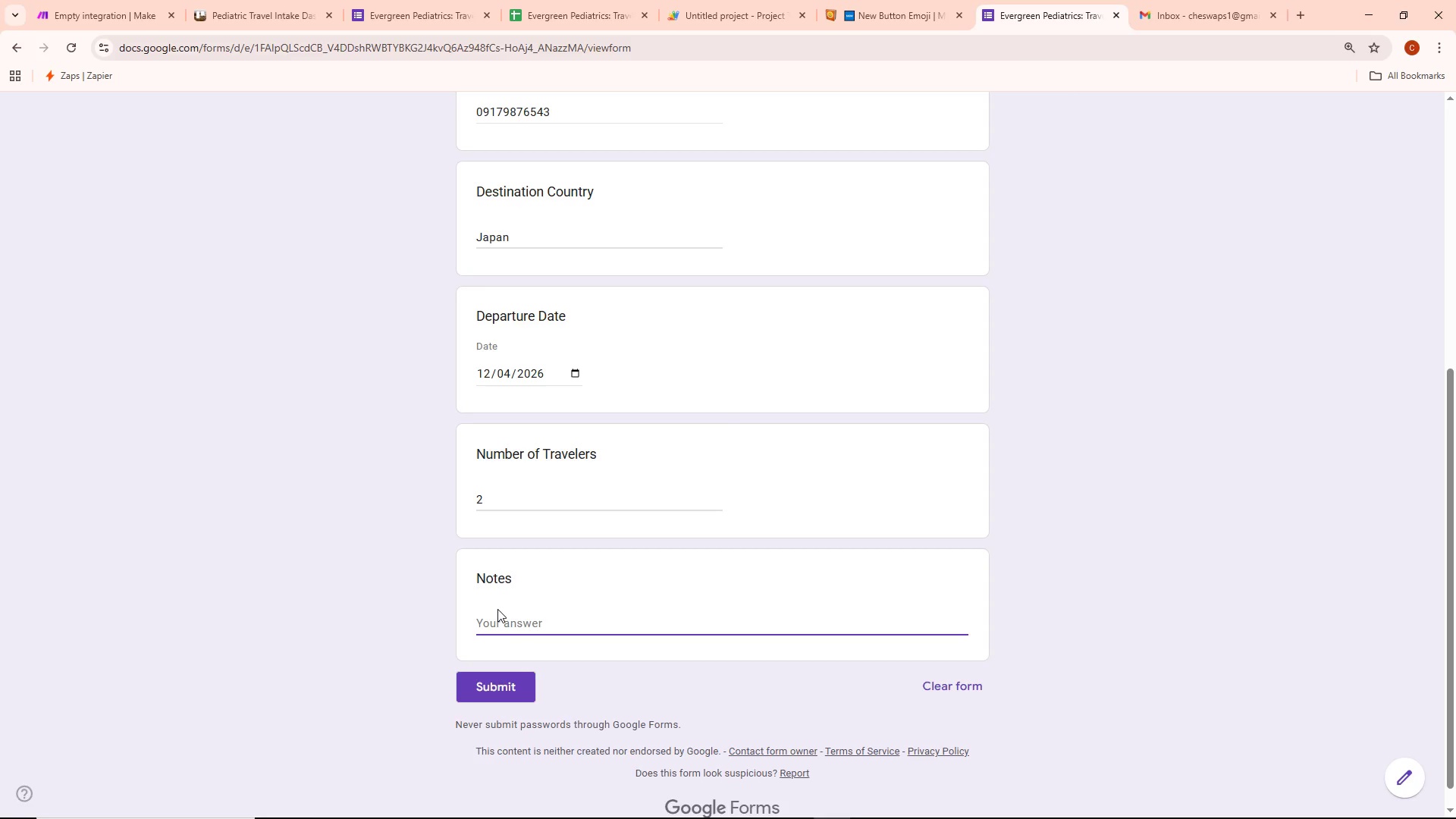 
type(Vacation)
 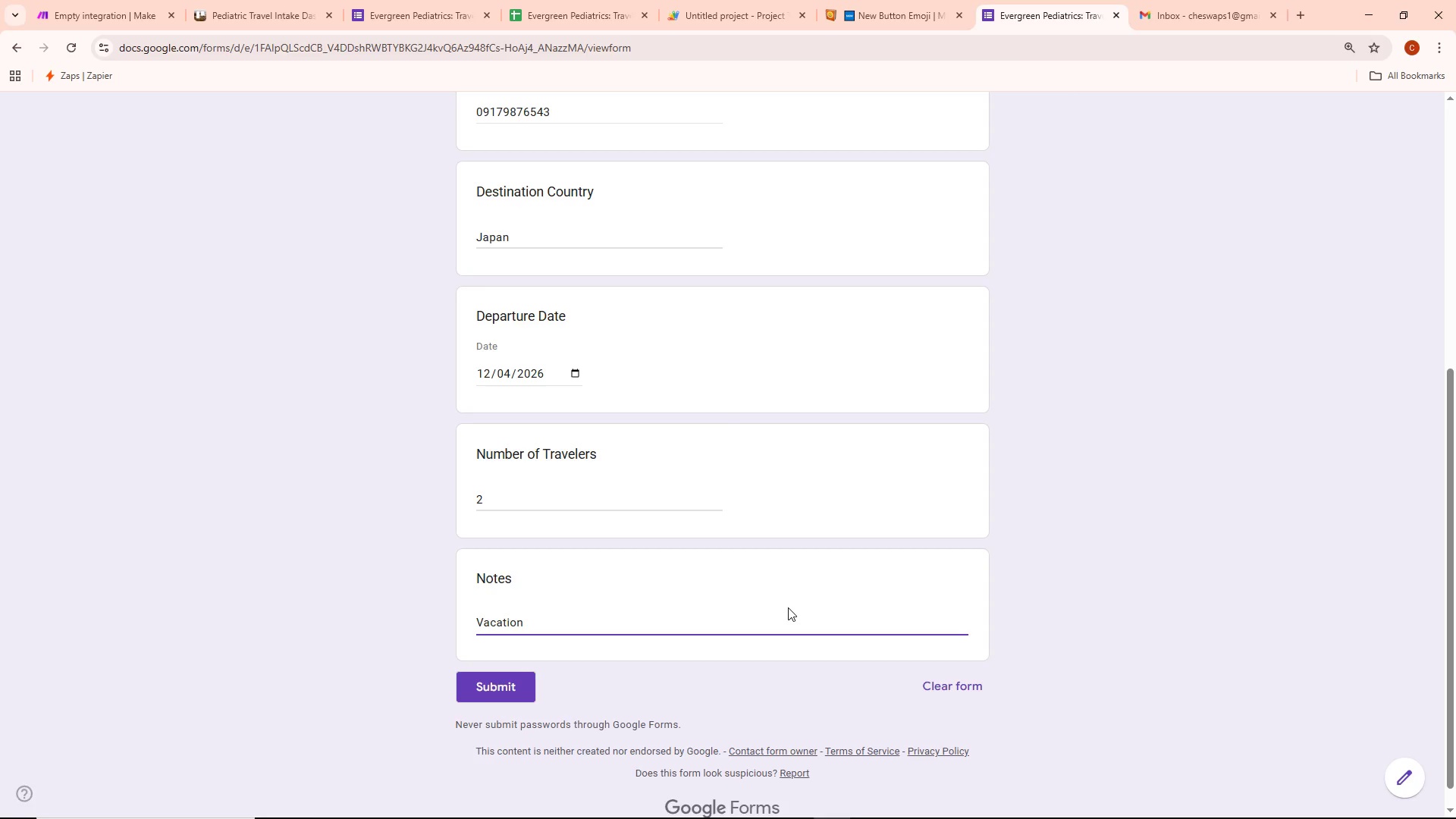 
wait(9.78)
 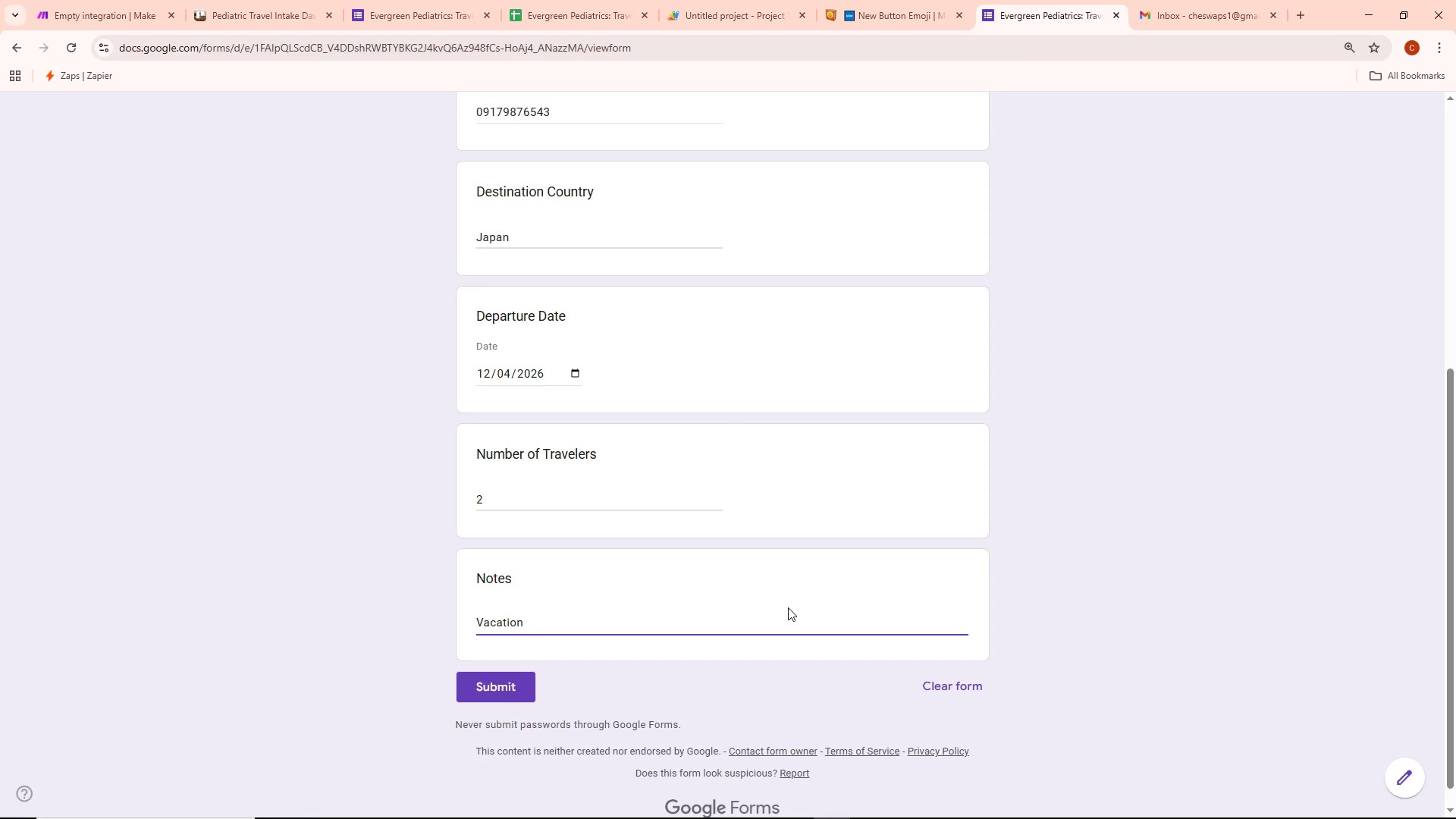 
scroll: coordinate [786, 600], scroll_direction: up, amount: 5.0
 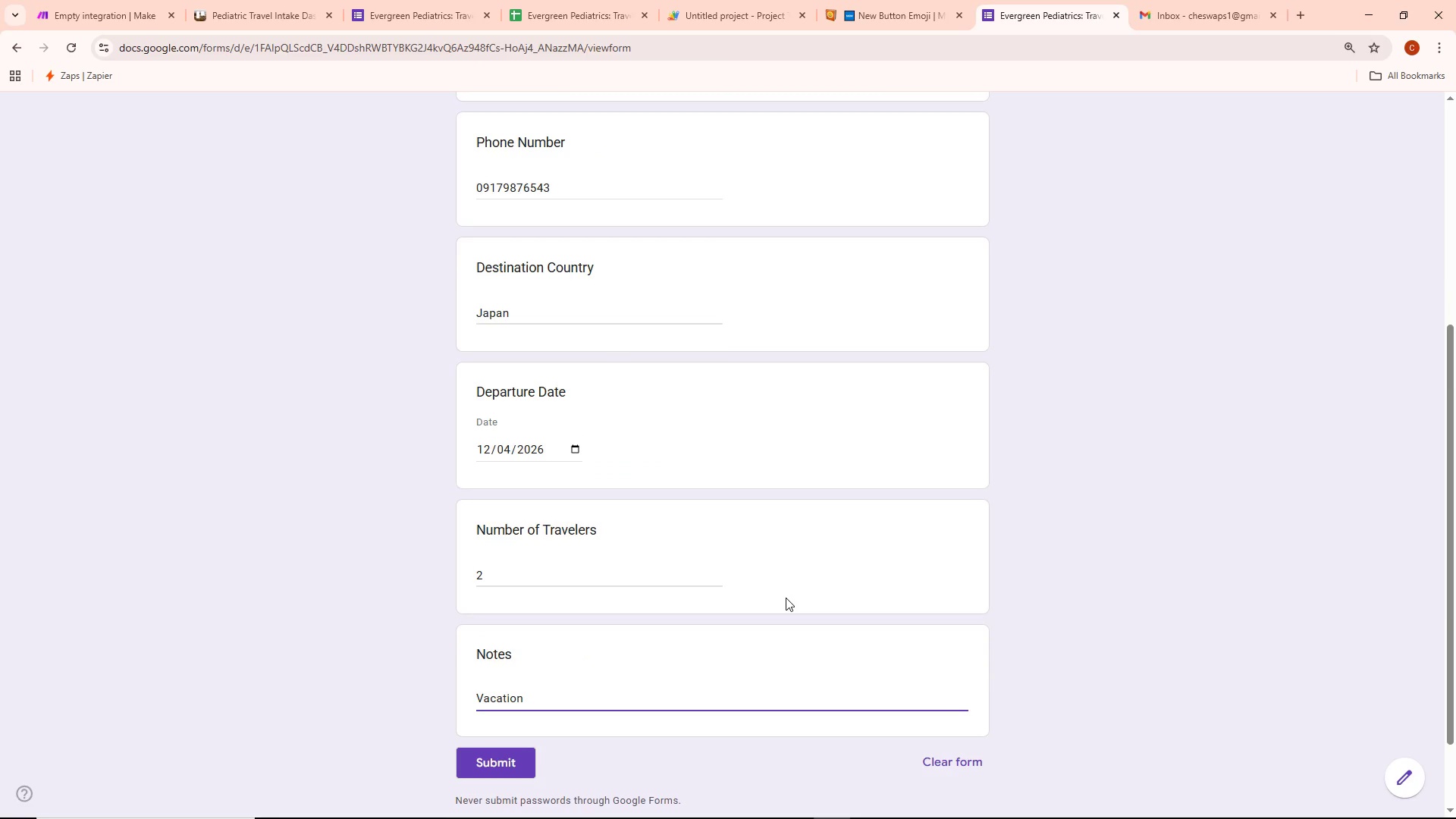 
left_click([529, 751])
 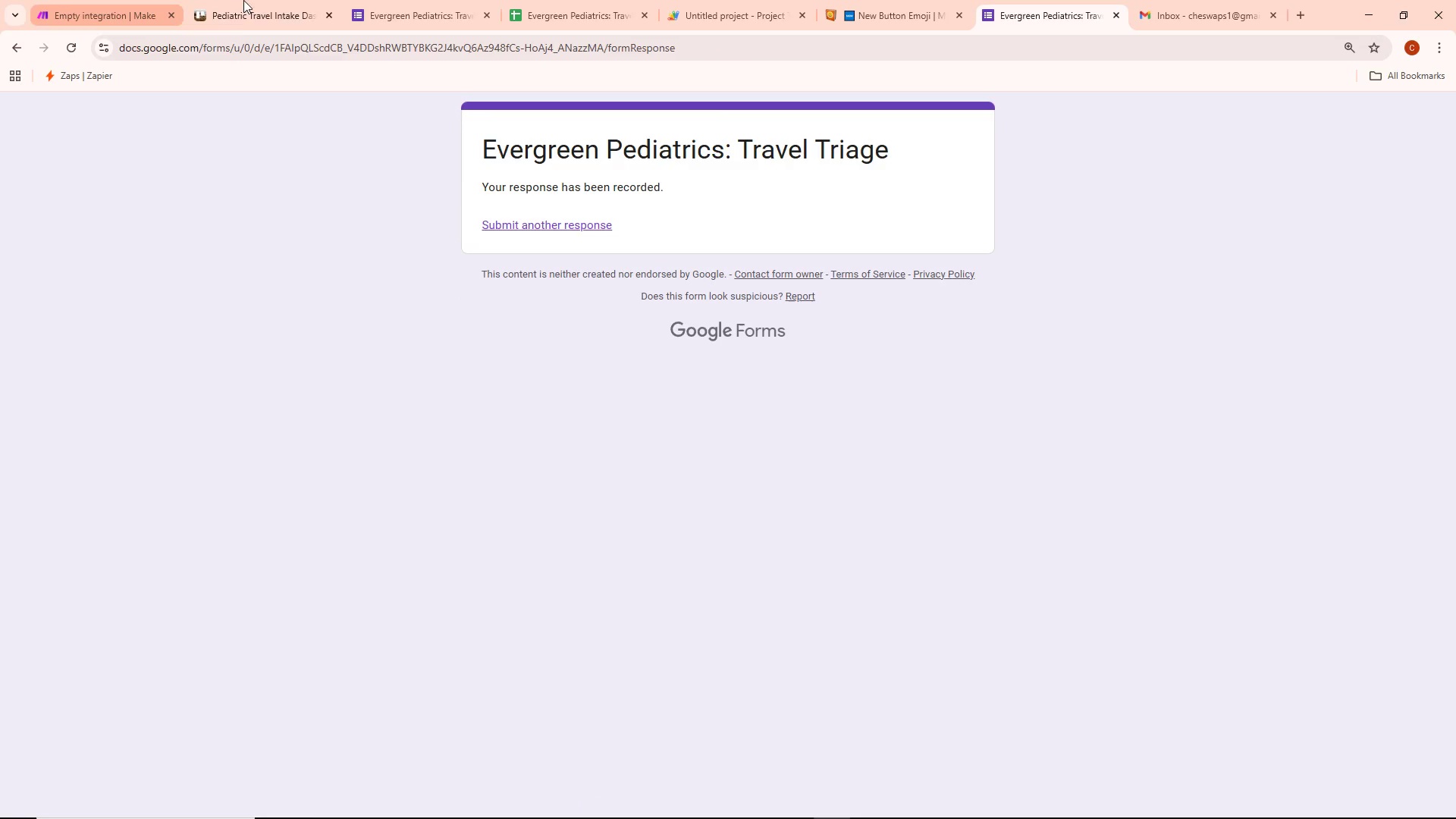 
left_click([135, 0])
 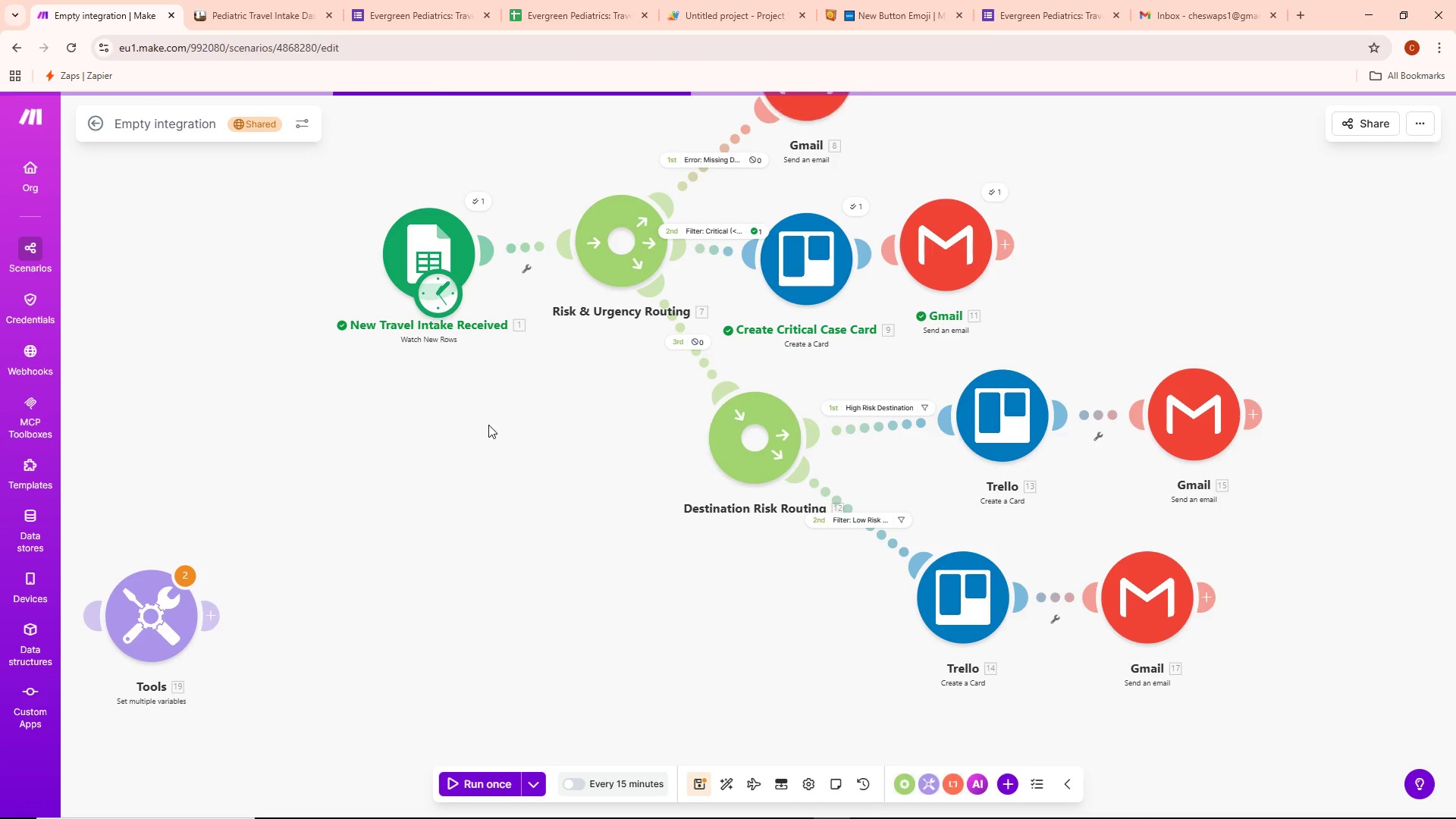 
left_click_drag(start_coordinate=[488, 425], to_coordinate=[389, 485])
 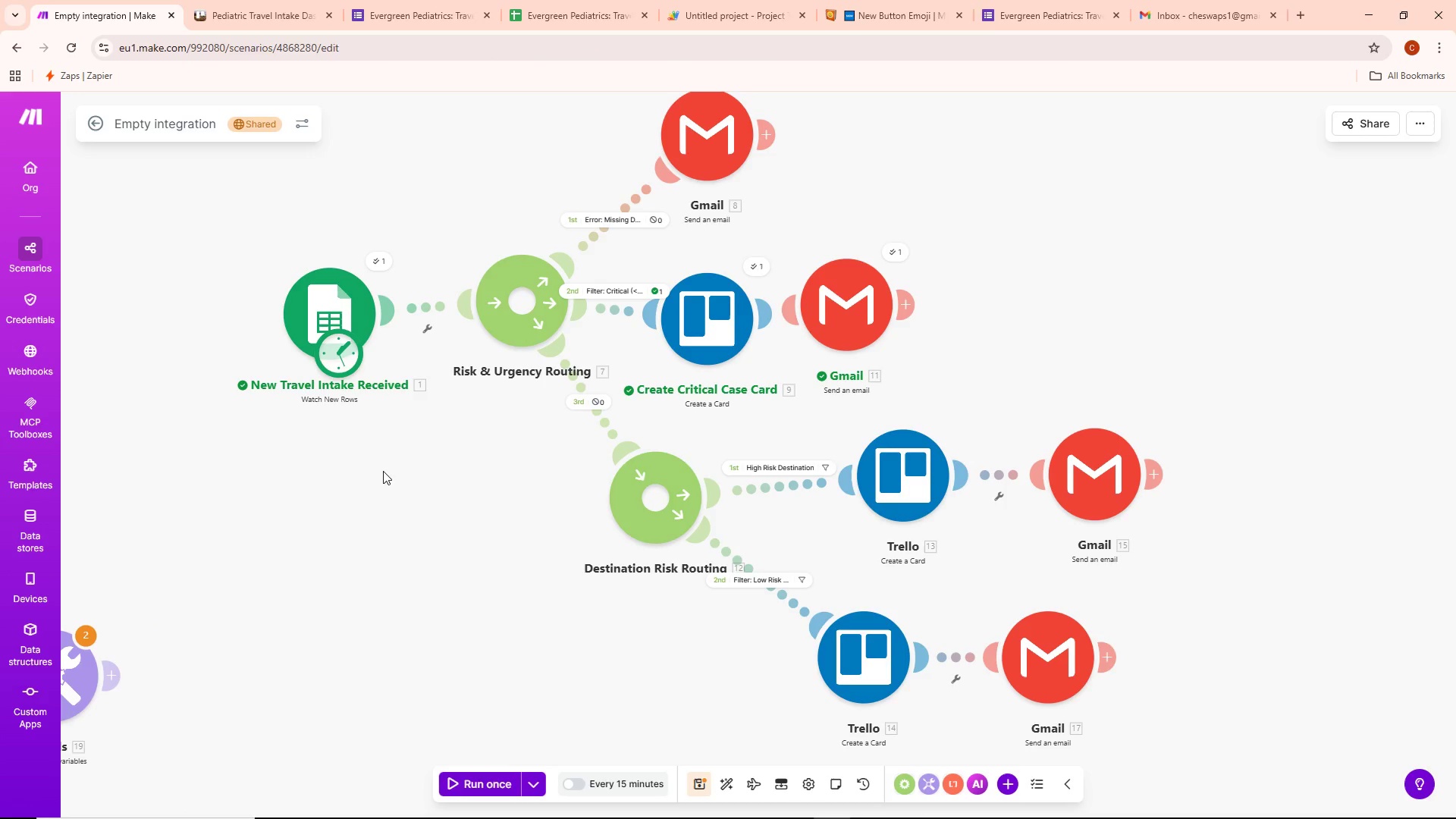 
left_click_drag(start_coordinate=[383, 471], to_coordinate=[380, 448])
 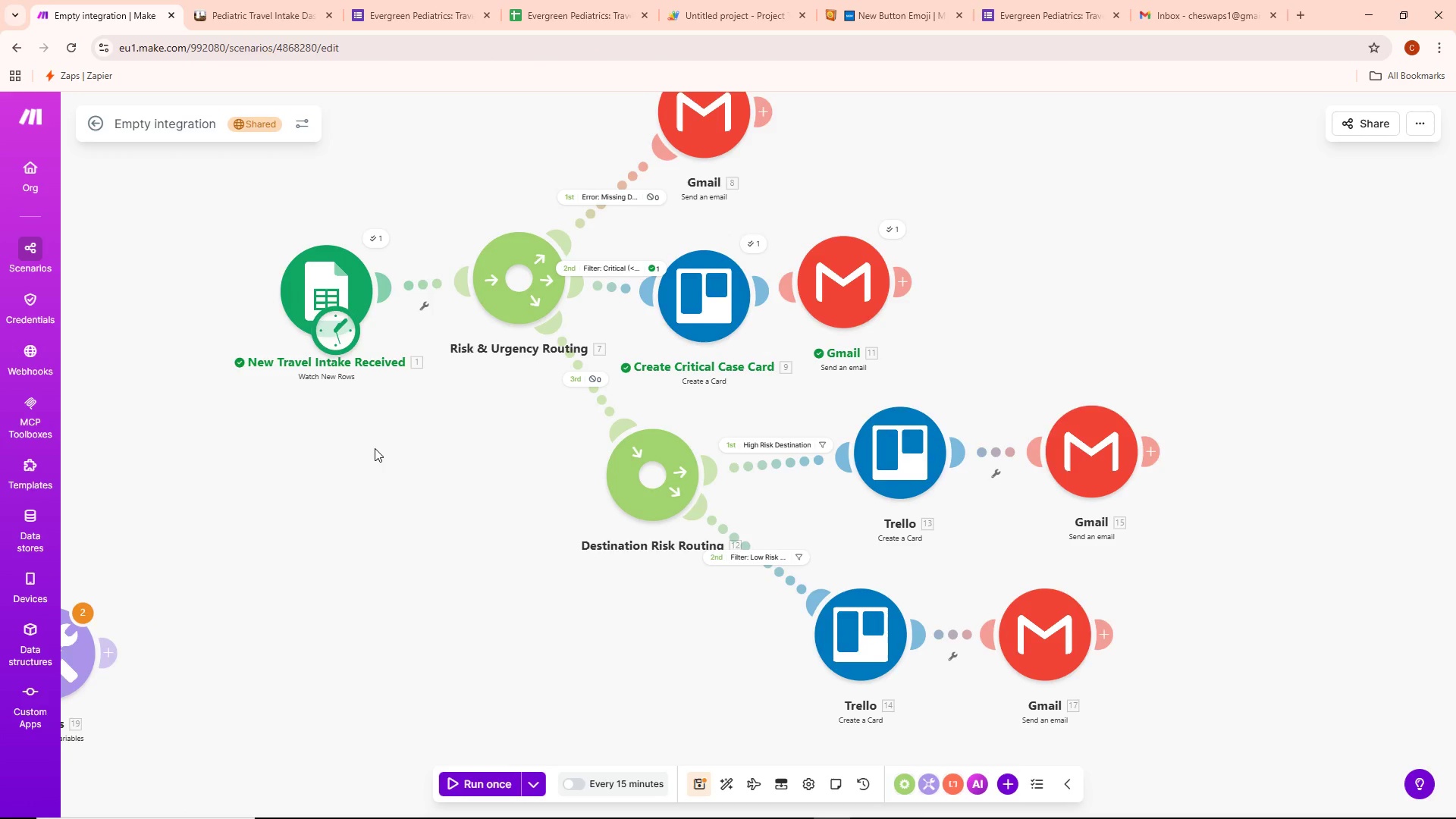 
left_click_drag(start_coordinate=[375, 448], to_coordinate=[350, 482])
 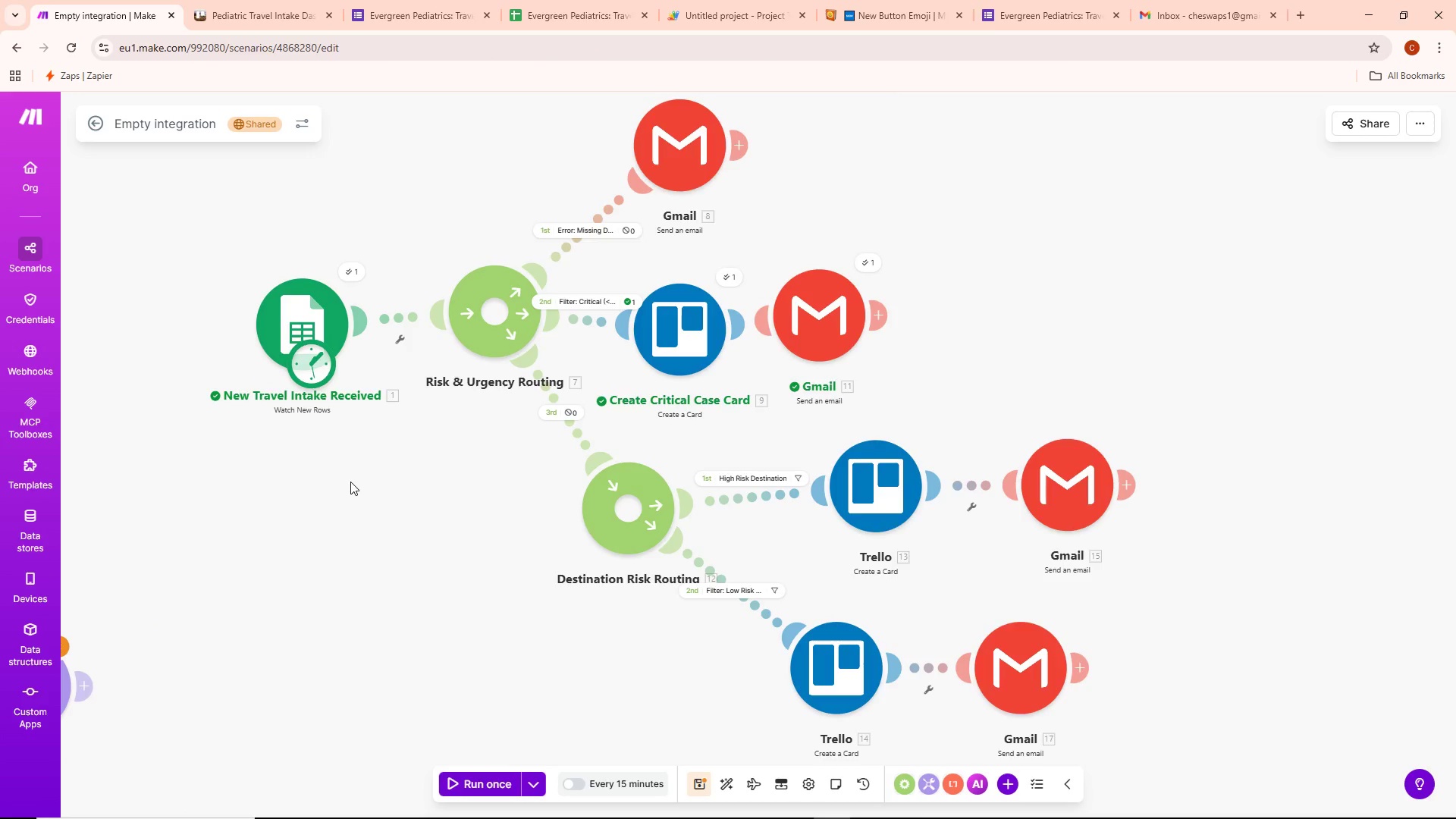 
scroll: coordinate [350, 482], scroll_direction: down, amount: 1.0
 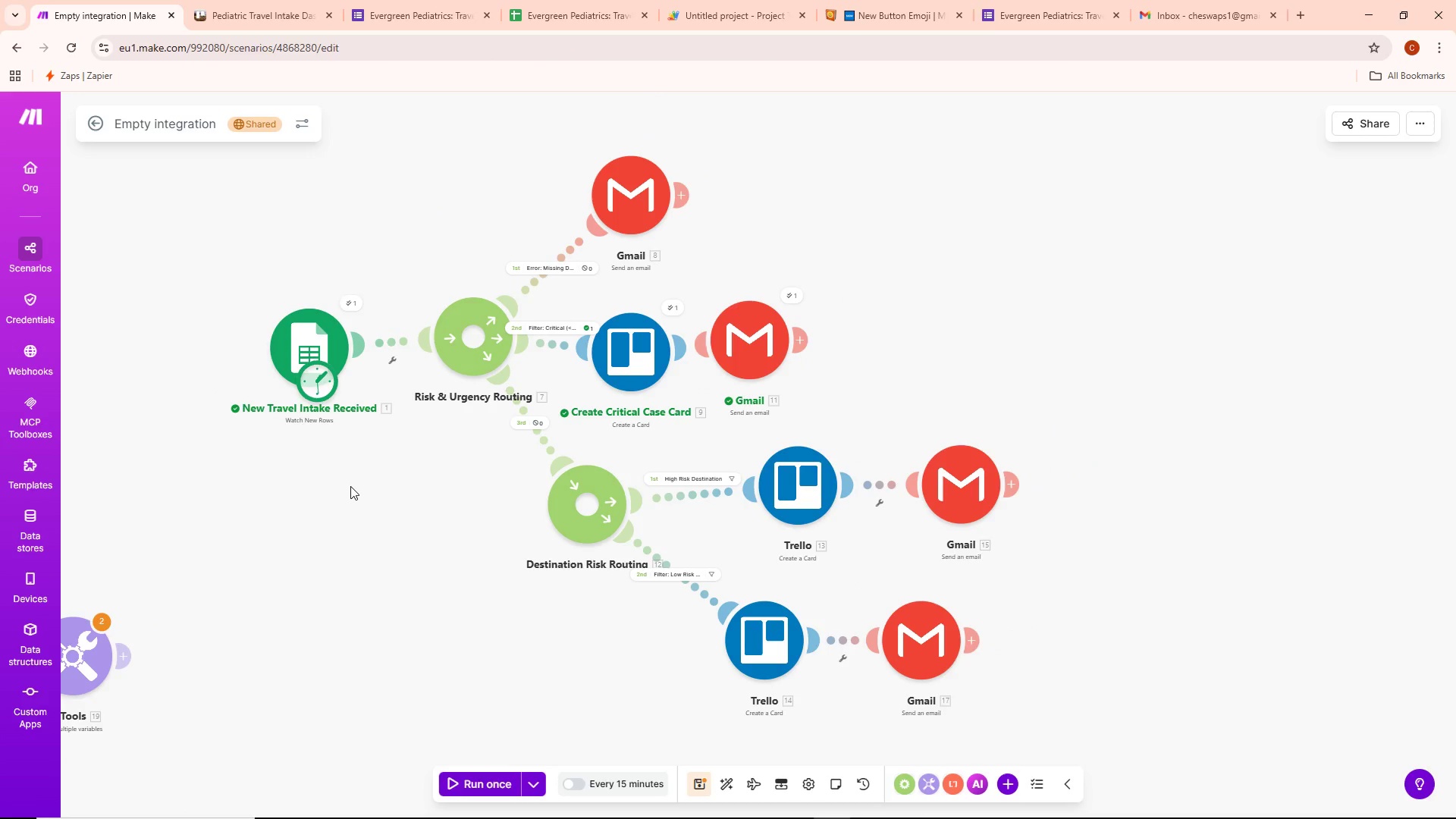 
left_click_drag(start_coordinate=[350, 491], to_coordinate=[347, 526])
 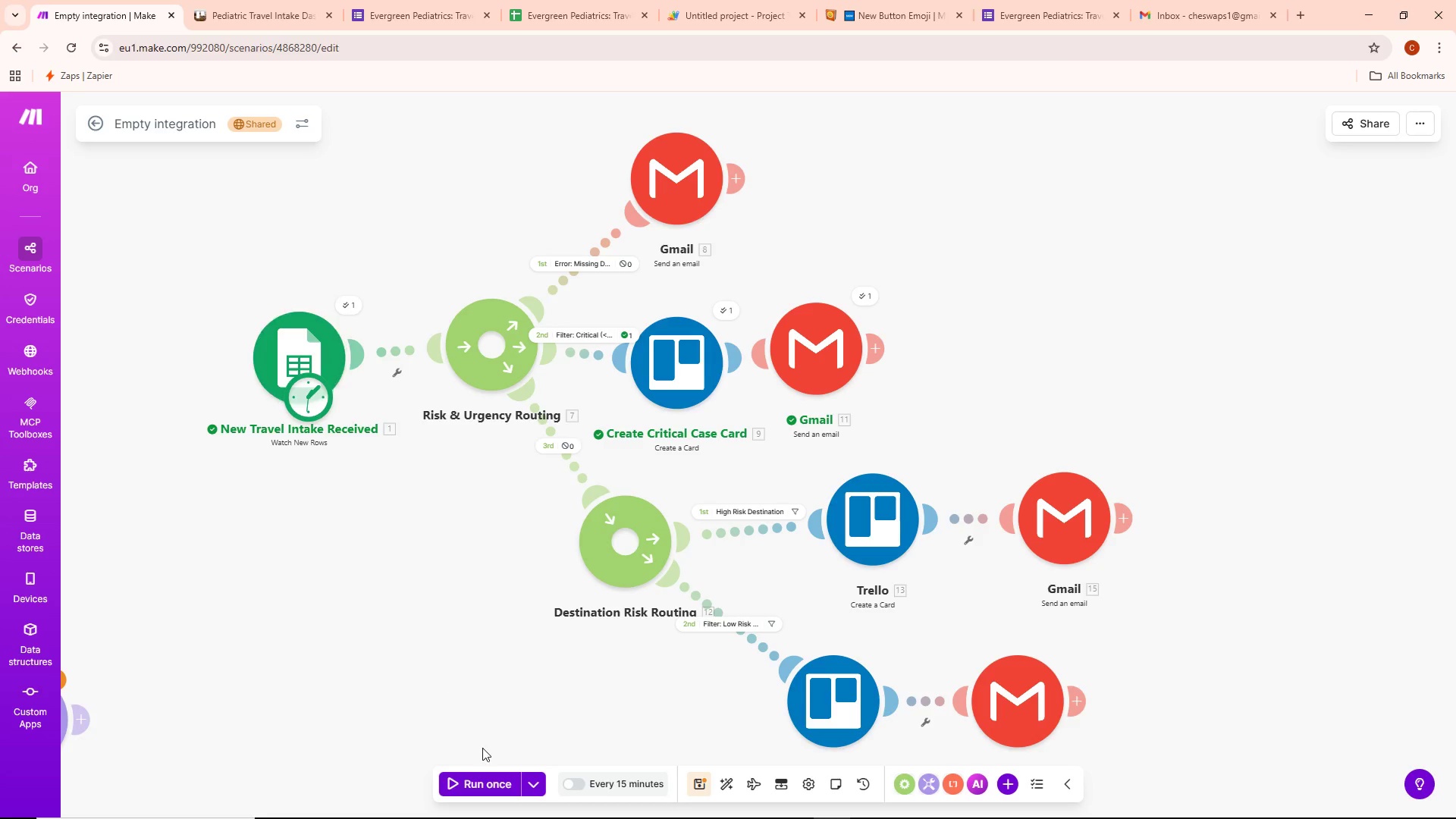 
scroll: coordinate [350, 491], scroll_direction: up, amount: 1.0
 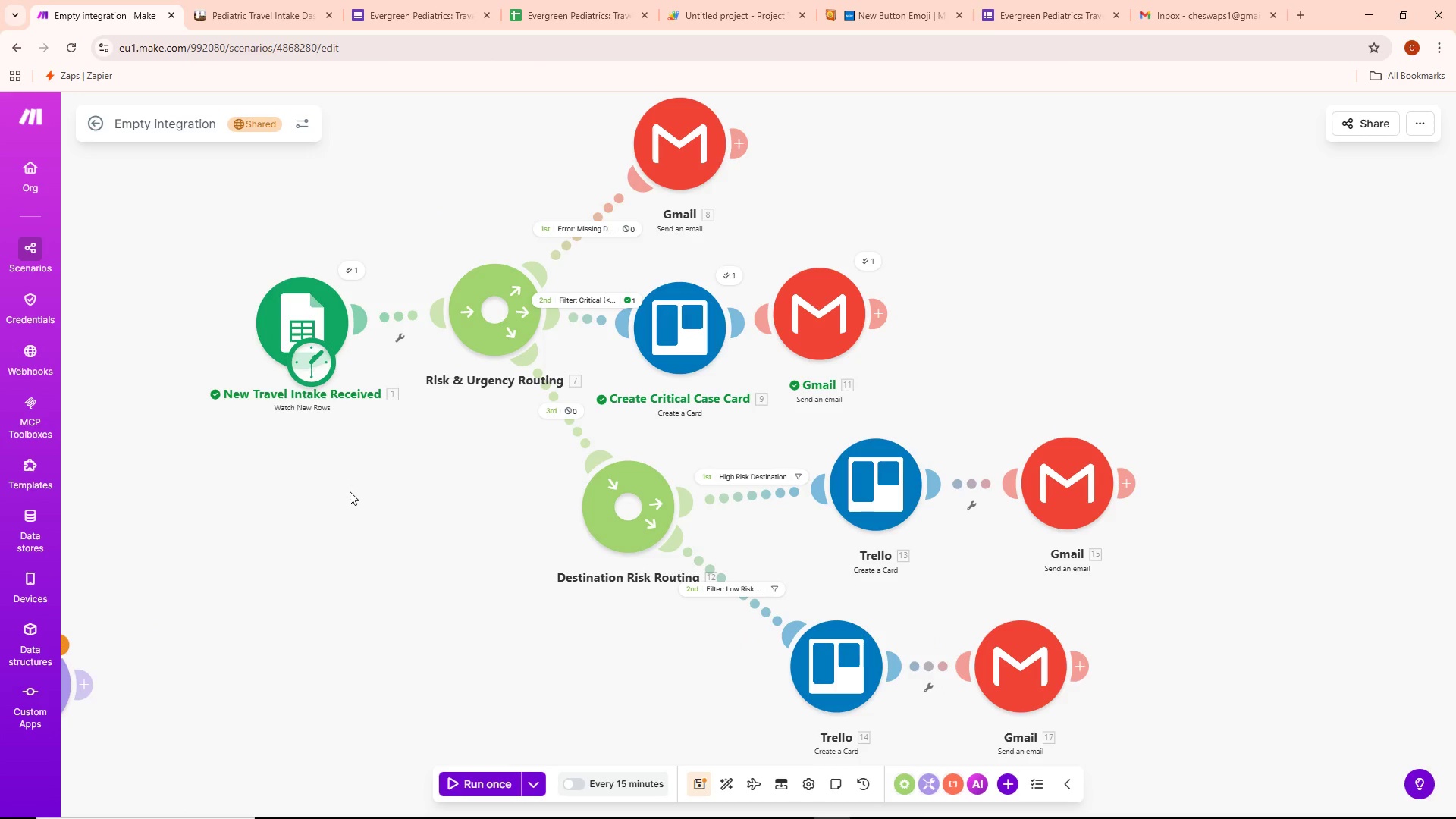 
left_click([491, 777])
 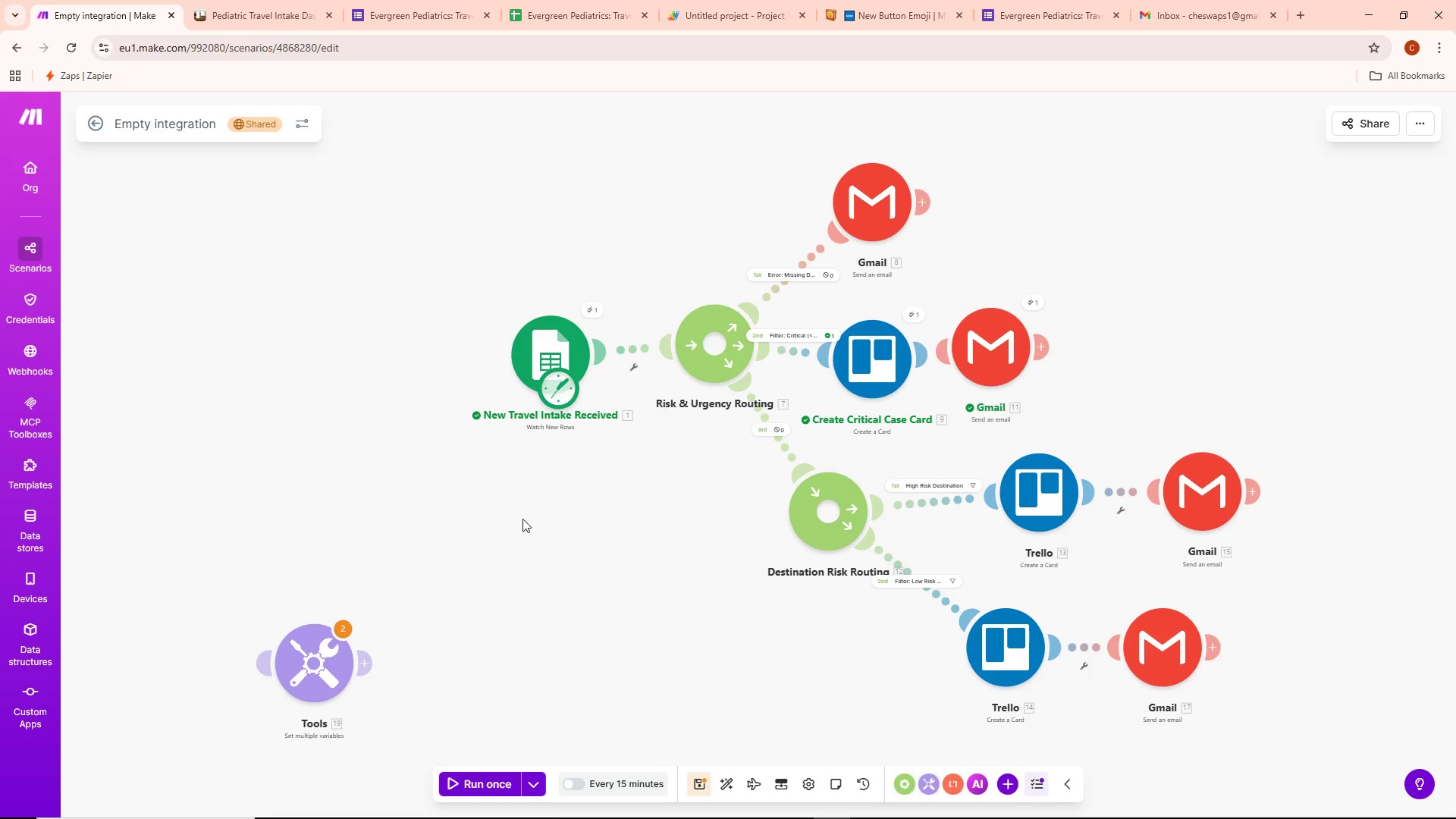 
wait(6.02)
 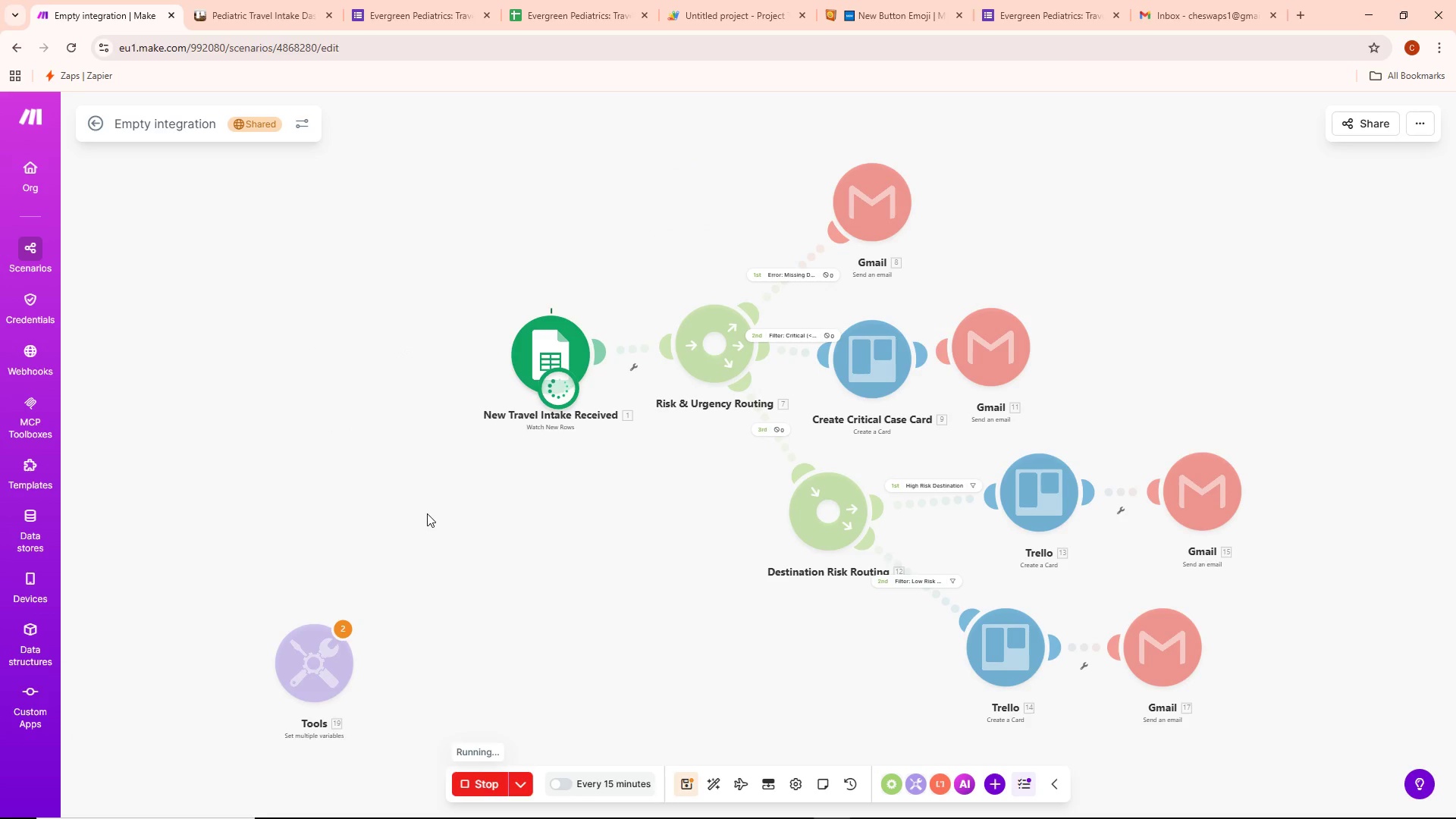 
left_click_drag(start_coordinate=[720, 568], to_coordinate=[571, 582])
 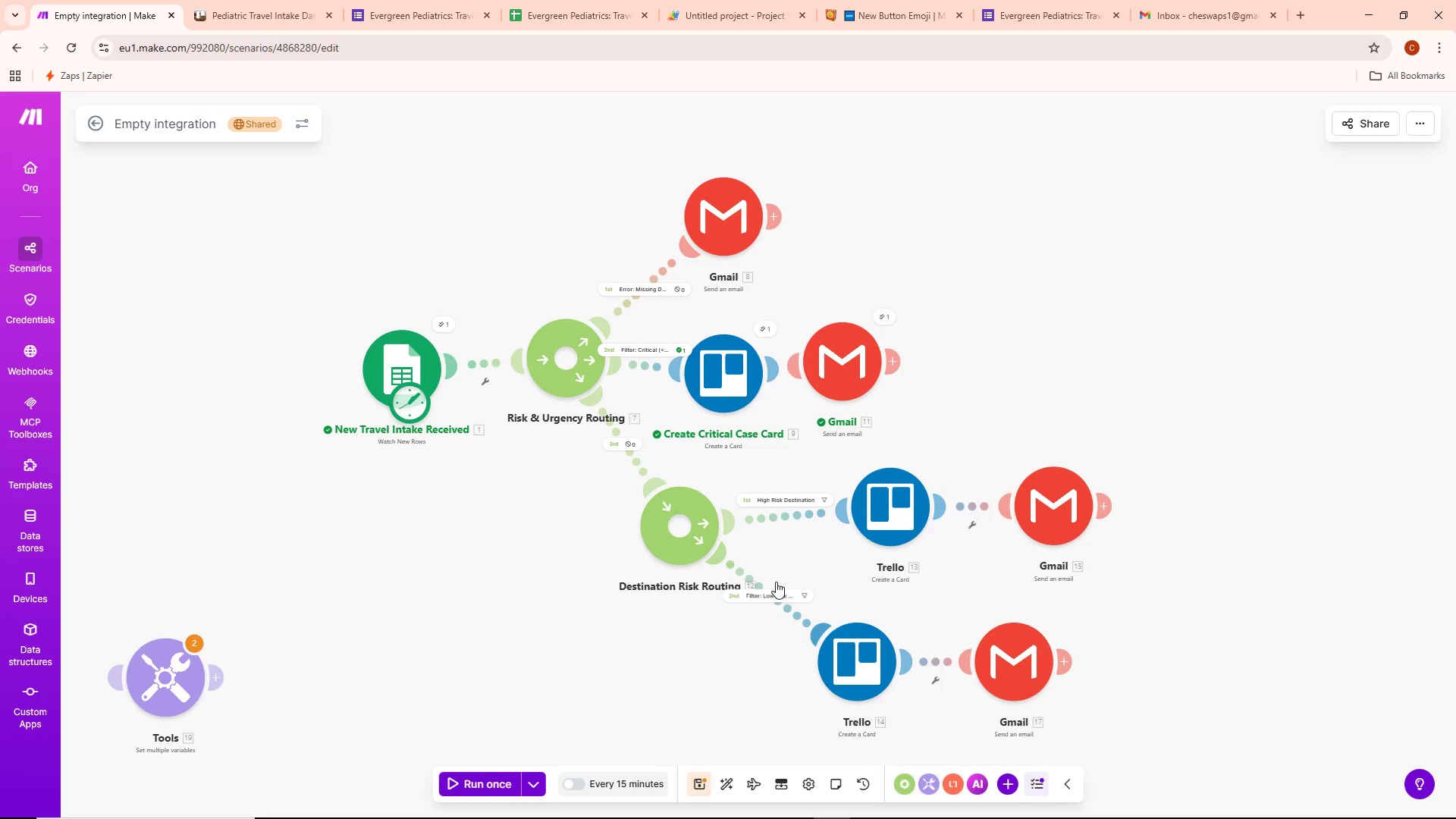 
left_click([748, 593])
 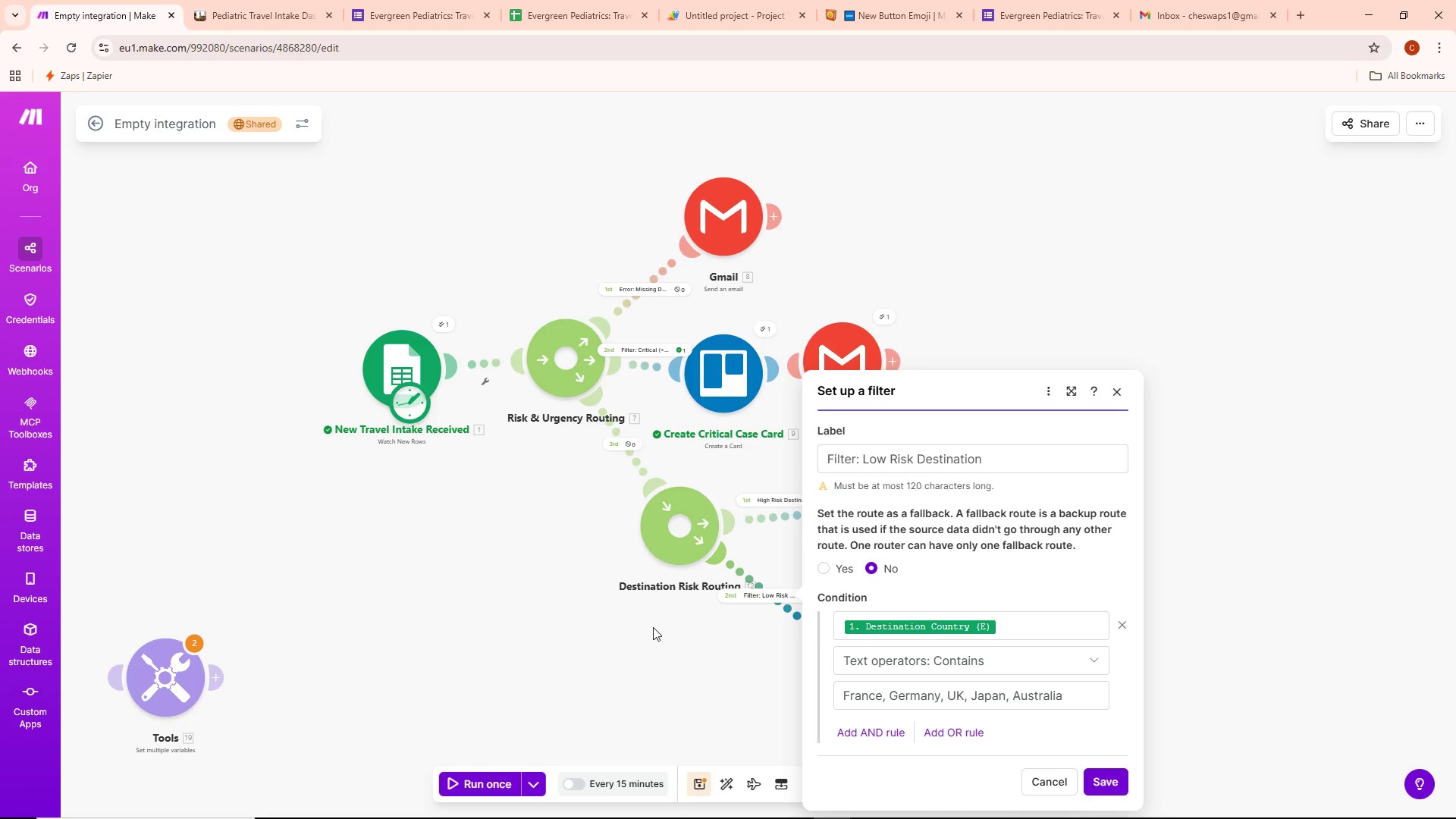 
left_click([653, 627])
 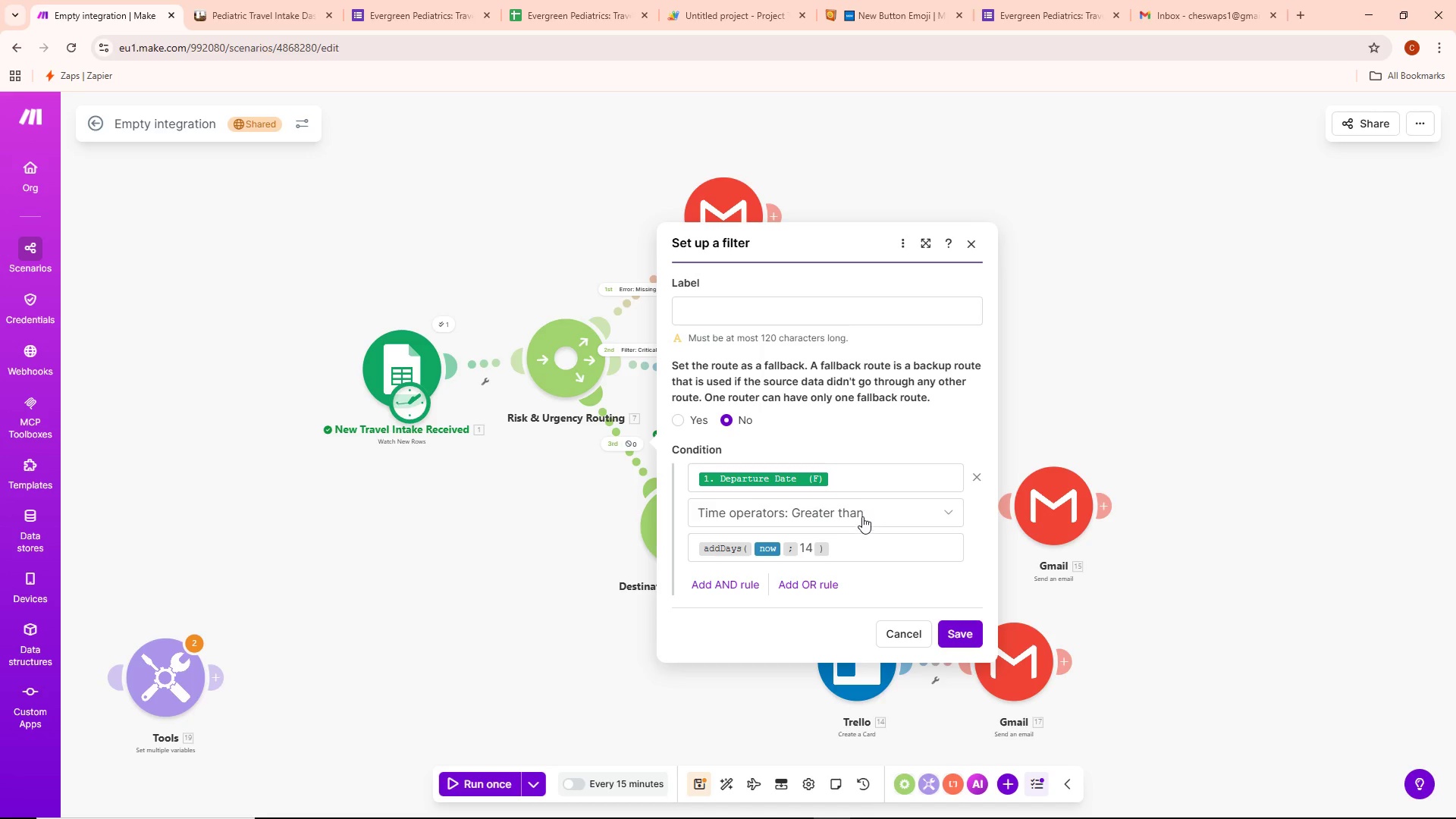 
wait(64.45)
 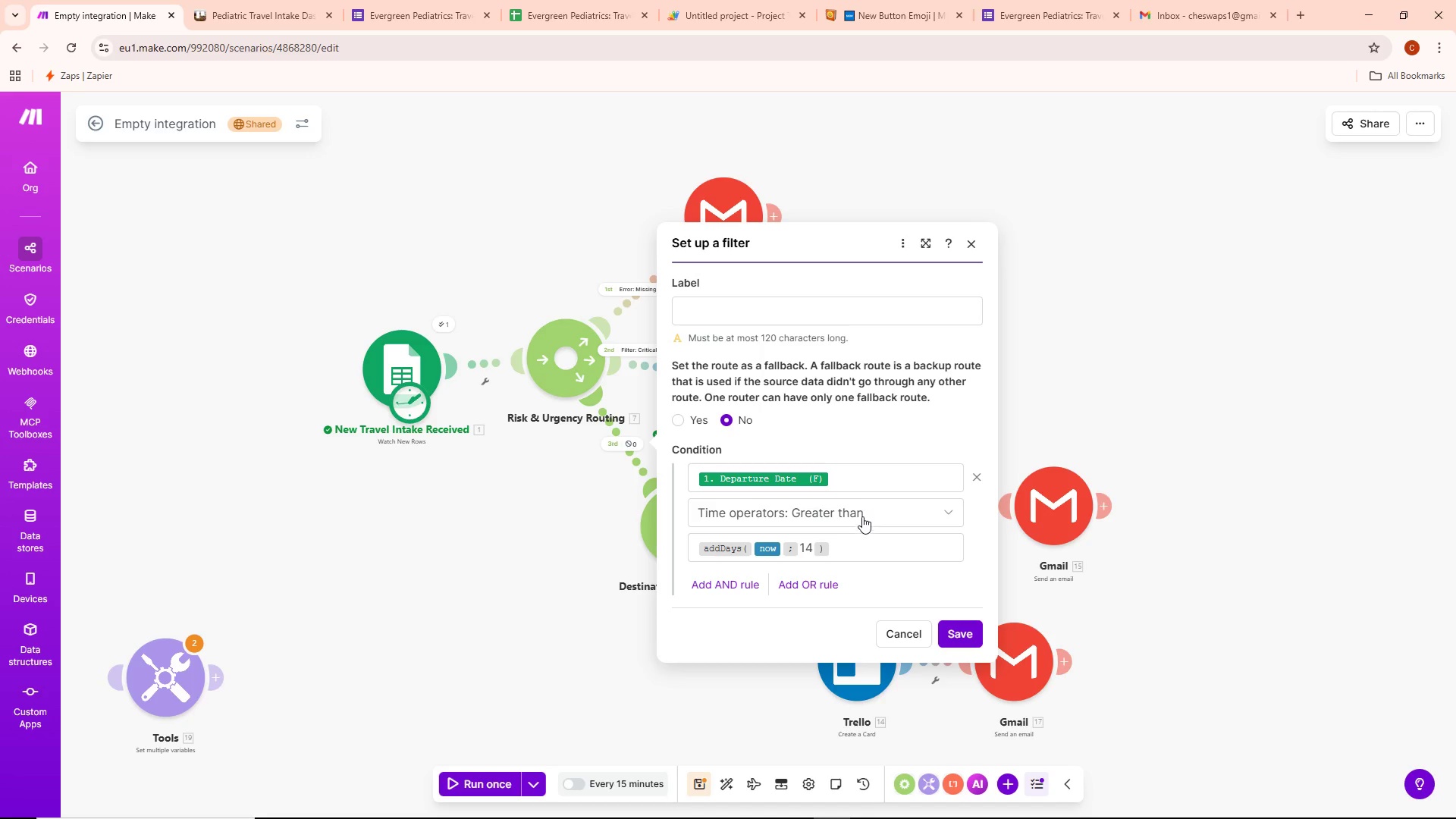 
left_click([622, 435])
 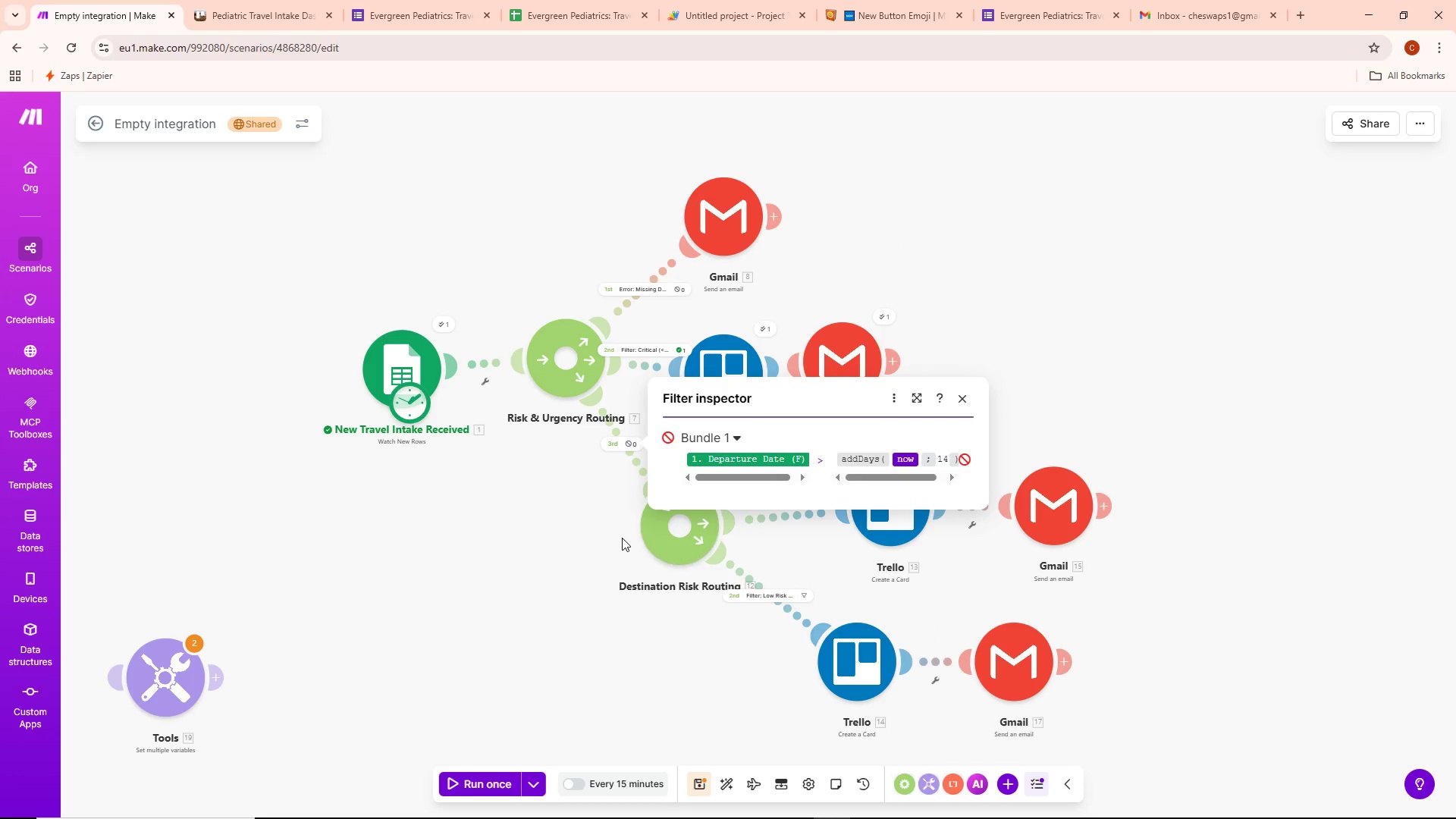 
left_click([592, 530])
 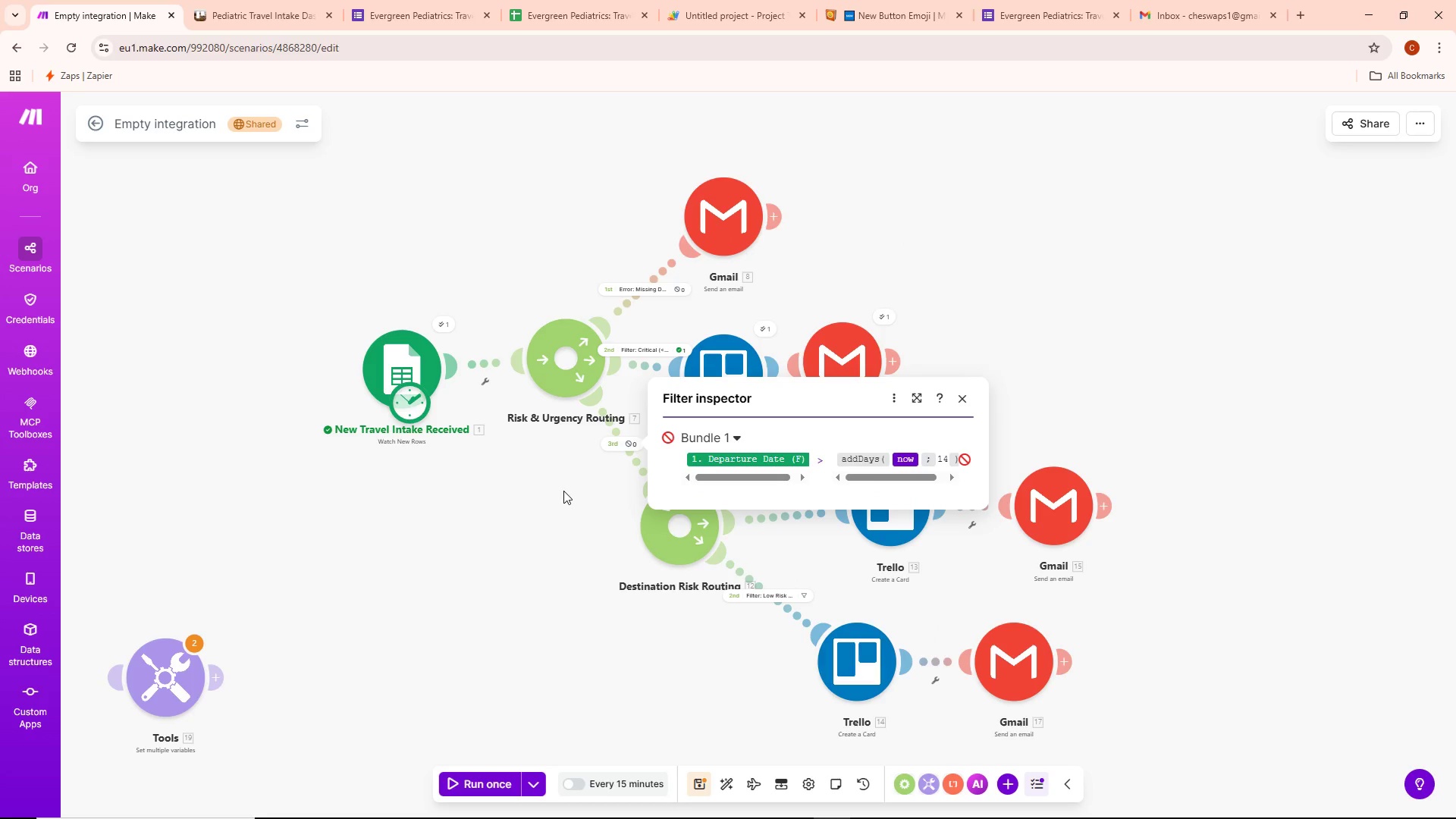 
left_click([582, 475])
 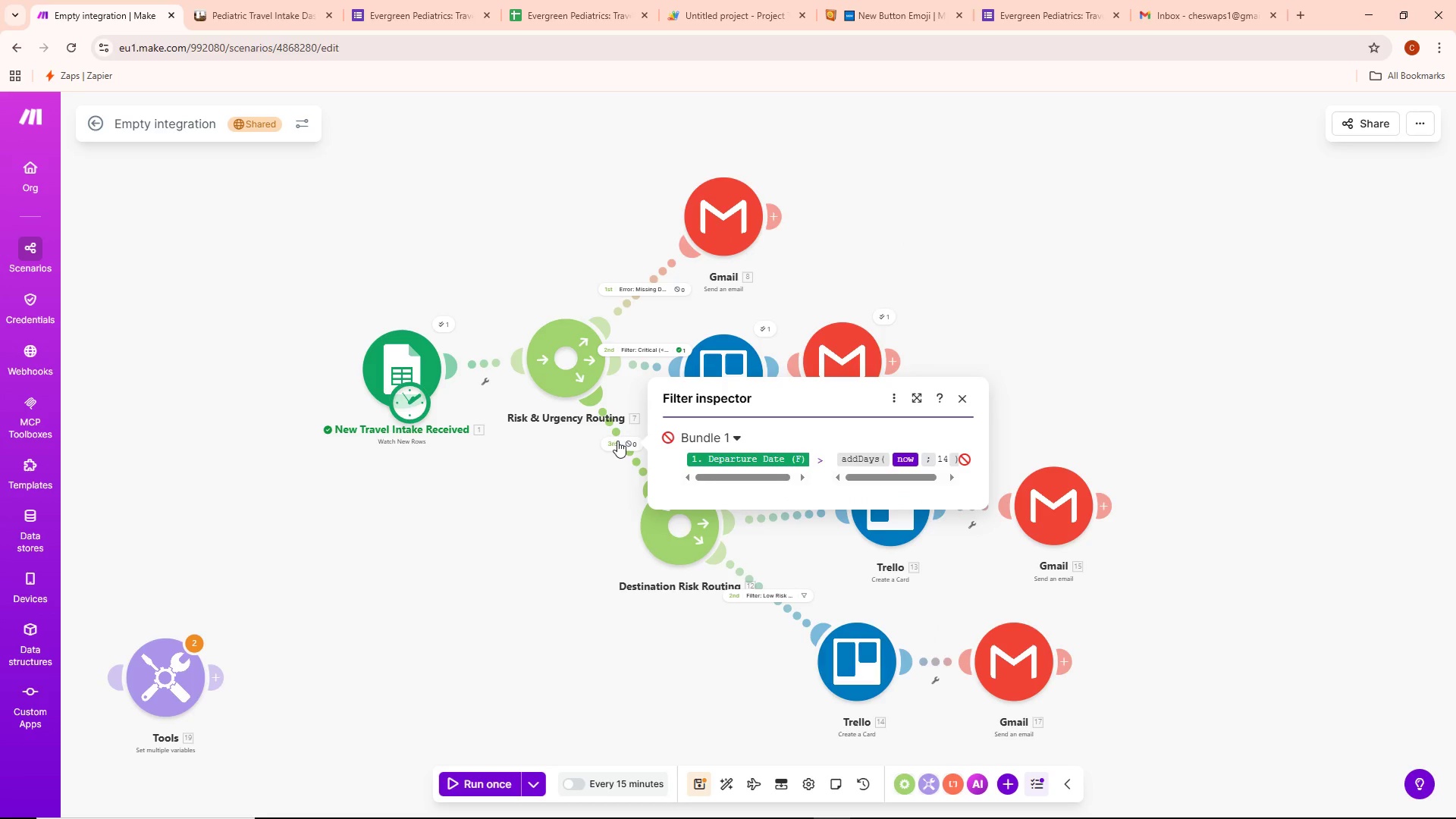 
double_click([617, 444])
 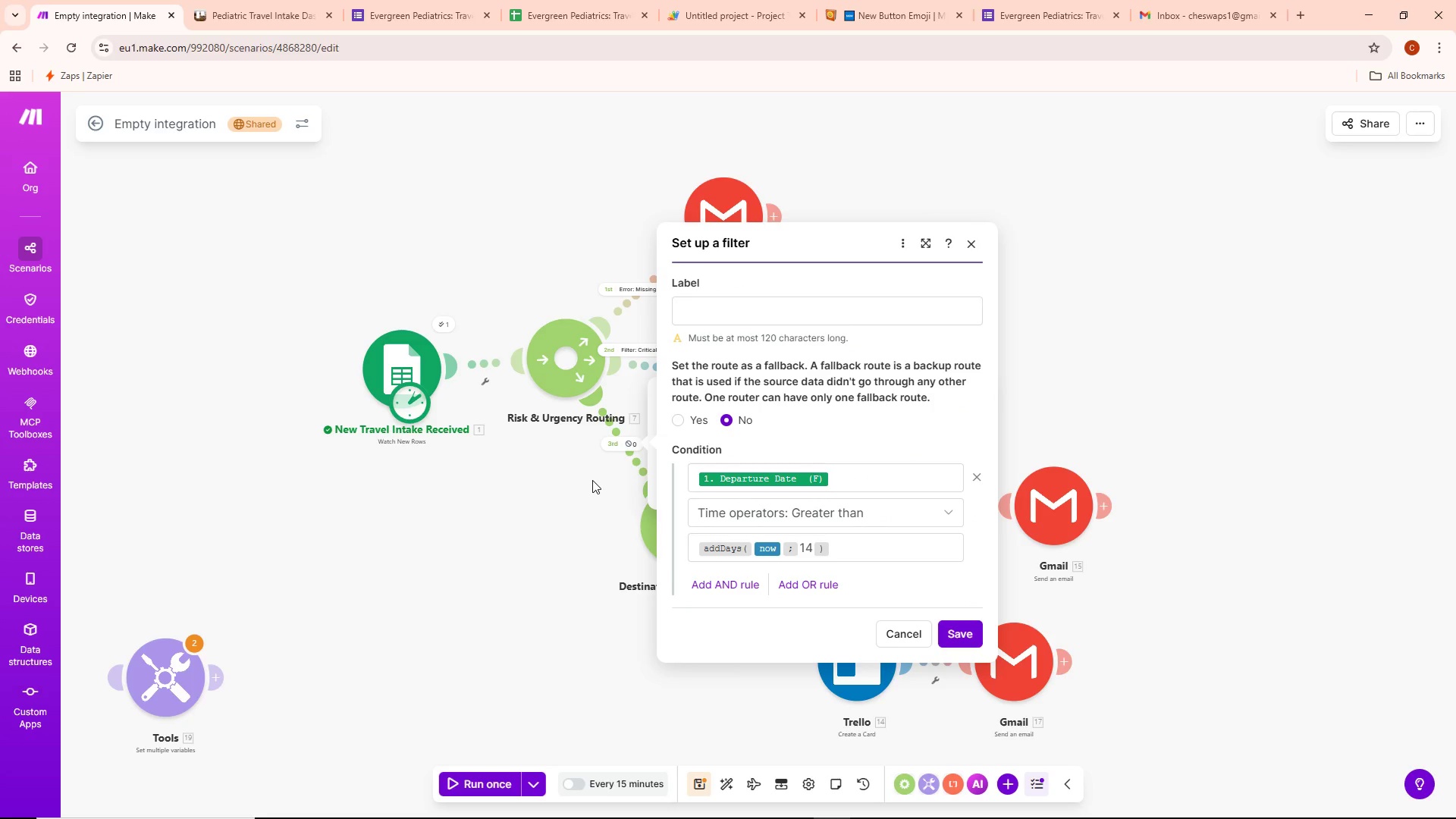 
wait(15.02)
 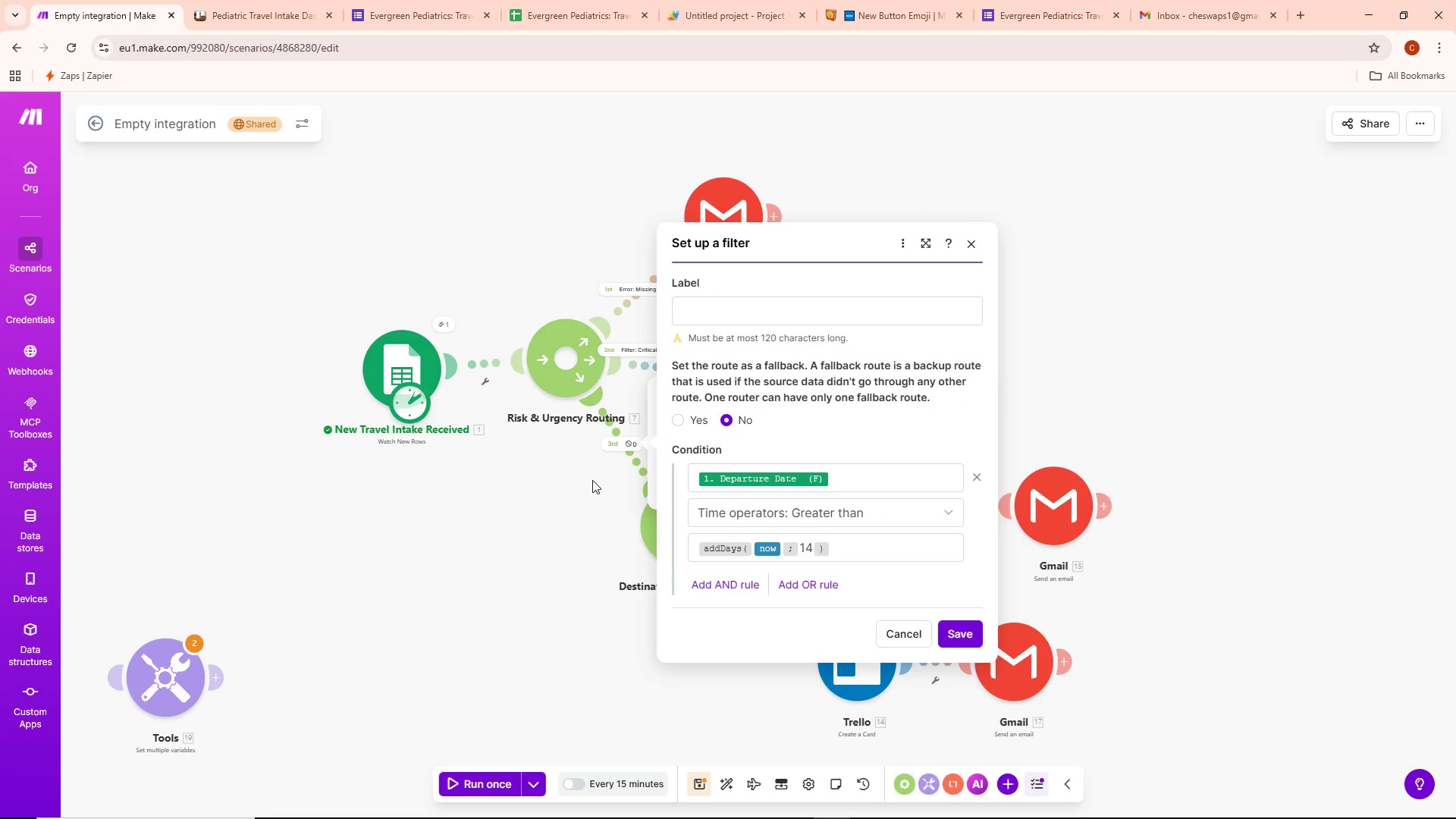 
left_click([593, 481])
 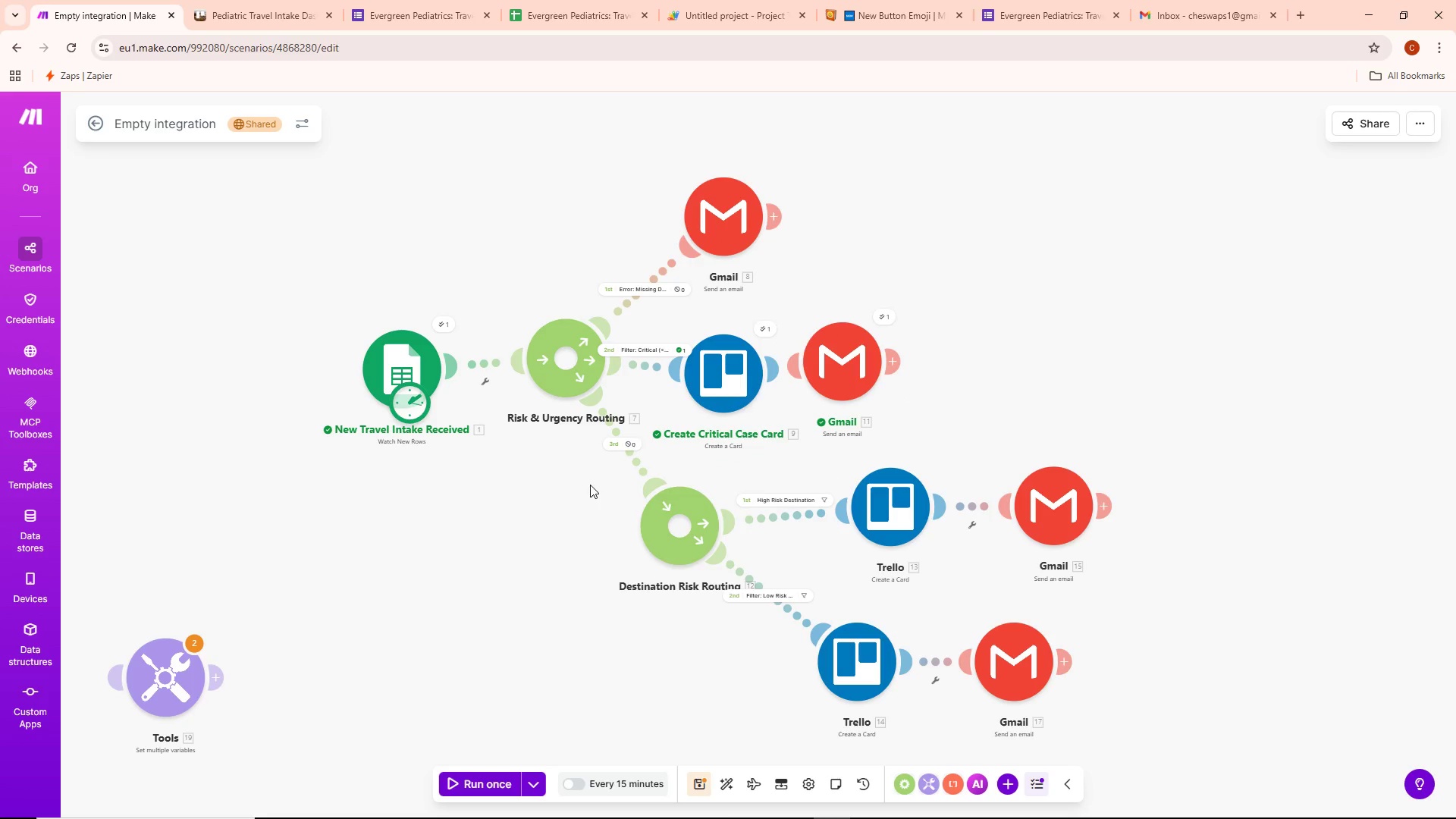 
wait(12.41)
 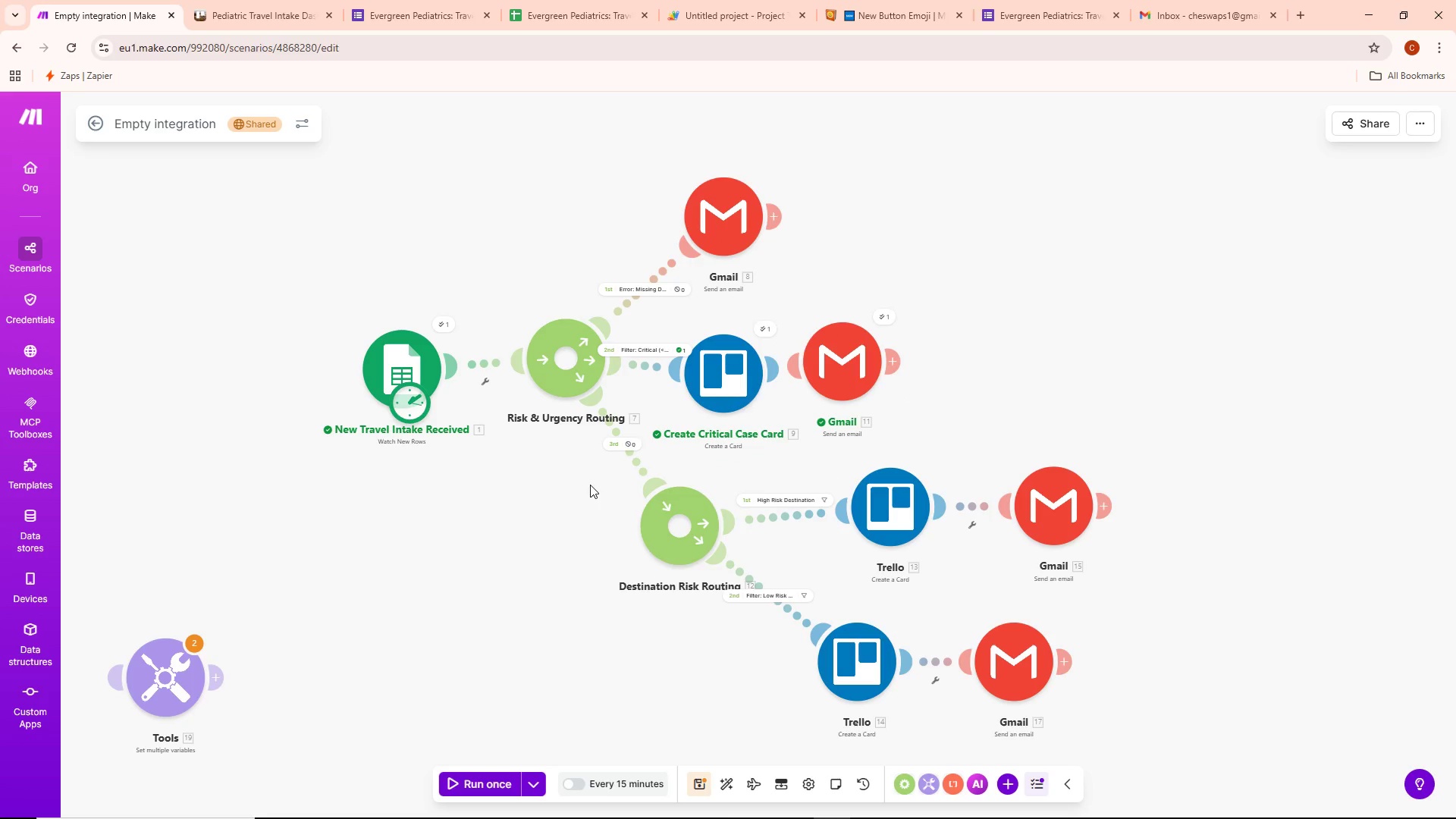 
left_click_drag(start_coordinate=[576, 573], to_coordinate=[539, 519])
 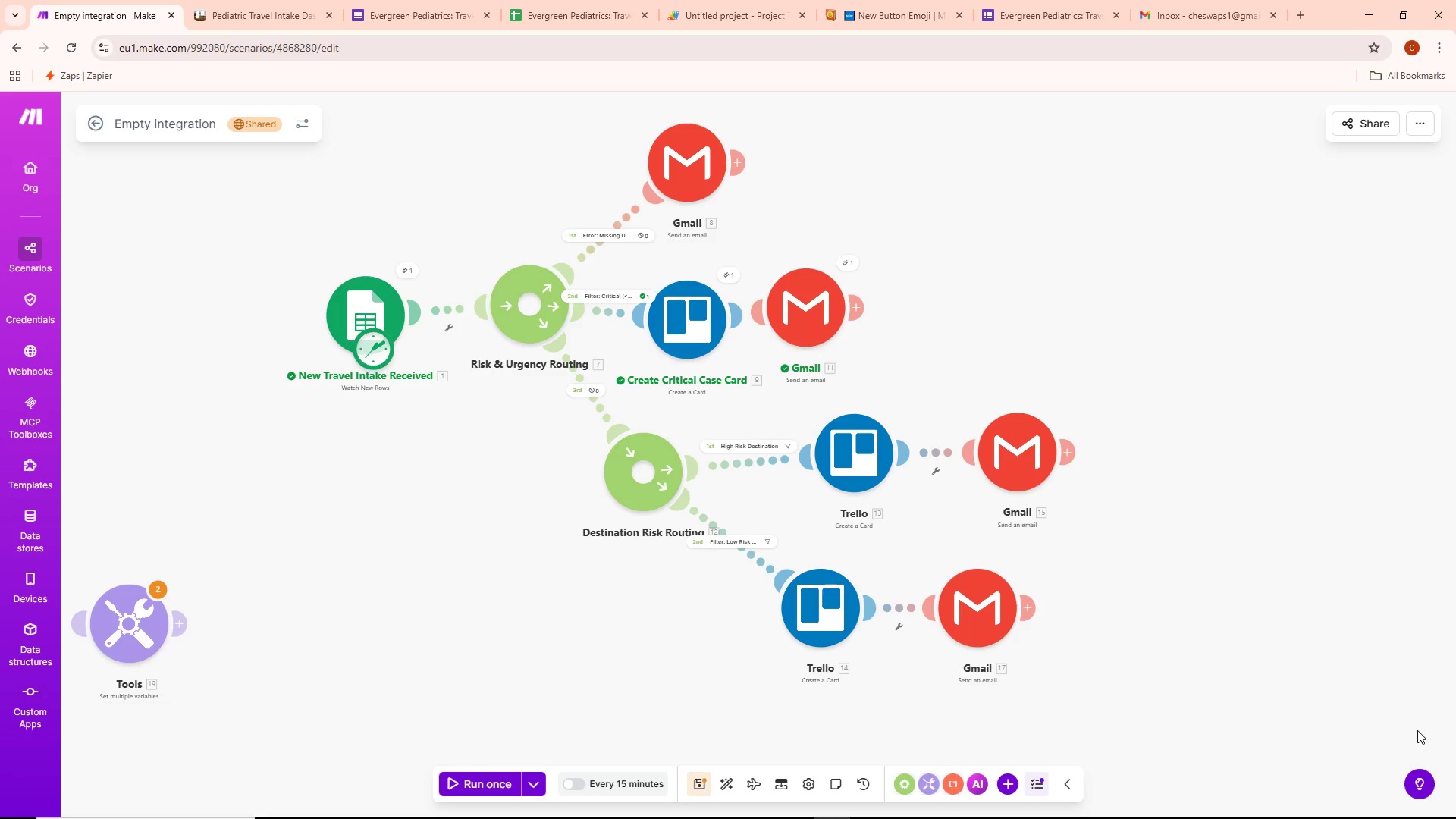 
wait(20.44)
 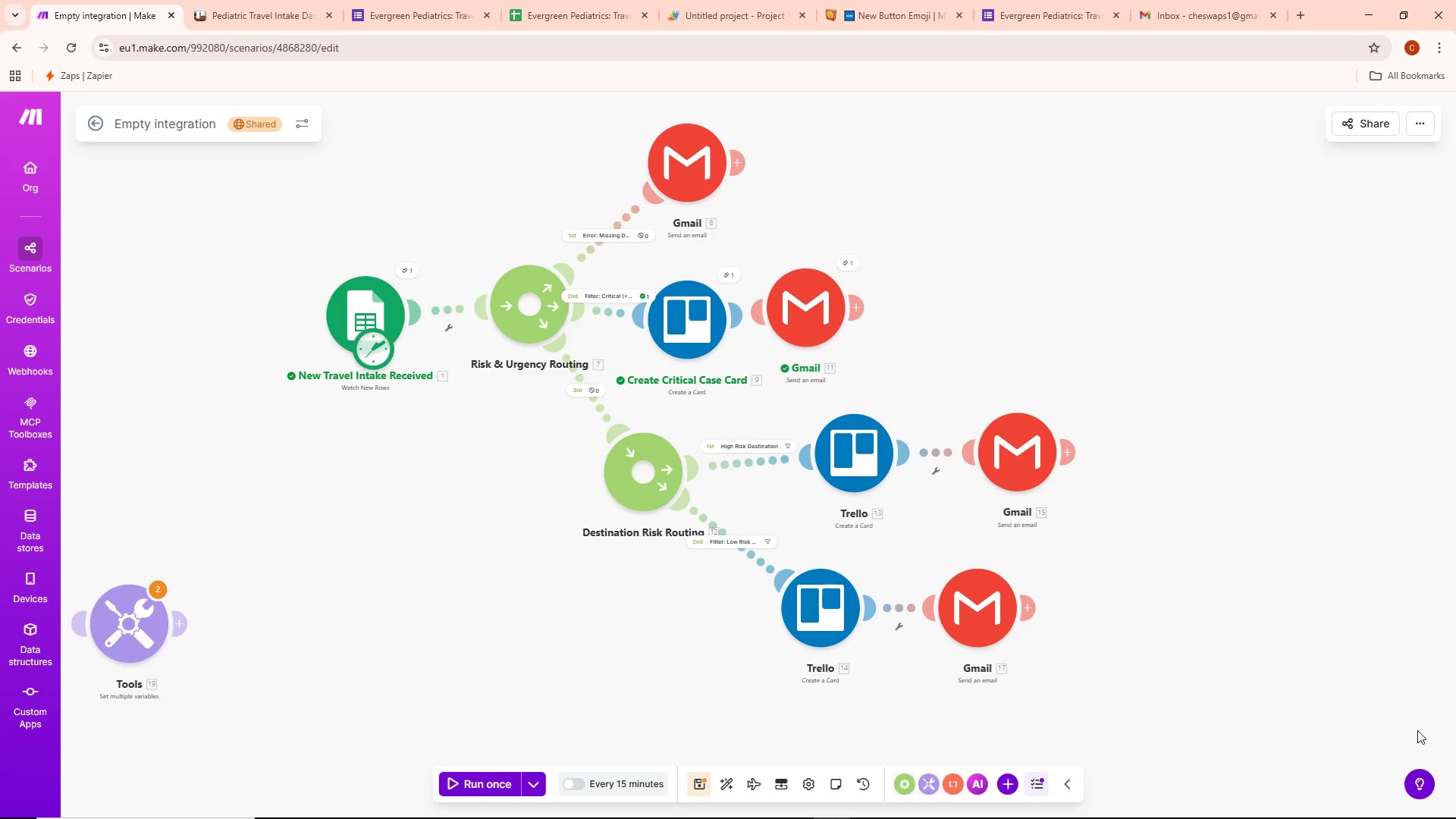 
mouse_move([1453, 808])
 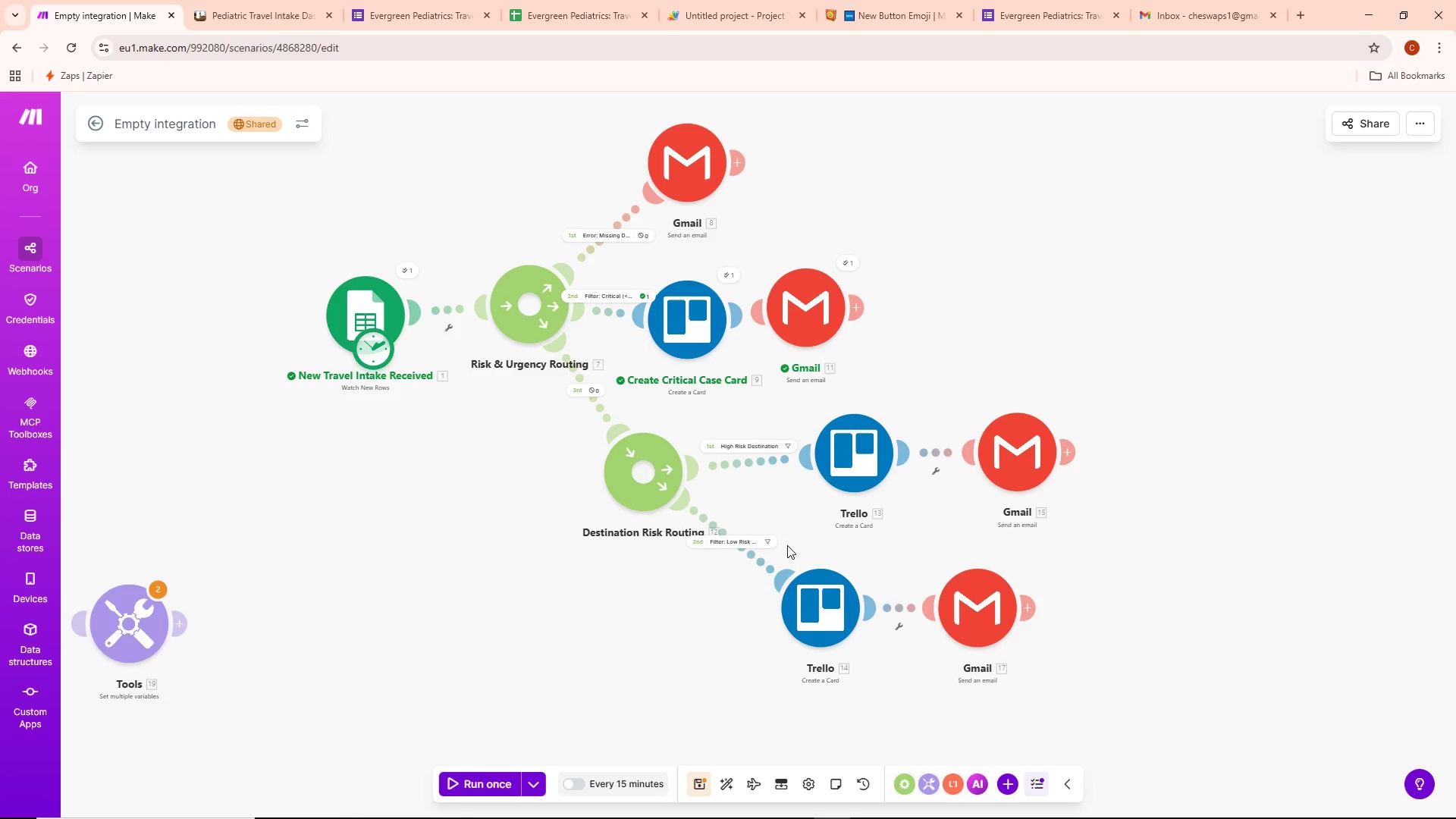 
wait(12.17)
 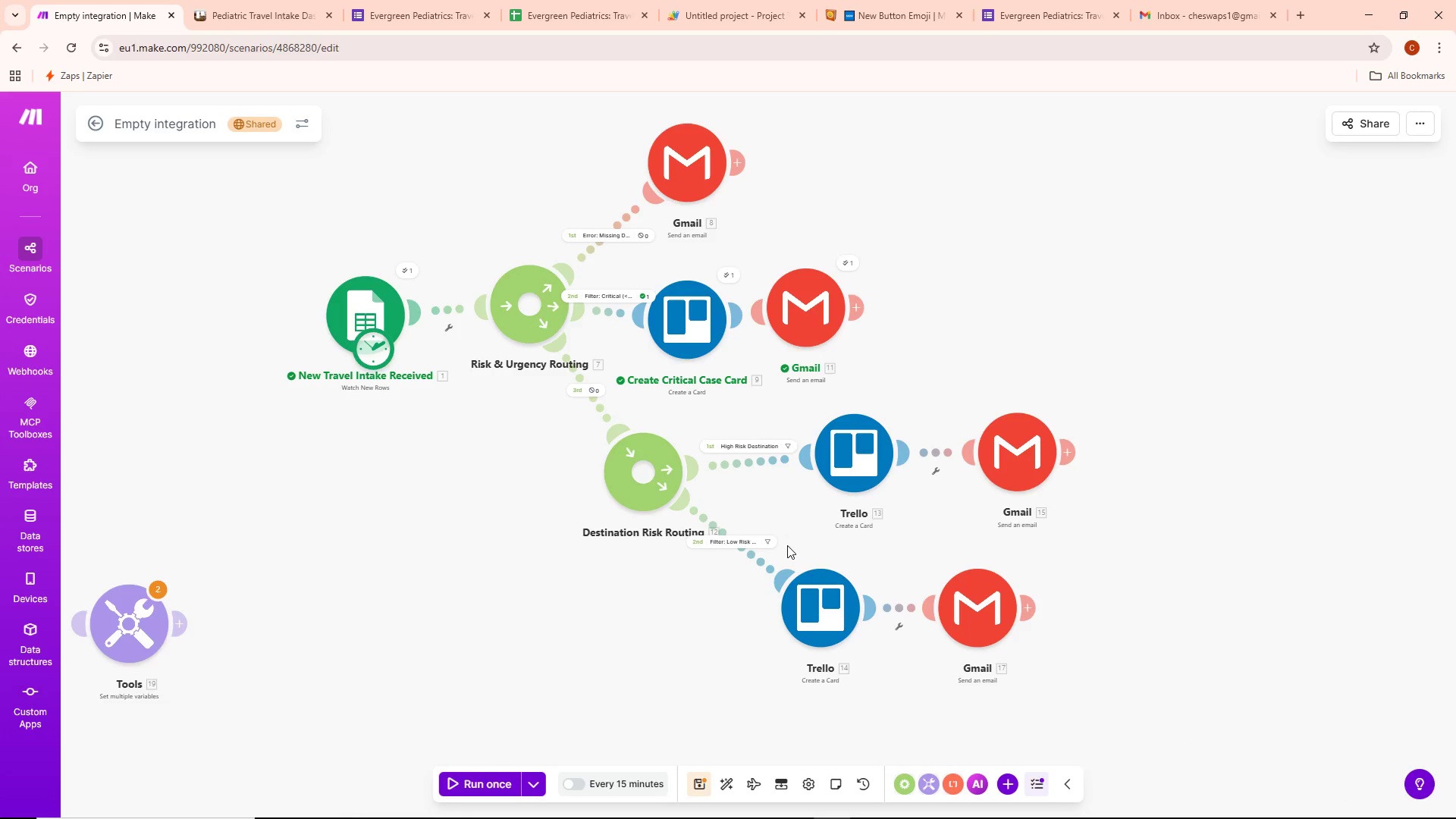 
left_click([582, 388])
 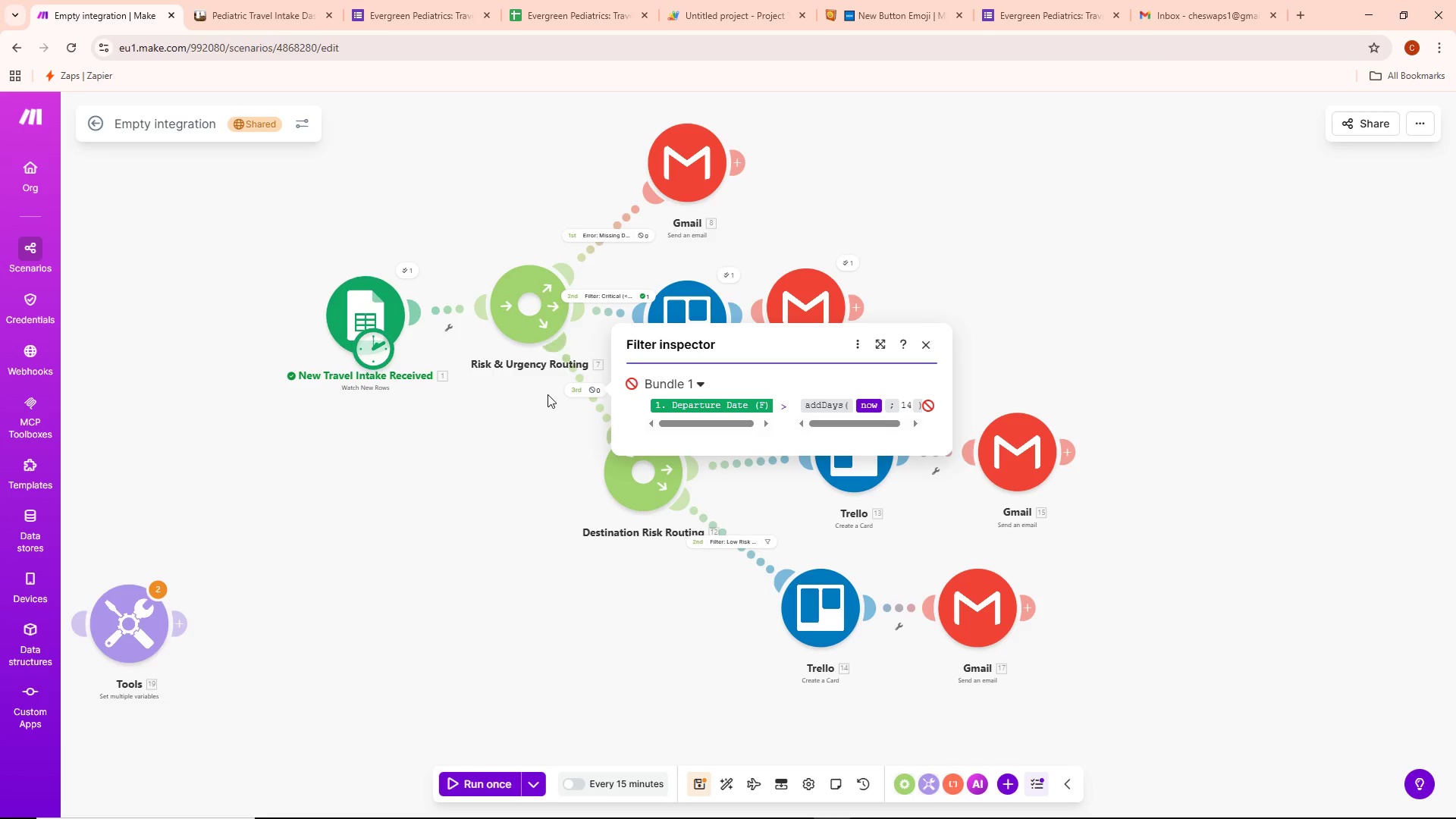 
left_click([577, 389])
 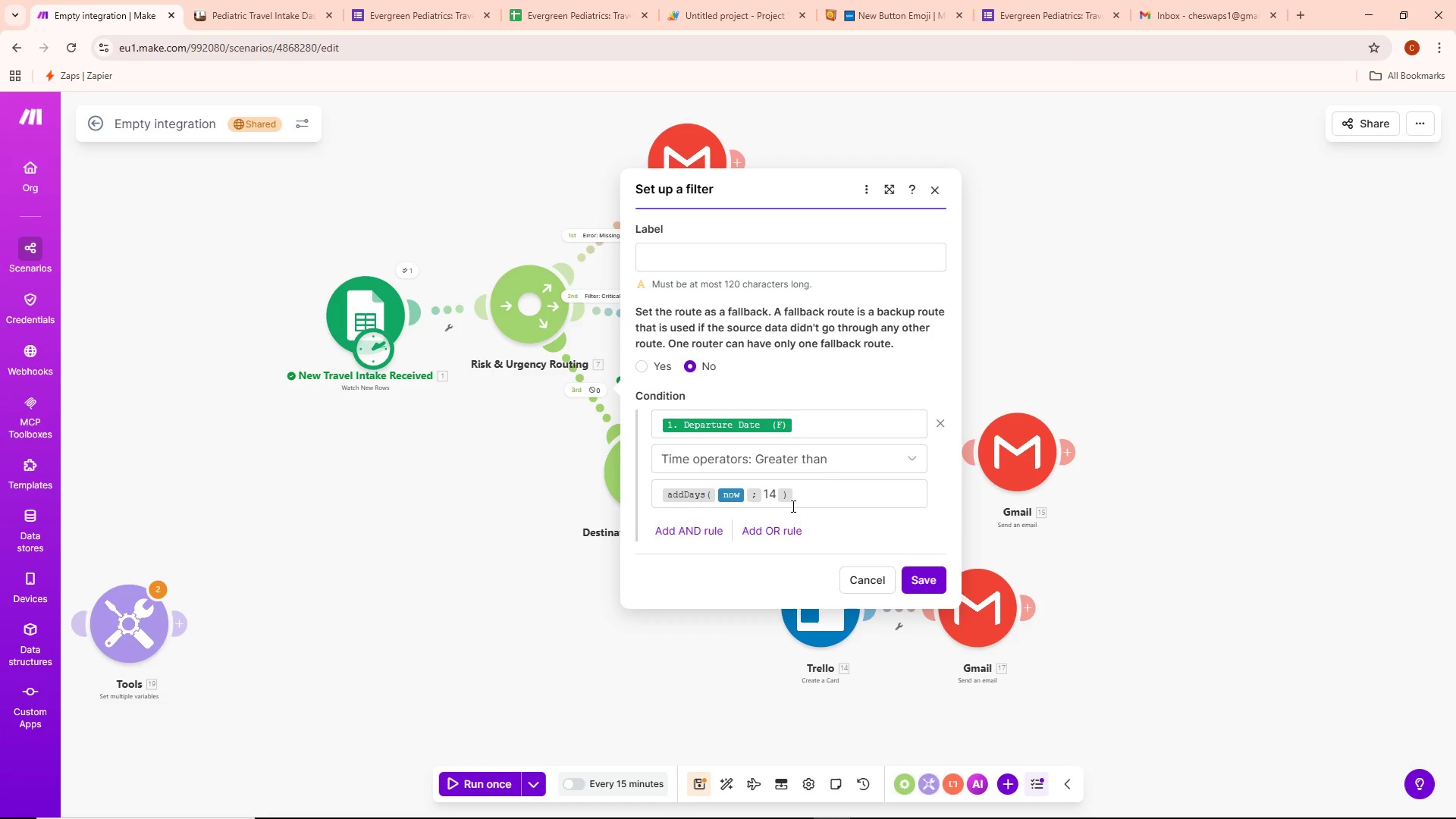 
wait(15.83)
 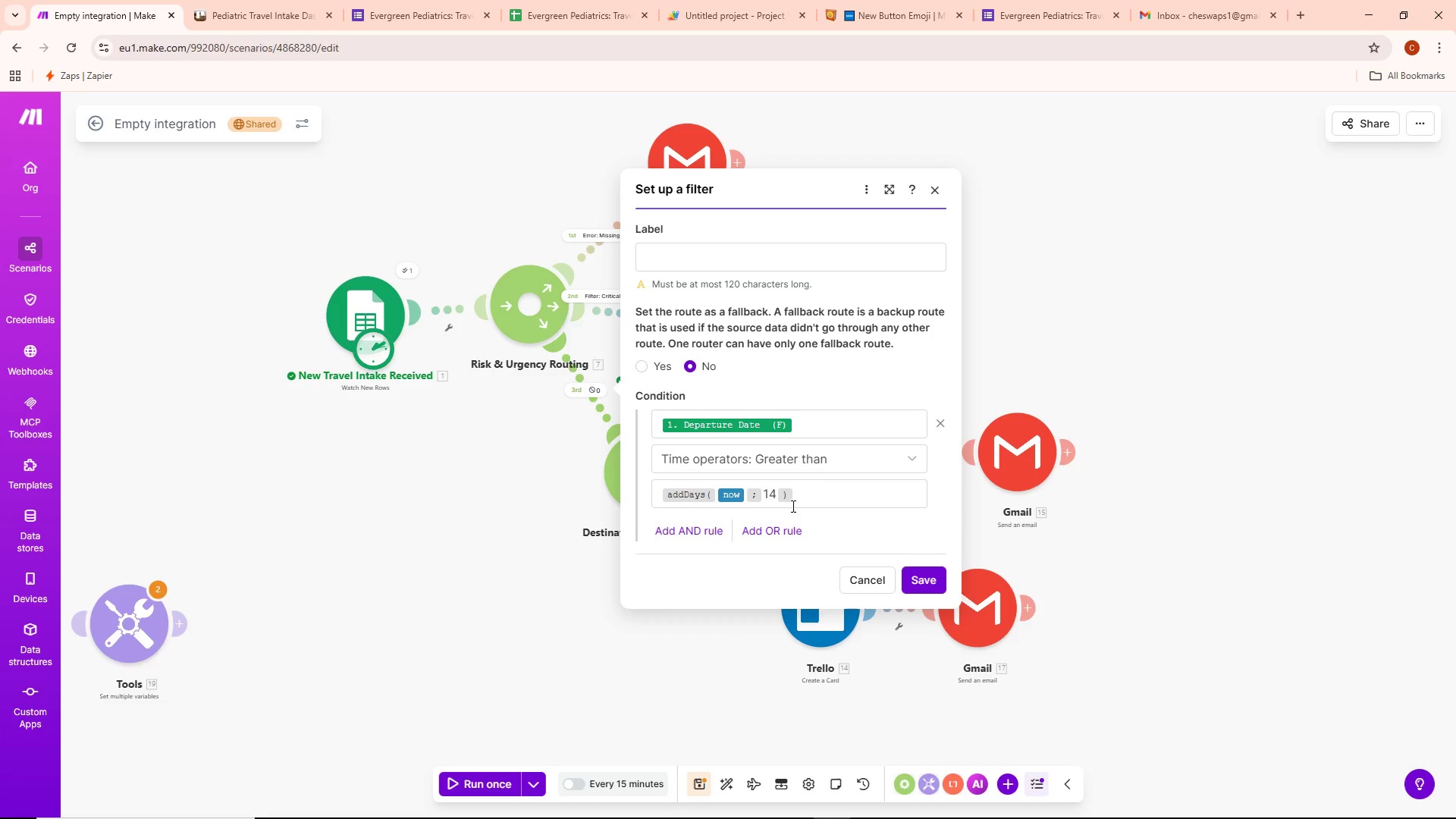 
mouse_move([703, 493])
 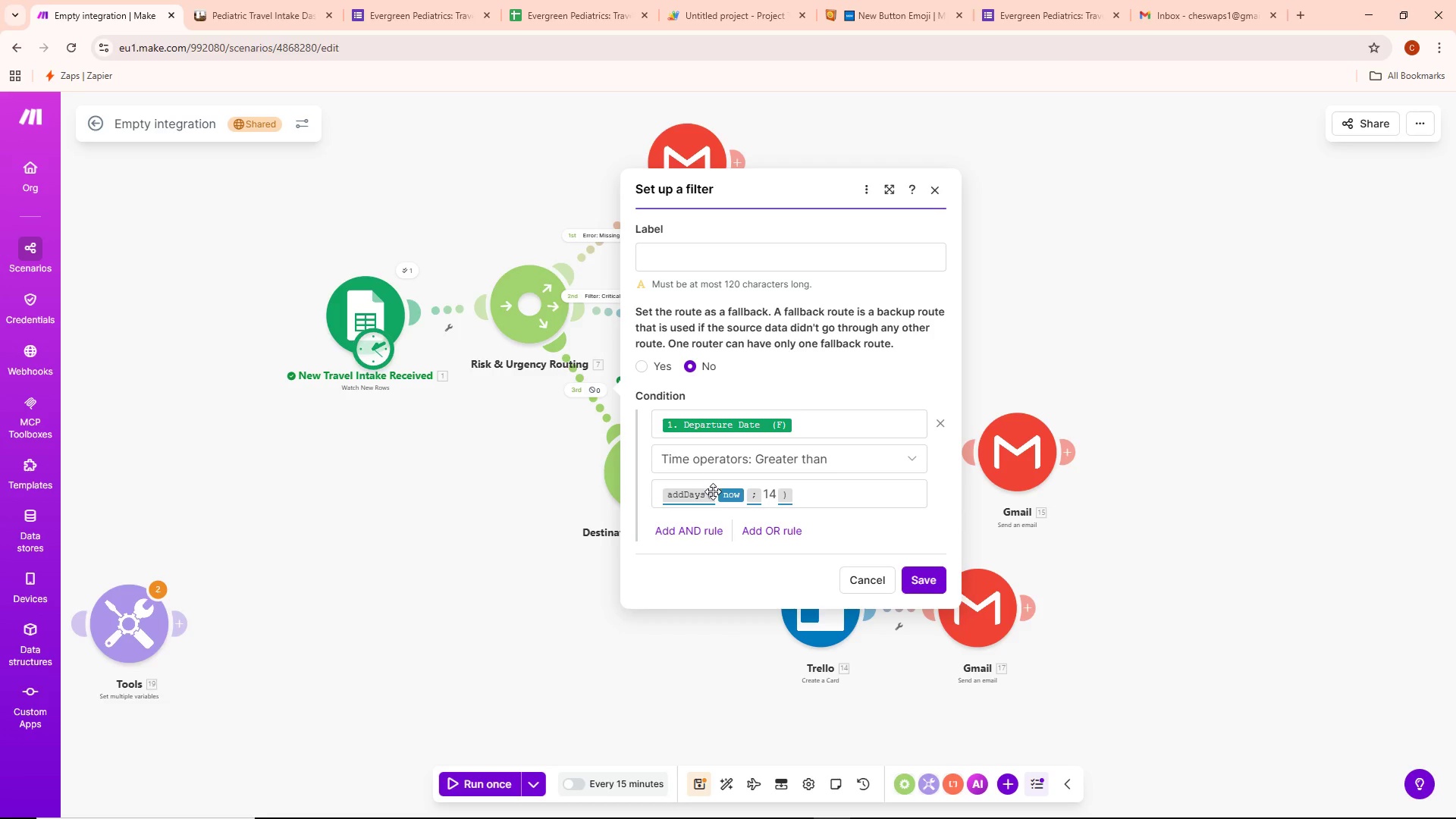 
left_click([713, 497])
 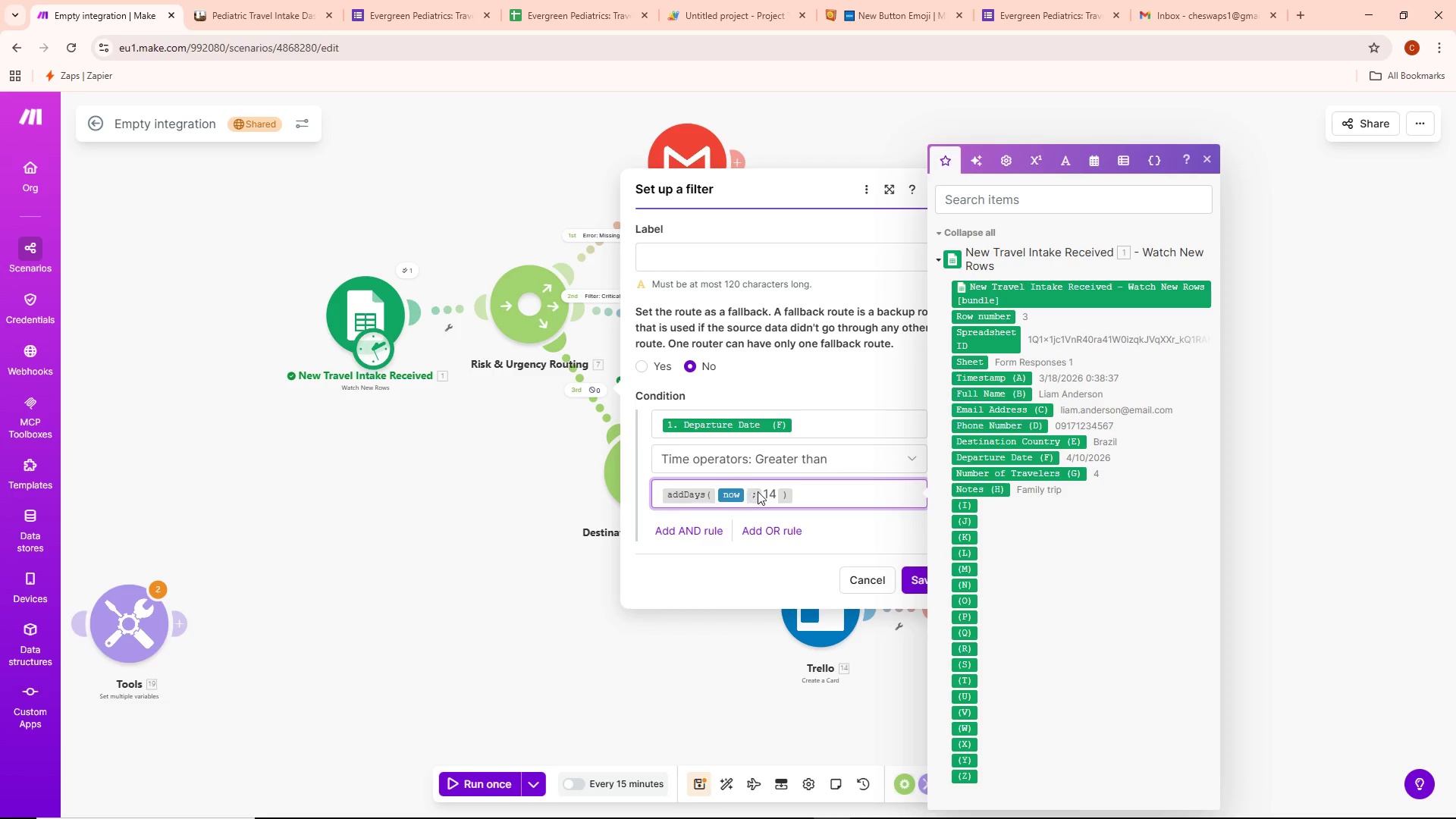 
left_click([746, 492])
 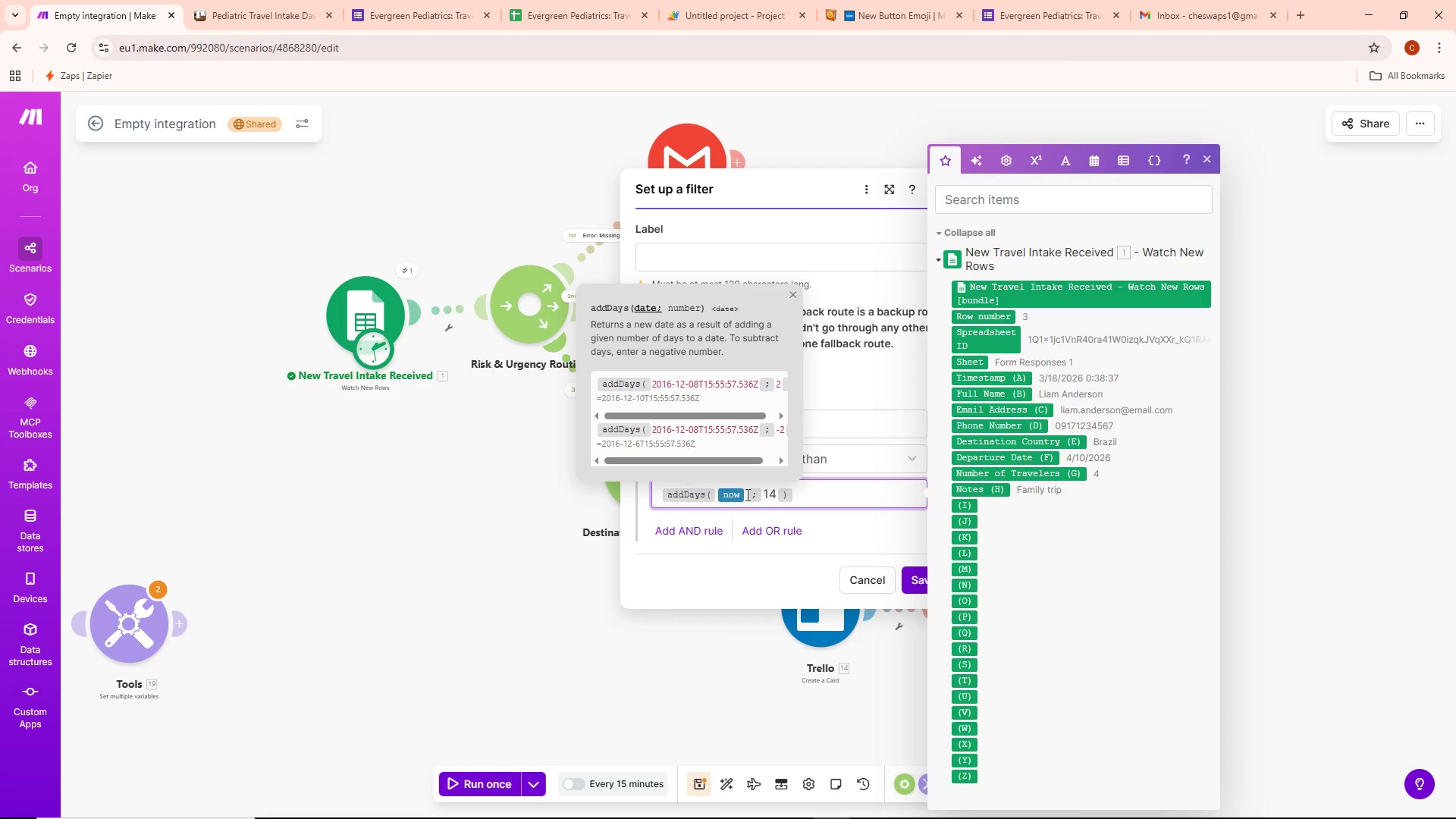 
key(ArrowLeft)
 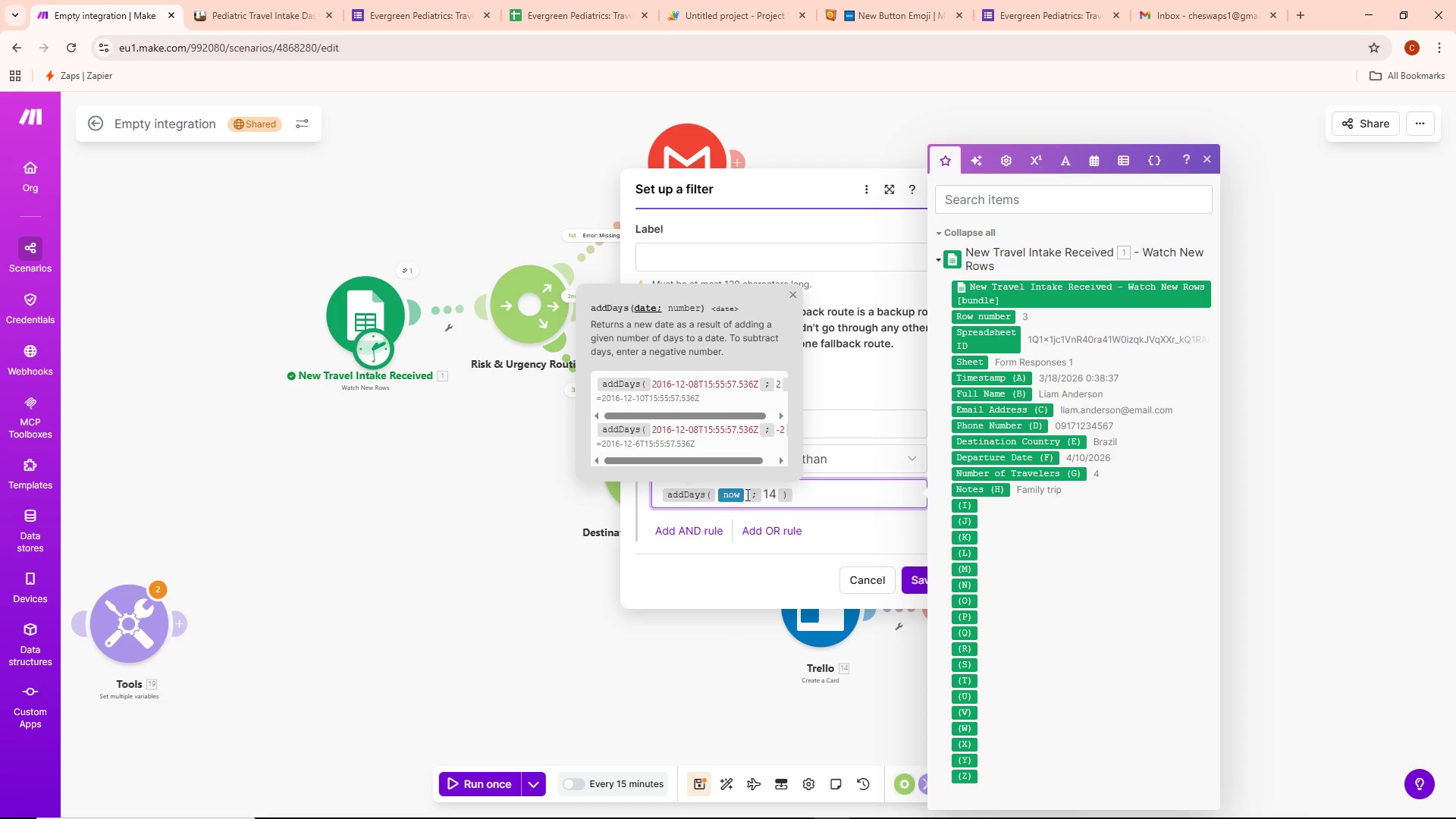 
key(Backspace)
type(dateDiff()
 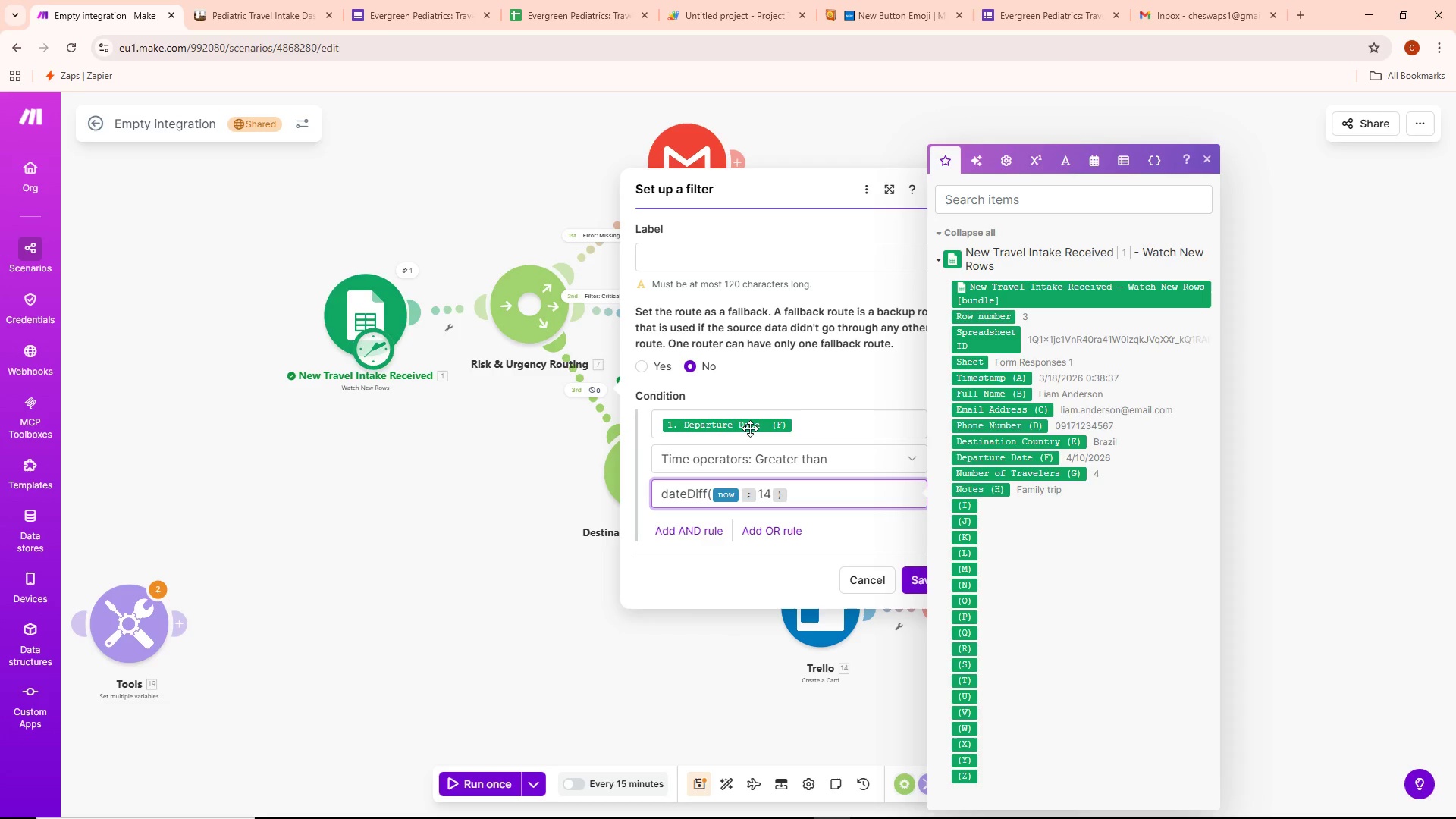 
wait(5.33)
 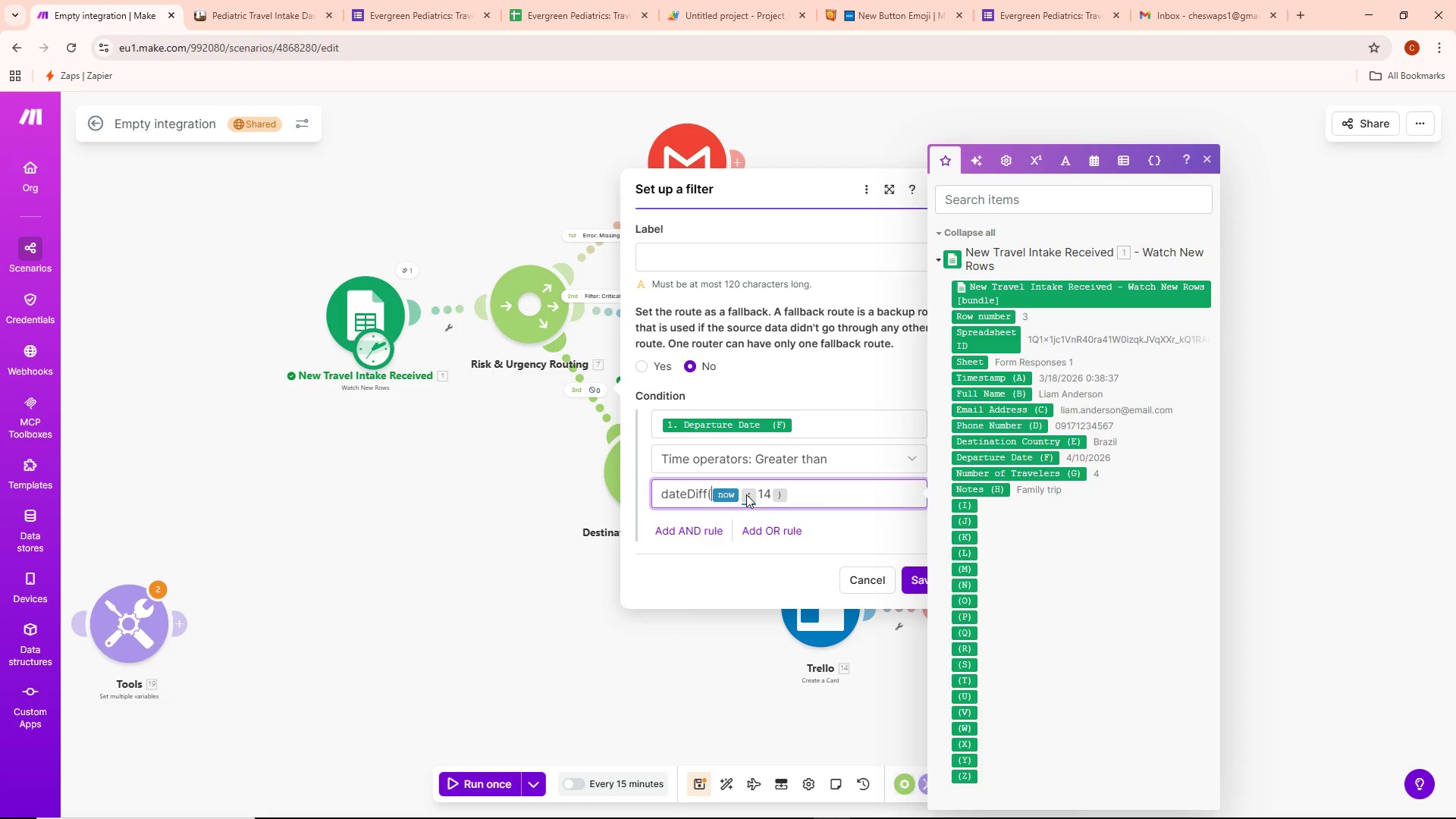 
left_click([1095, 162])
 